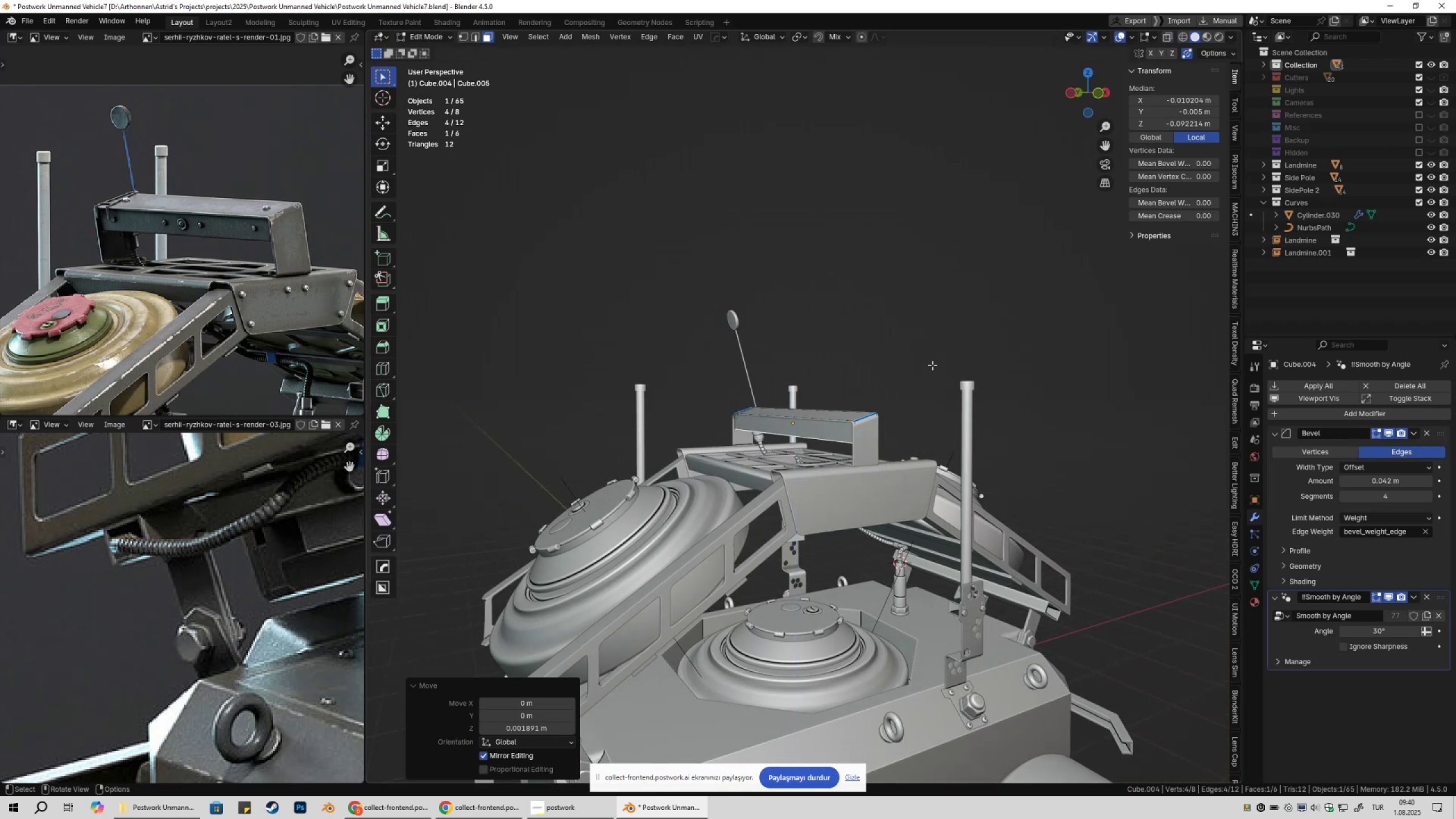 
key(Tab)
 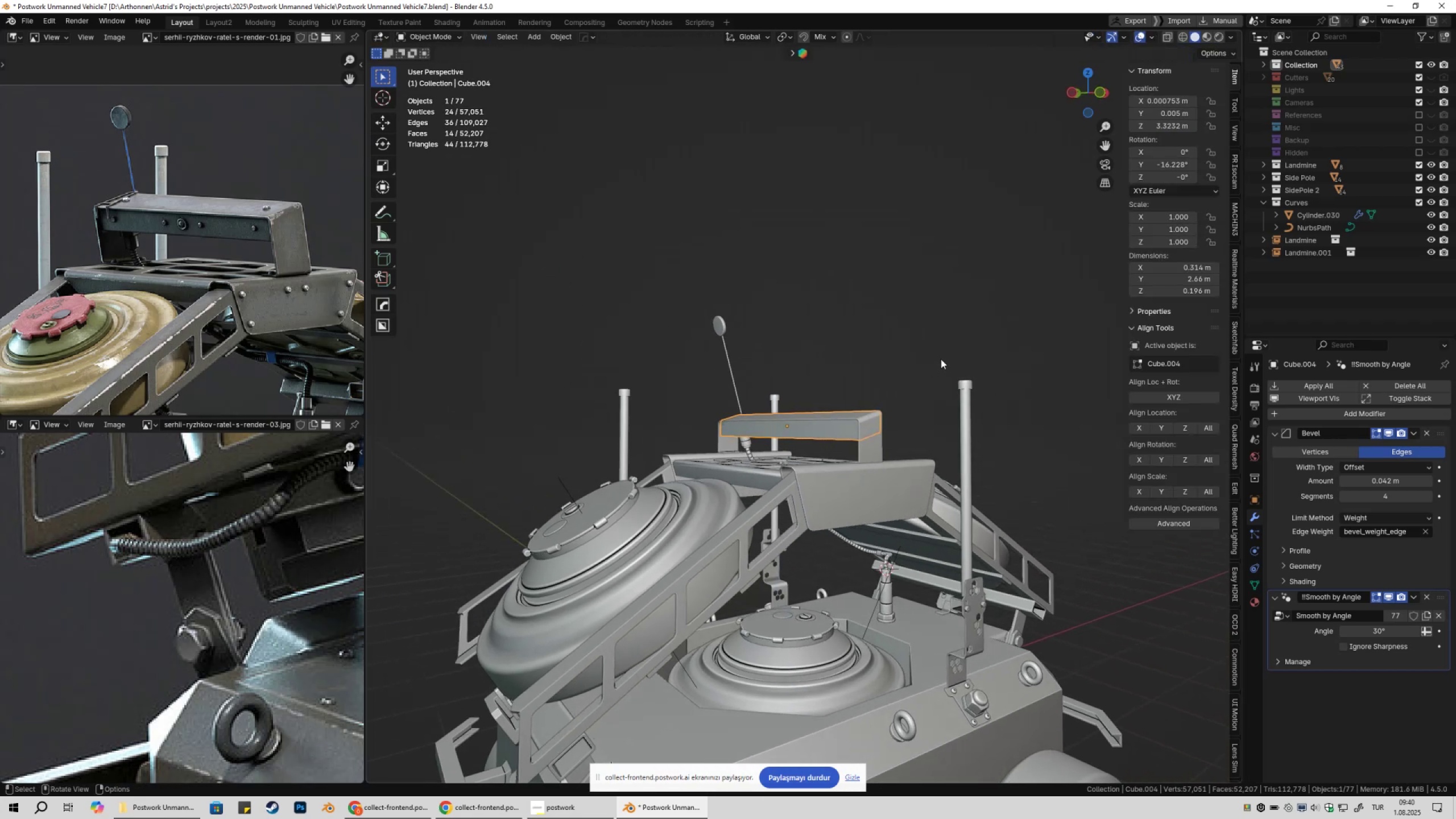 
left_click([941, 359])
 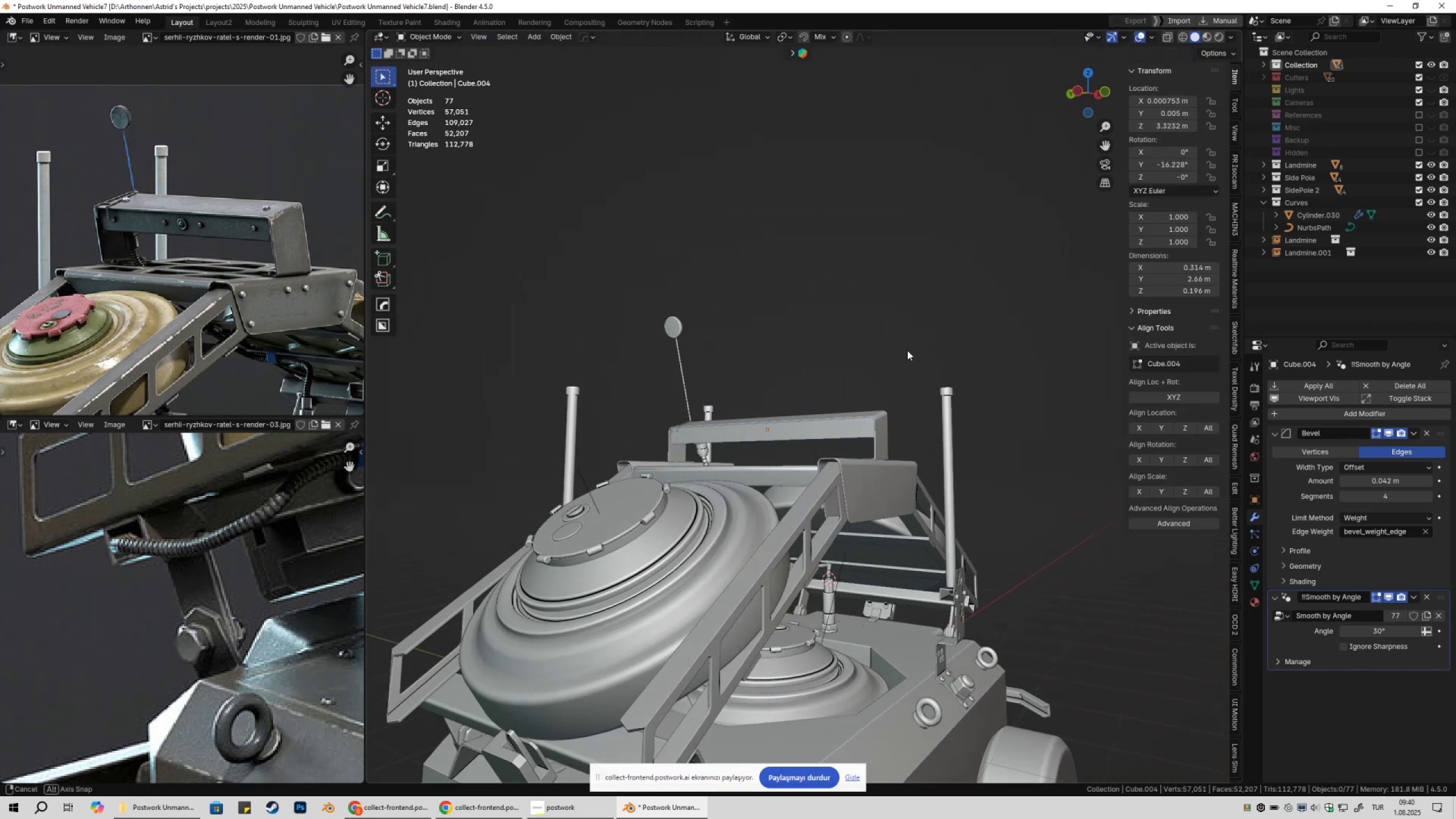 
scroll: coordinate [888, 365], scroll_direction: down, amount: 1.0
 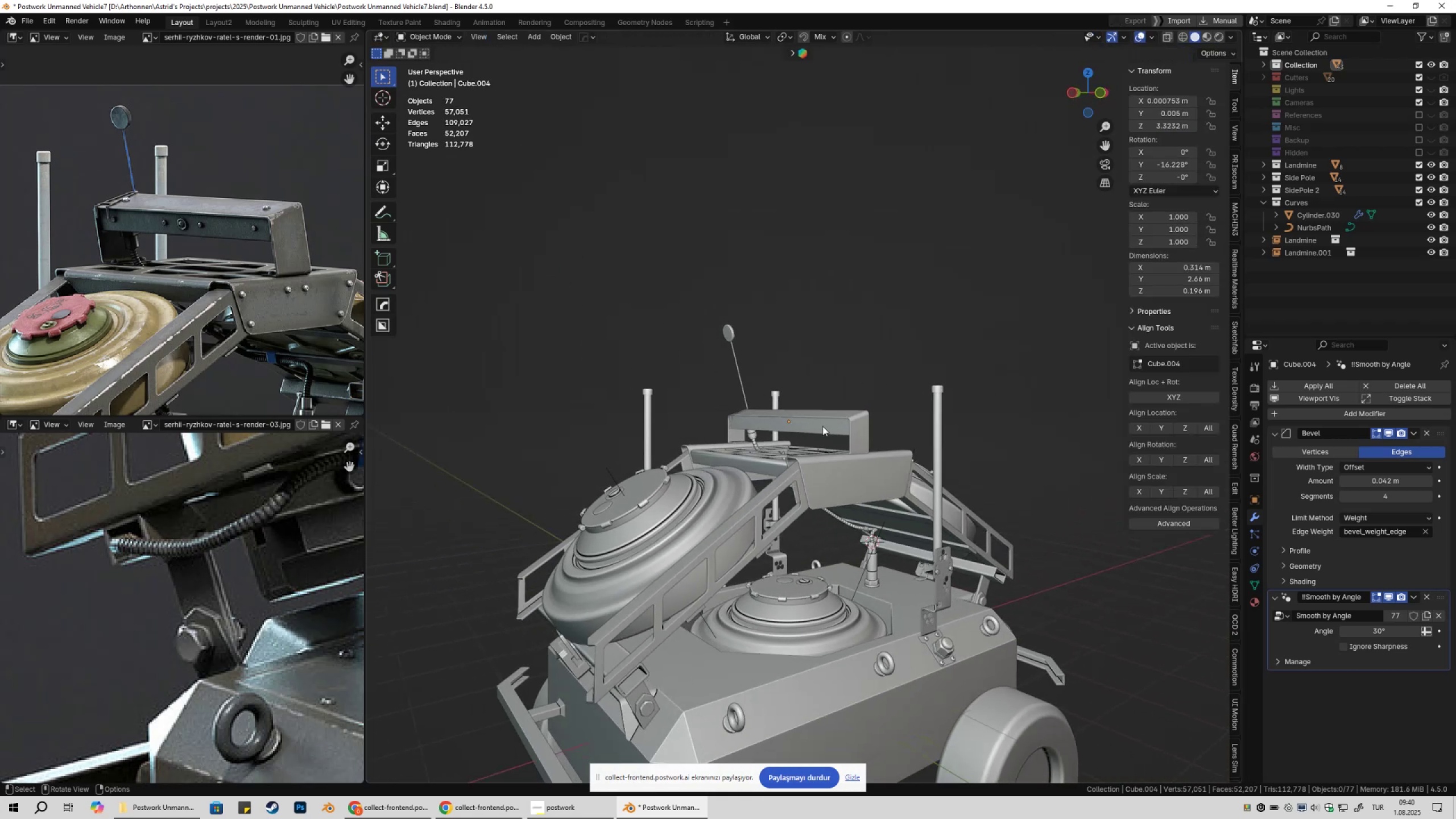 
left_click([815, 433])
 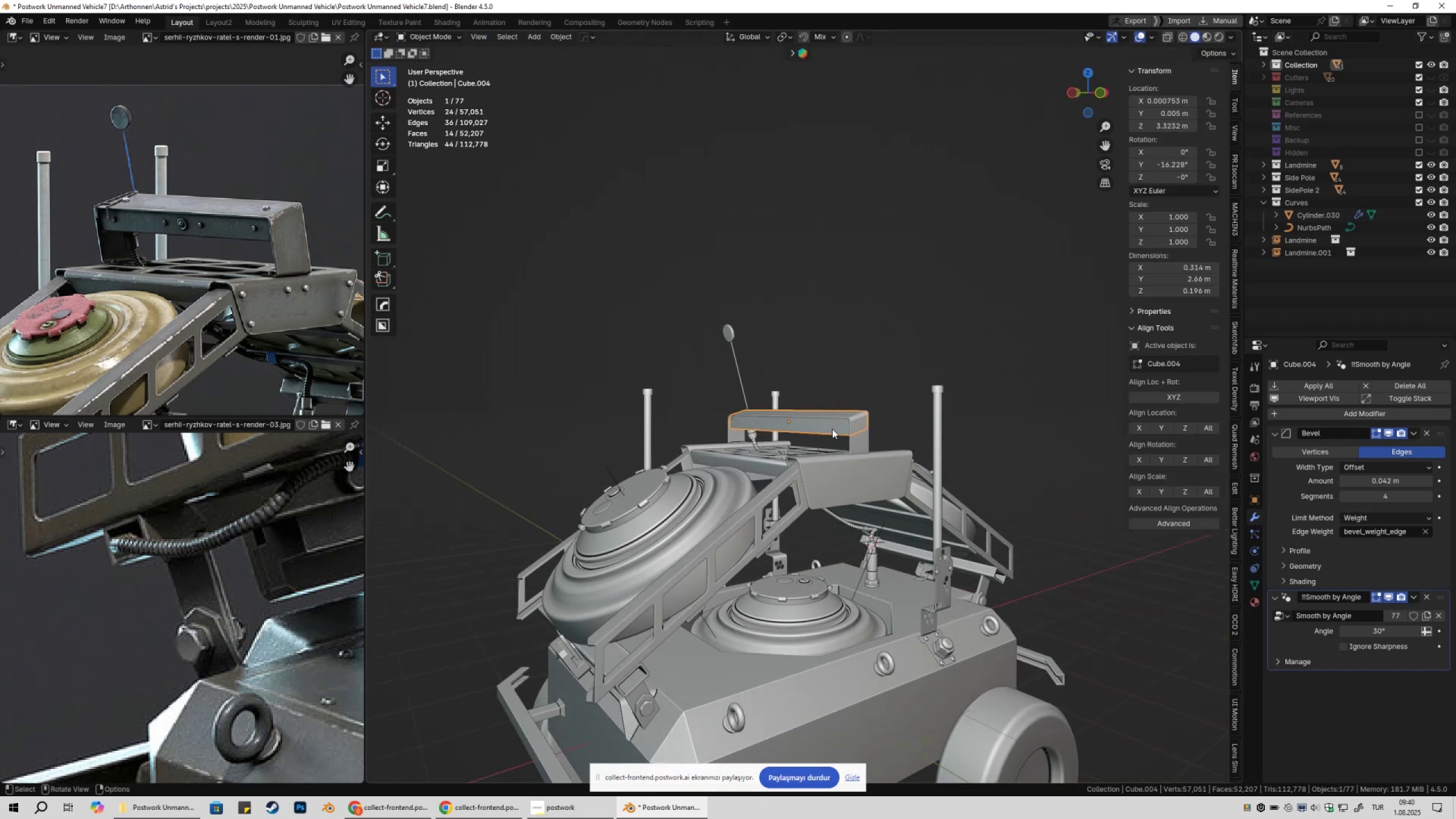 
key(Tab)
type(gz)
 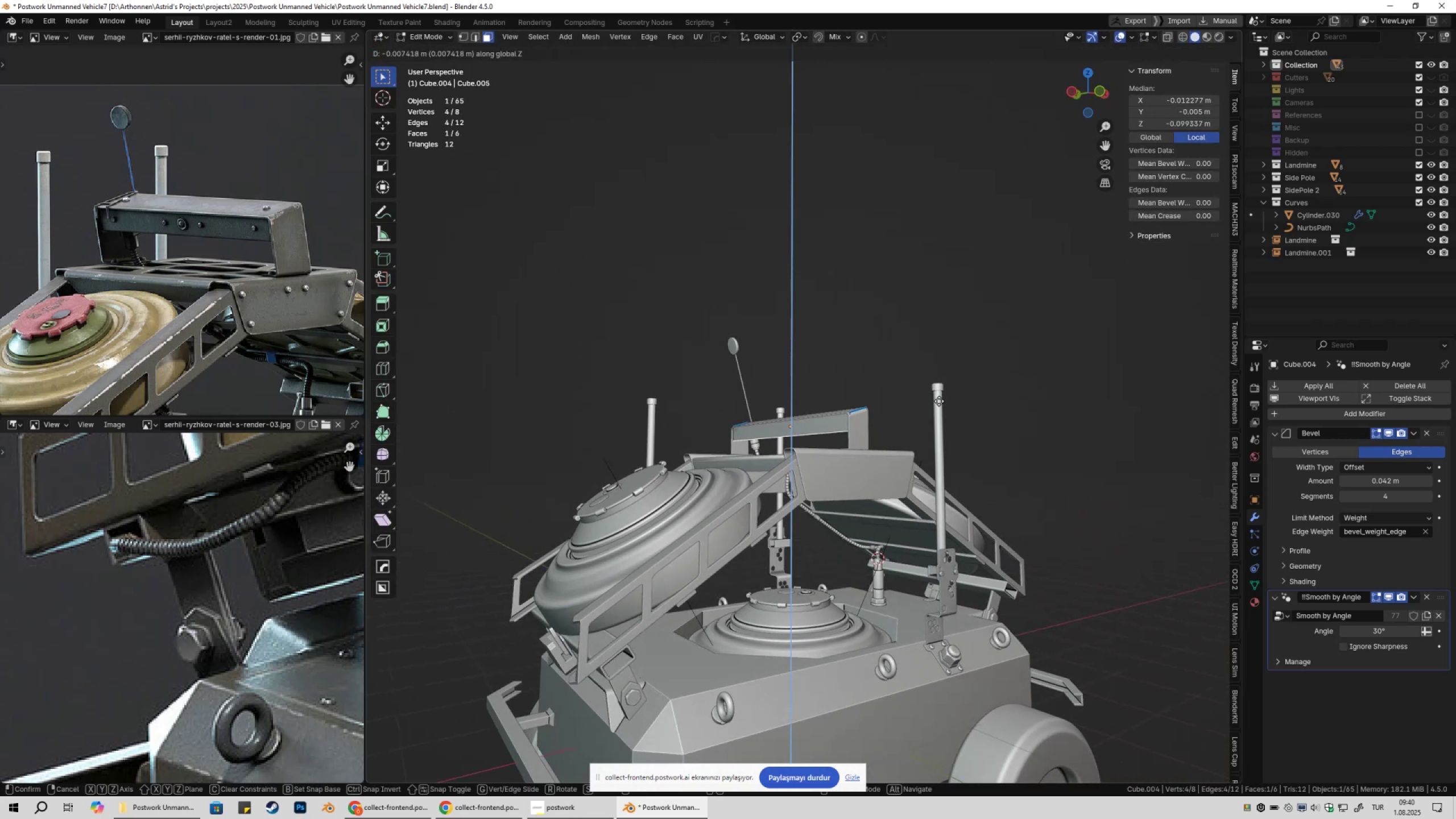 
hold_key(key=ShiftLeft, duration=0.64)
left_click([944, 415])
 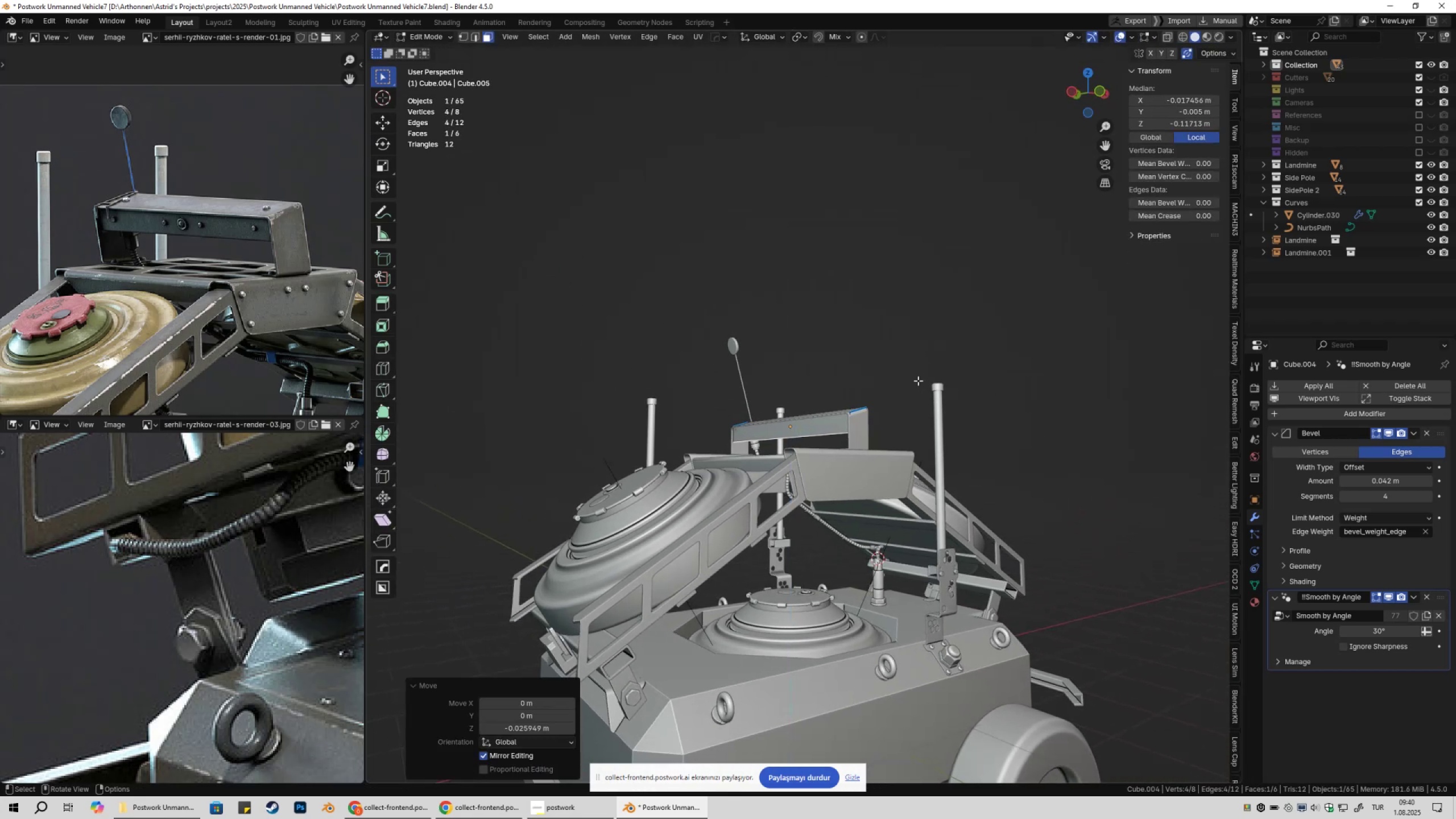 
key(Tab)
 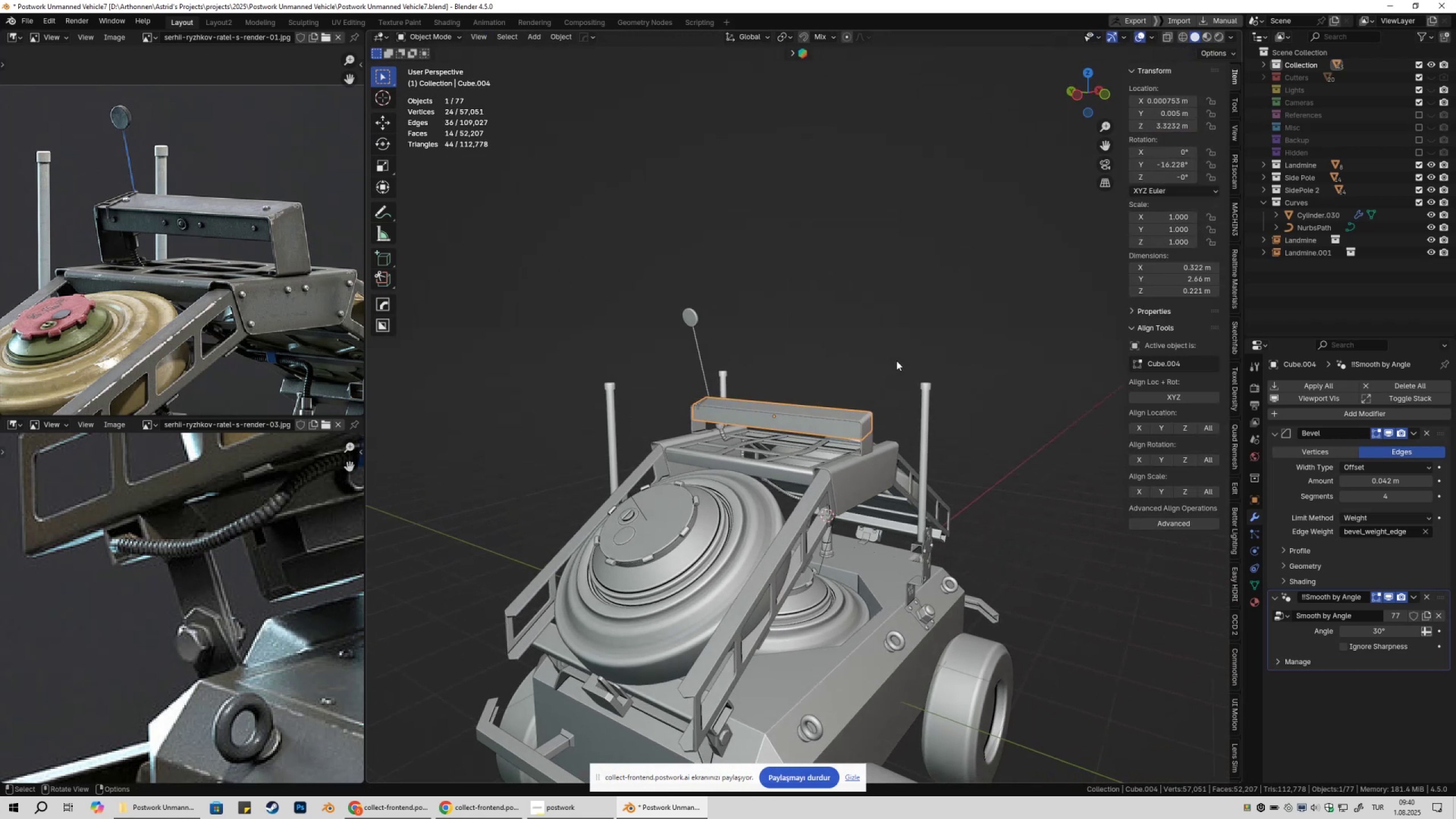 
left_click([896, 358])
 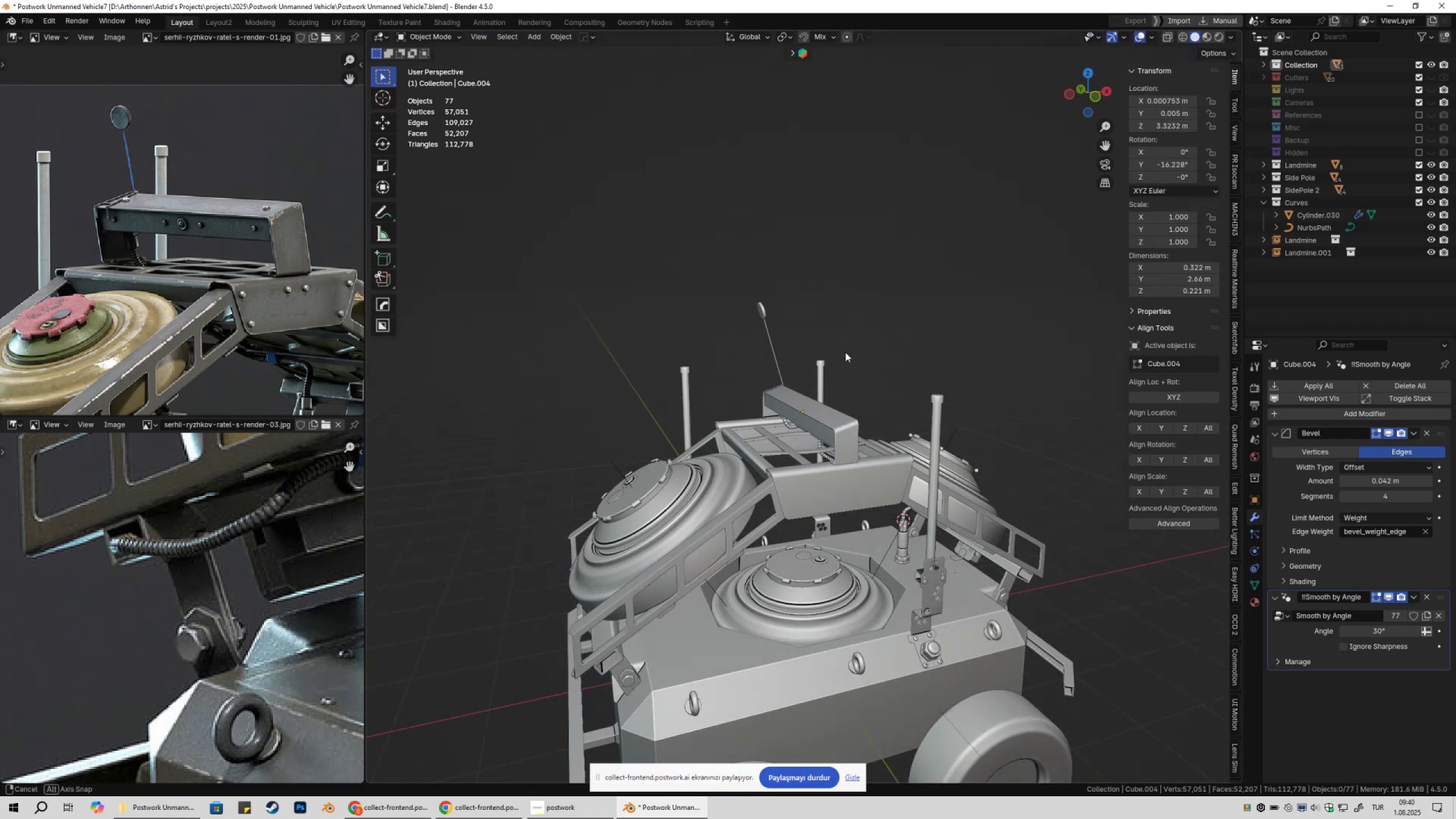 
key(Tab)
type(gz)
 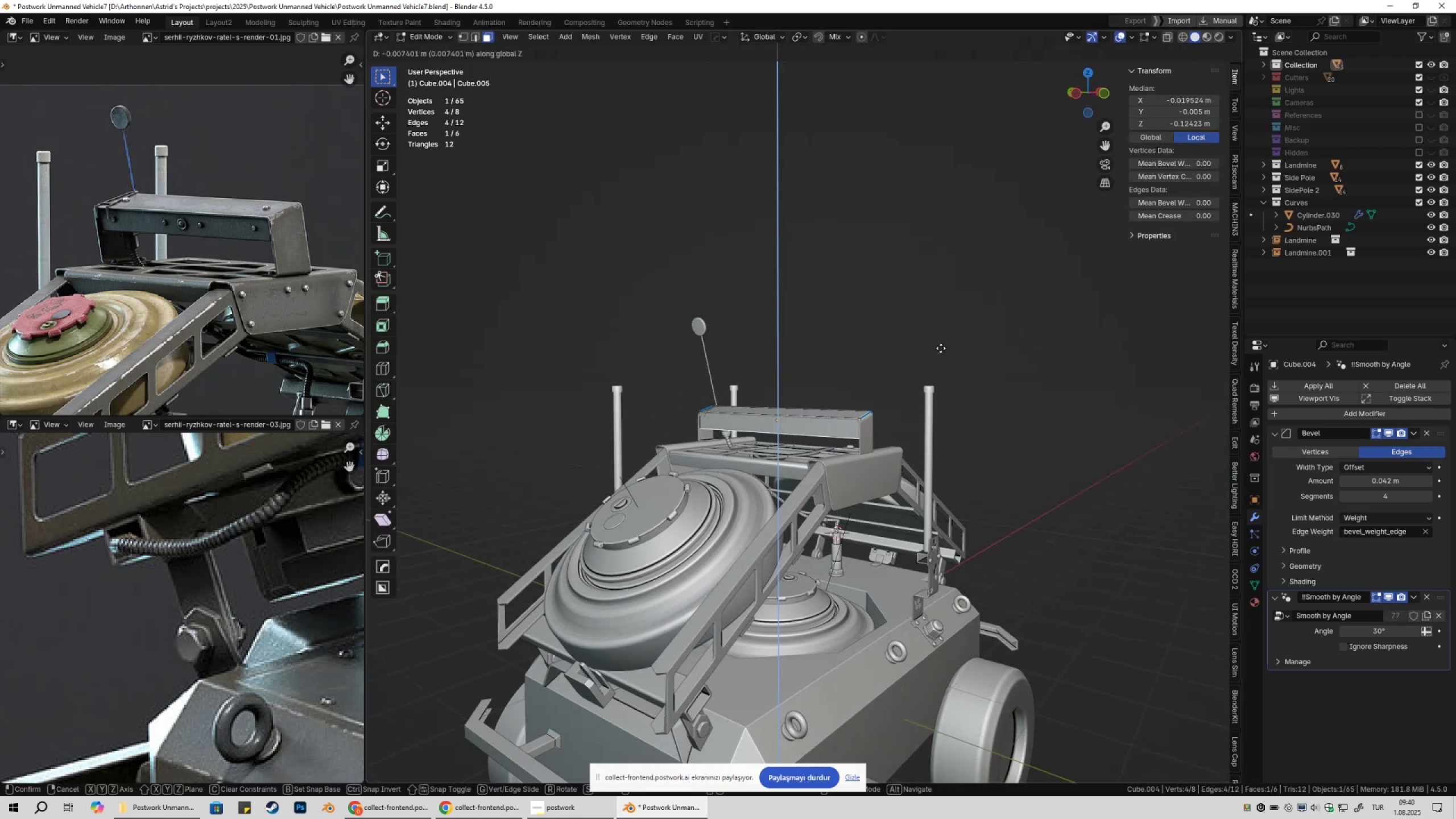 
hold_key(key=ShiftLeft, duration=1.04)
left_click([949, 324])
 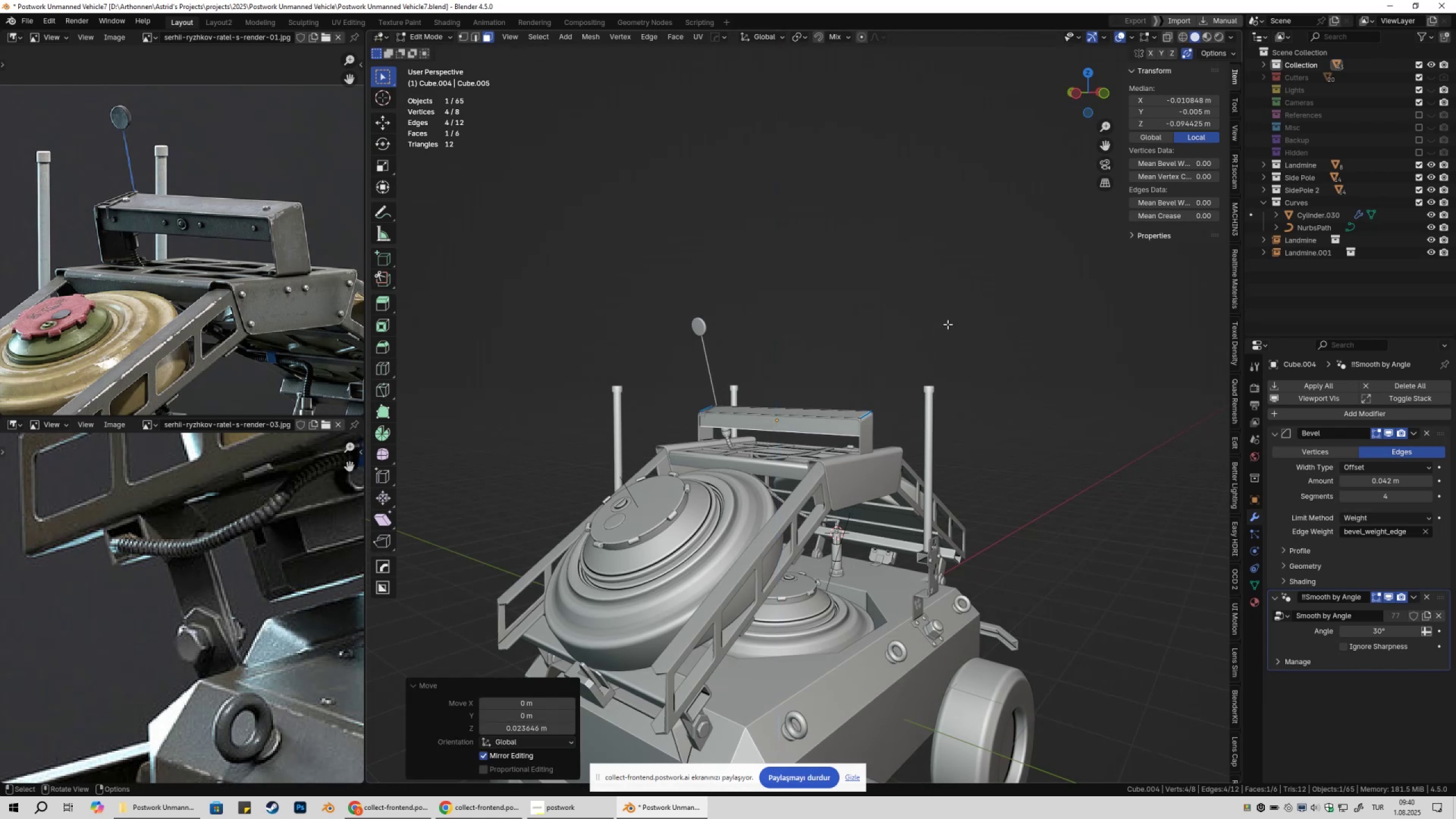 
key(Tab)
 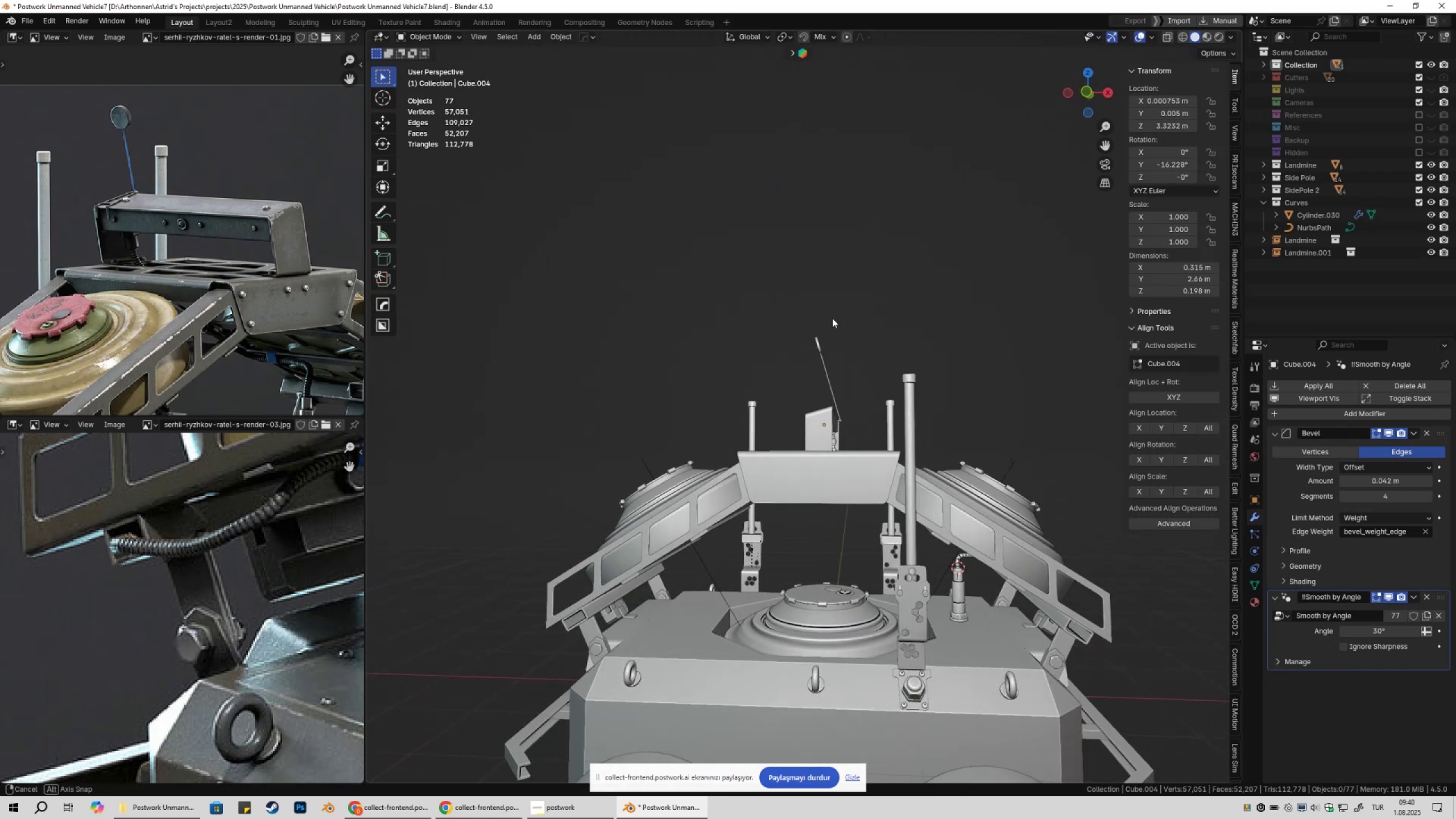 
wait(8.62)
 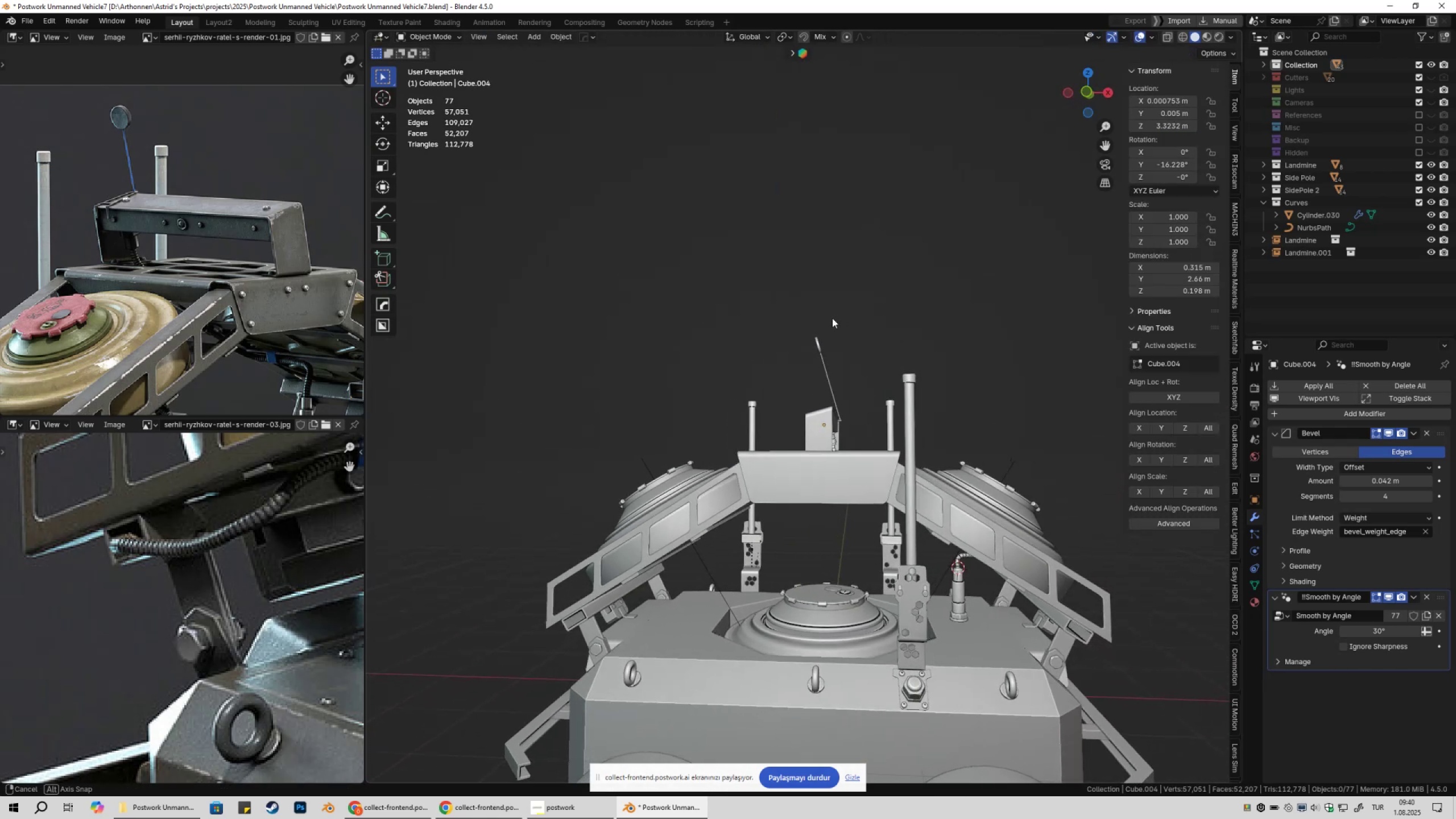 
key(Tab)
type(1z)
 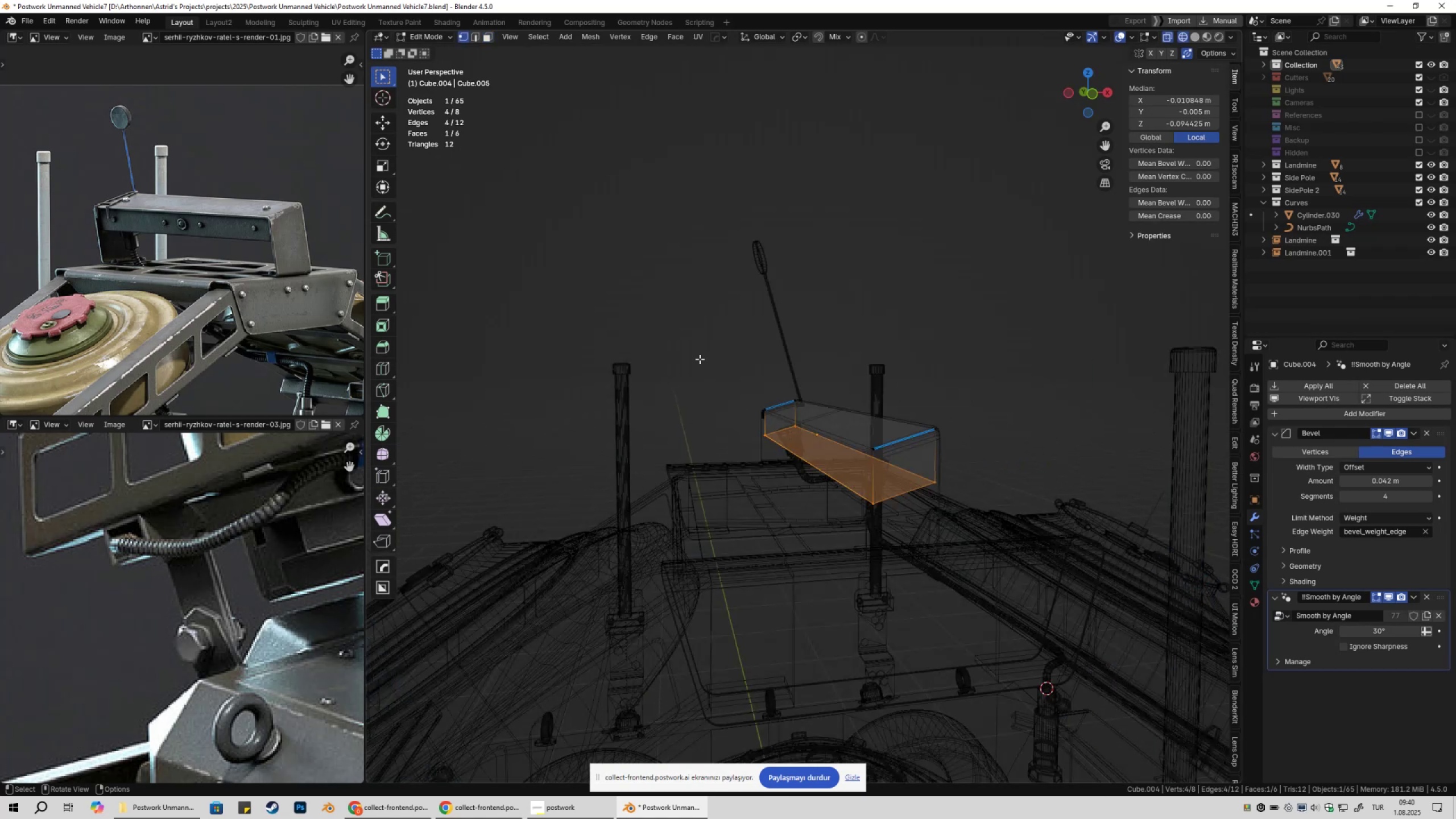 
scroll: coordinate [863, 399], scroll_direction: up, amount: 5.0
 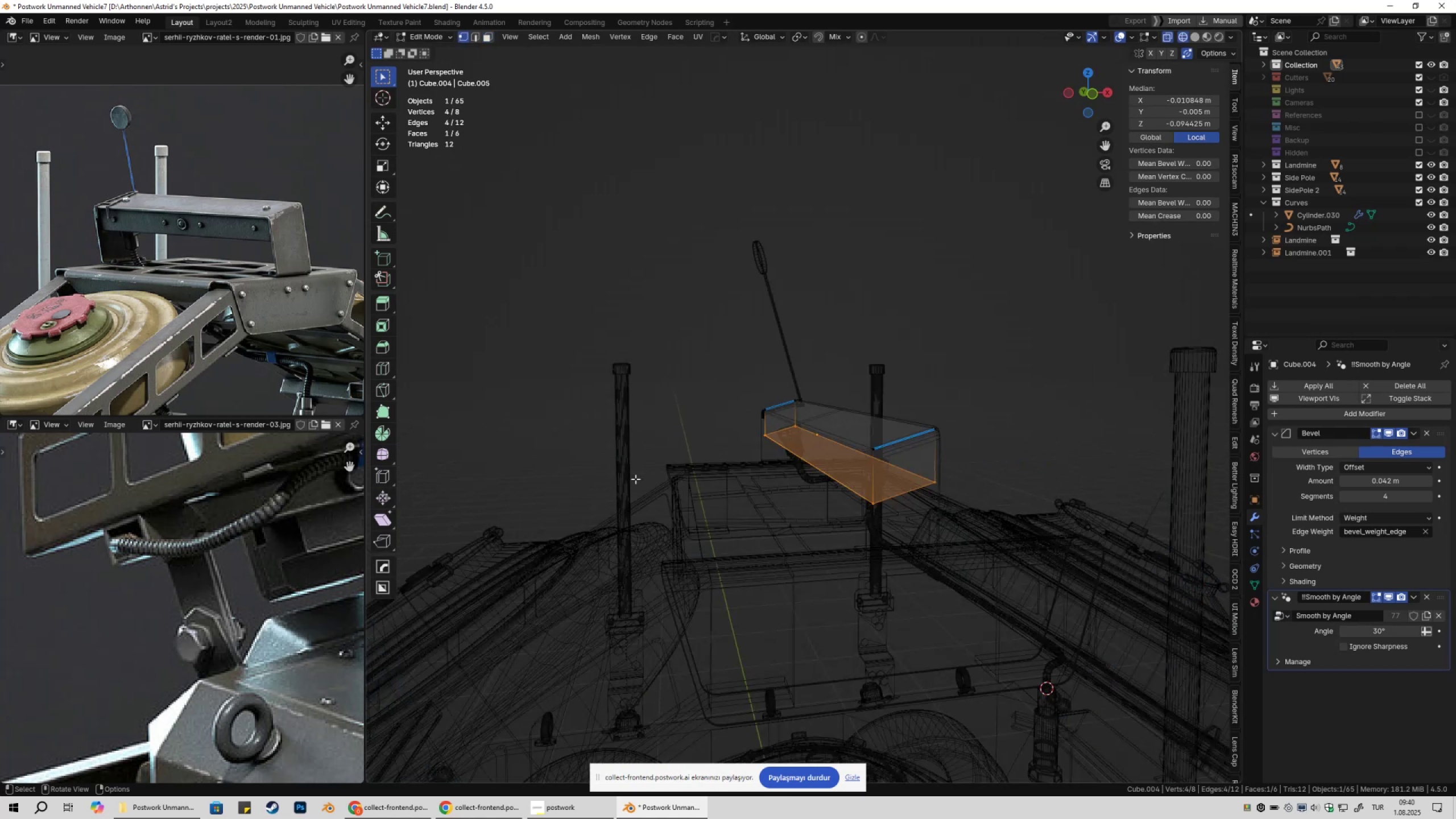 
left_click_drag(start_coordinate=[700, 358], to_coordinate=[985, 468])
 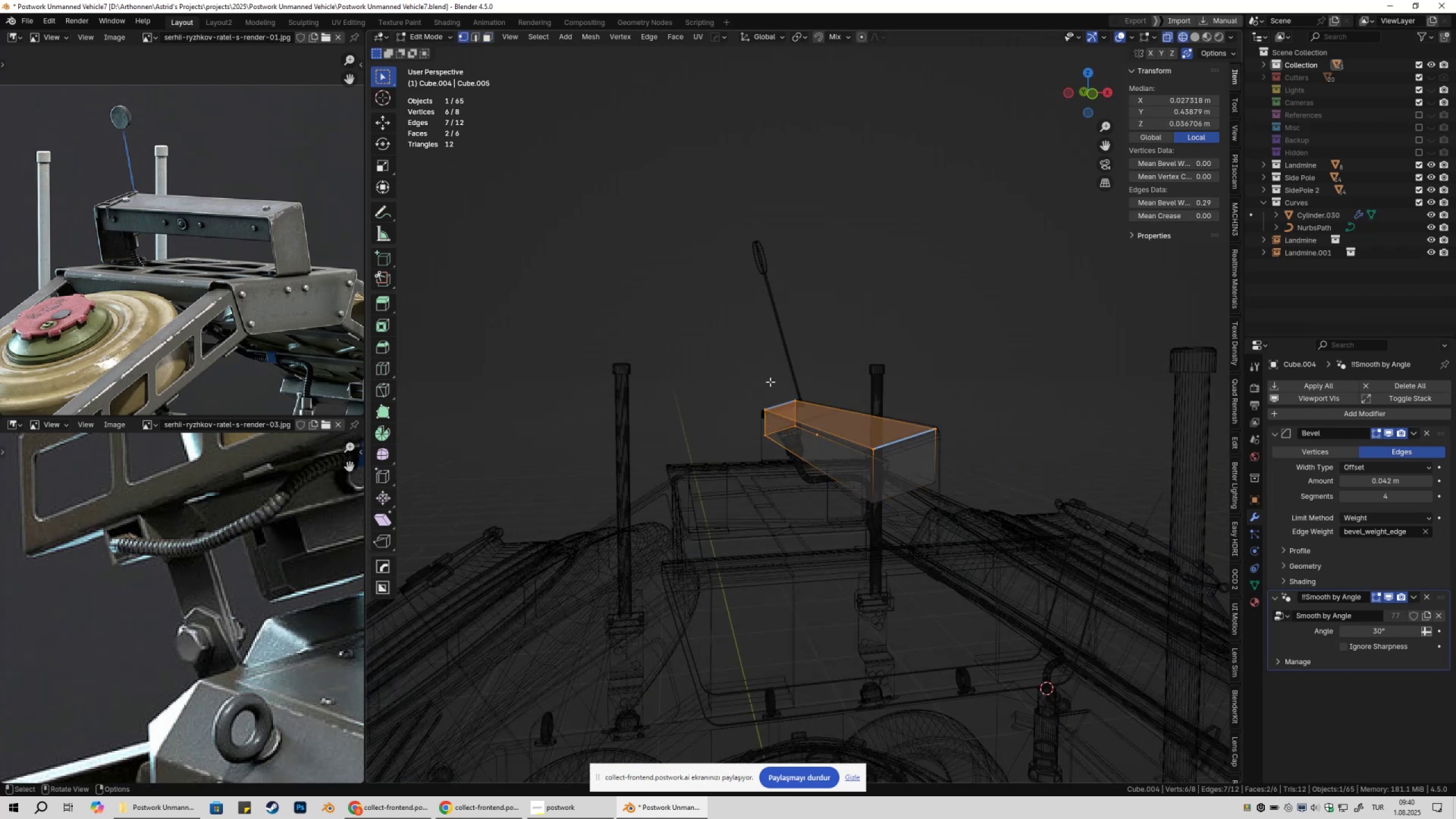 
left_click_drag(start_coordinate=[681, 350], to_coordinate=[998, 506])
 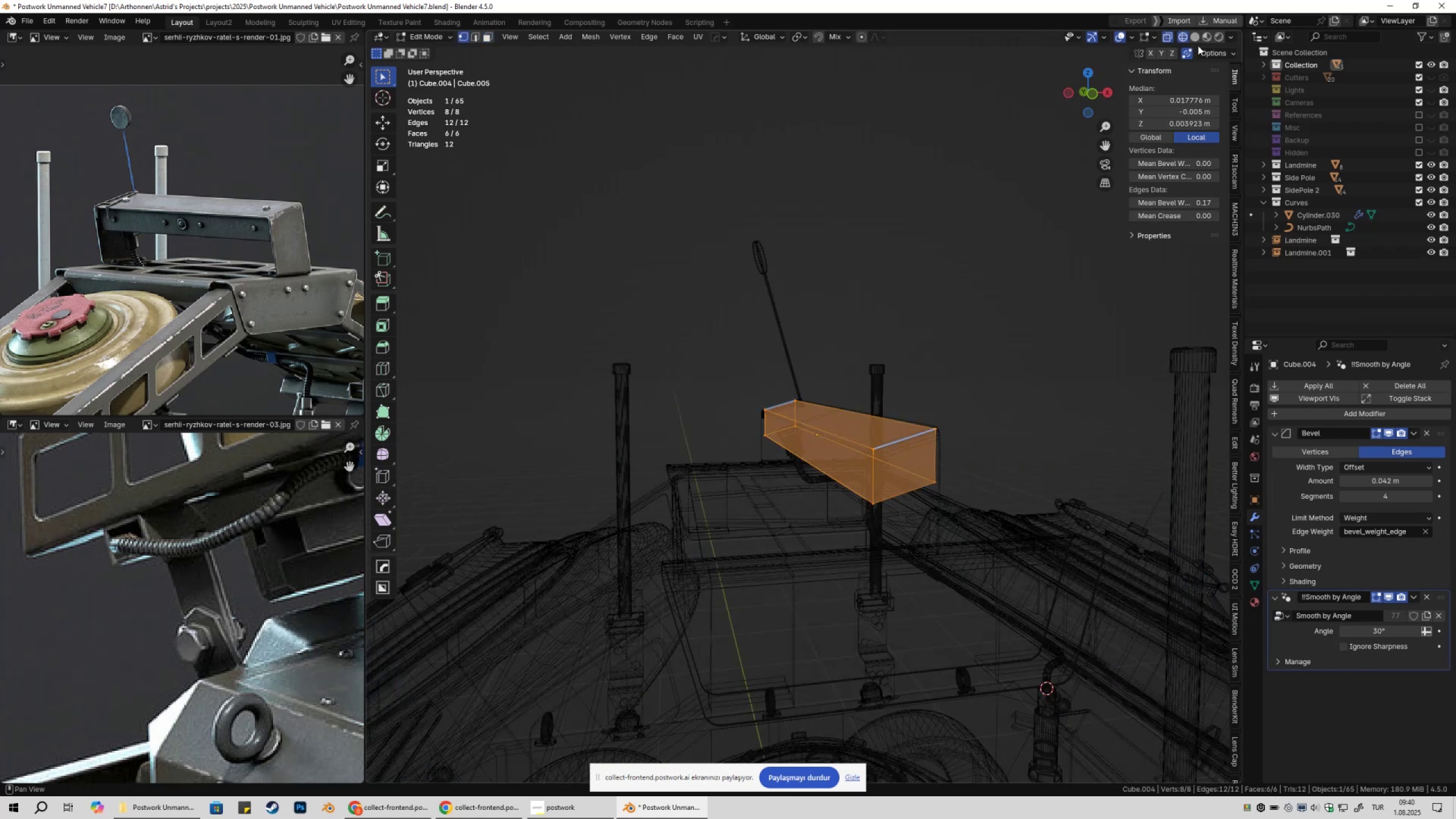 
left_click([1197, 37])
 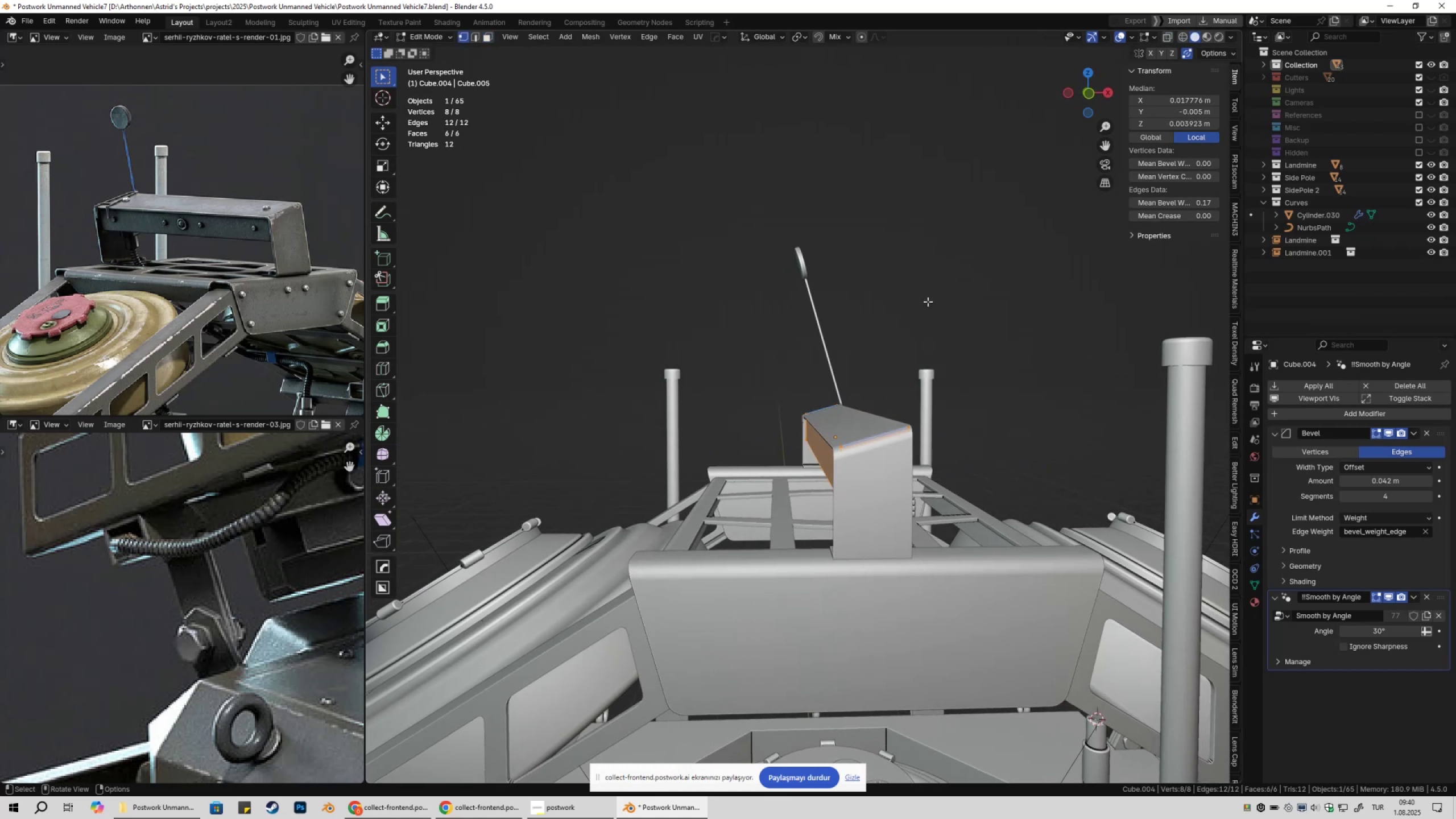 
key(Tab)
 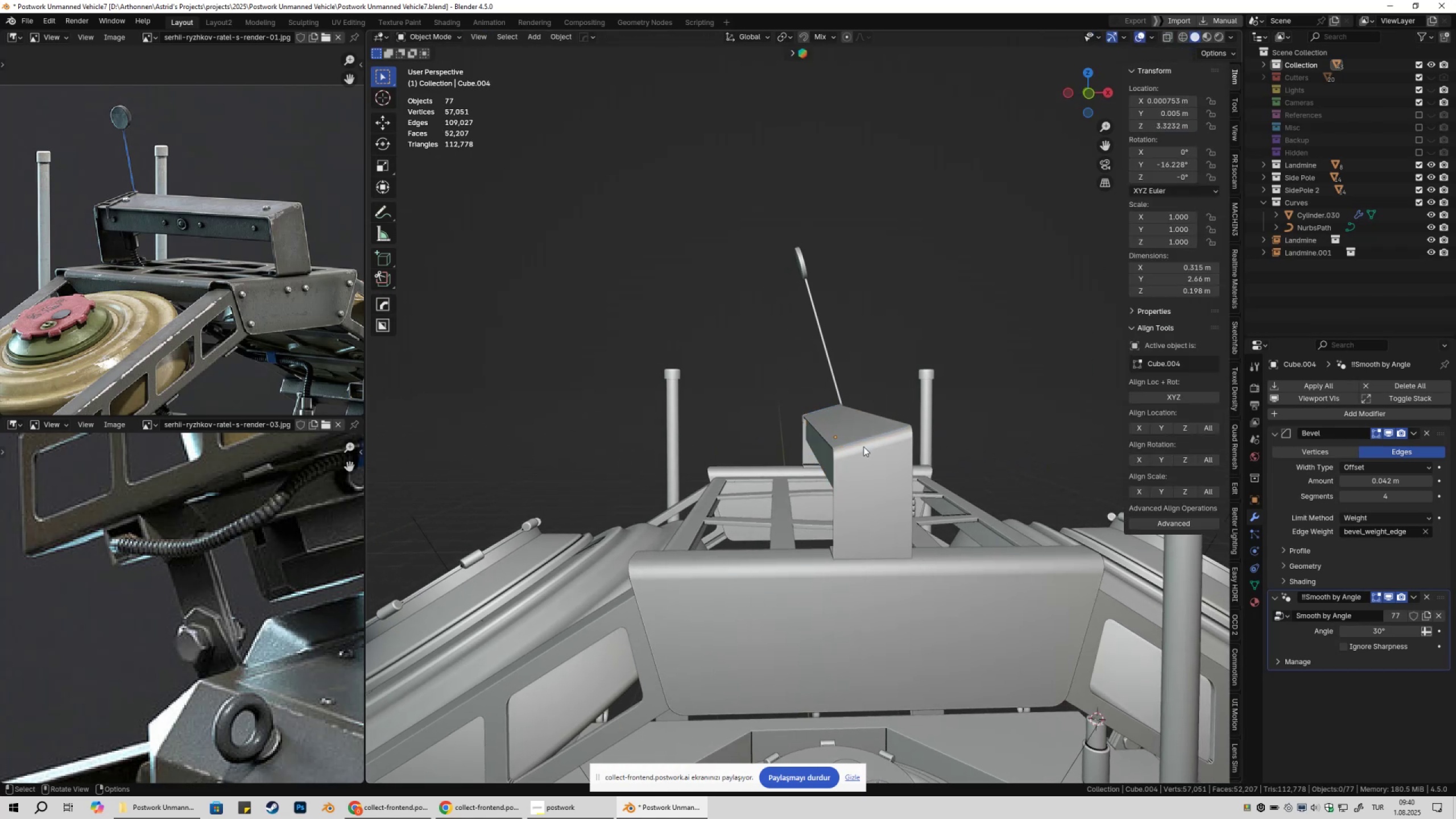 
left_click([863, 446])
 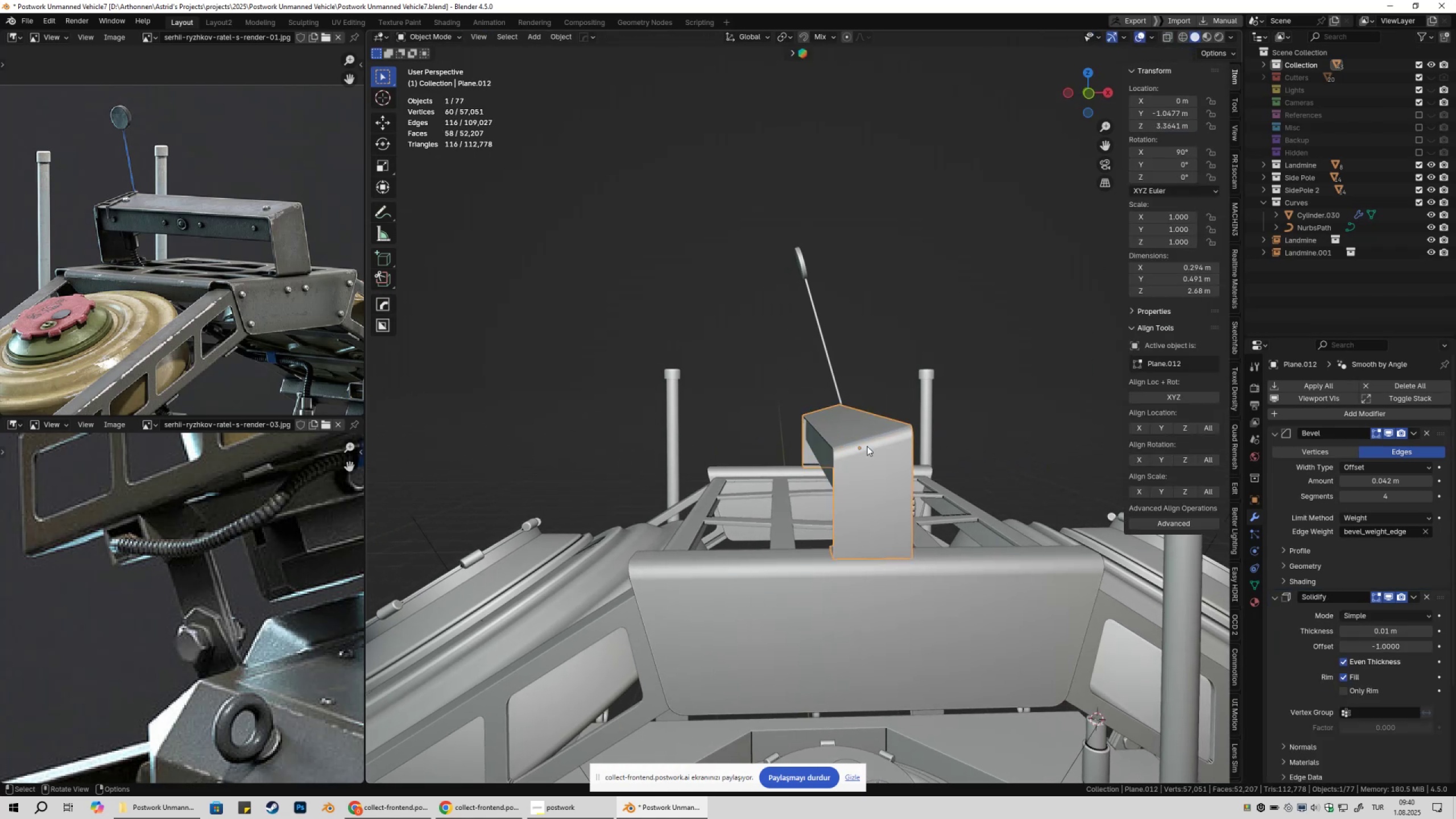 
key(Tab)
type(1zgx)
key(Tab)
 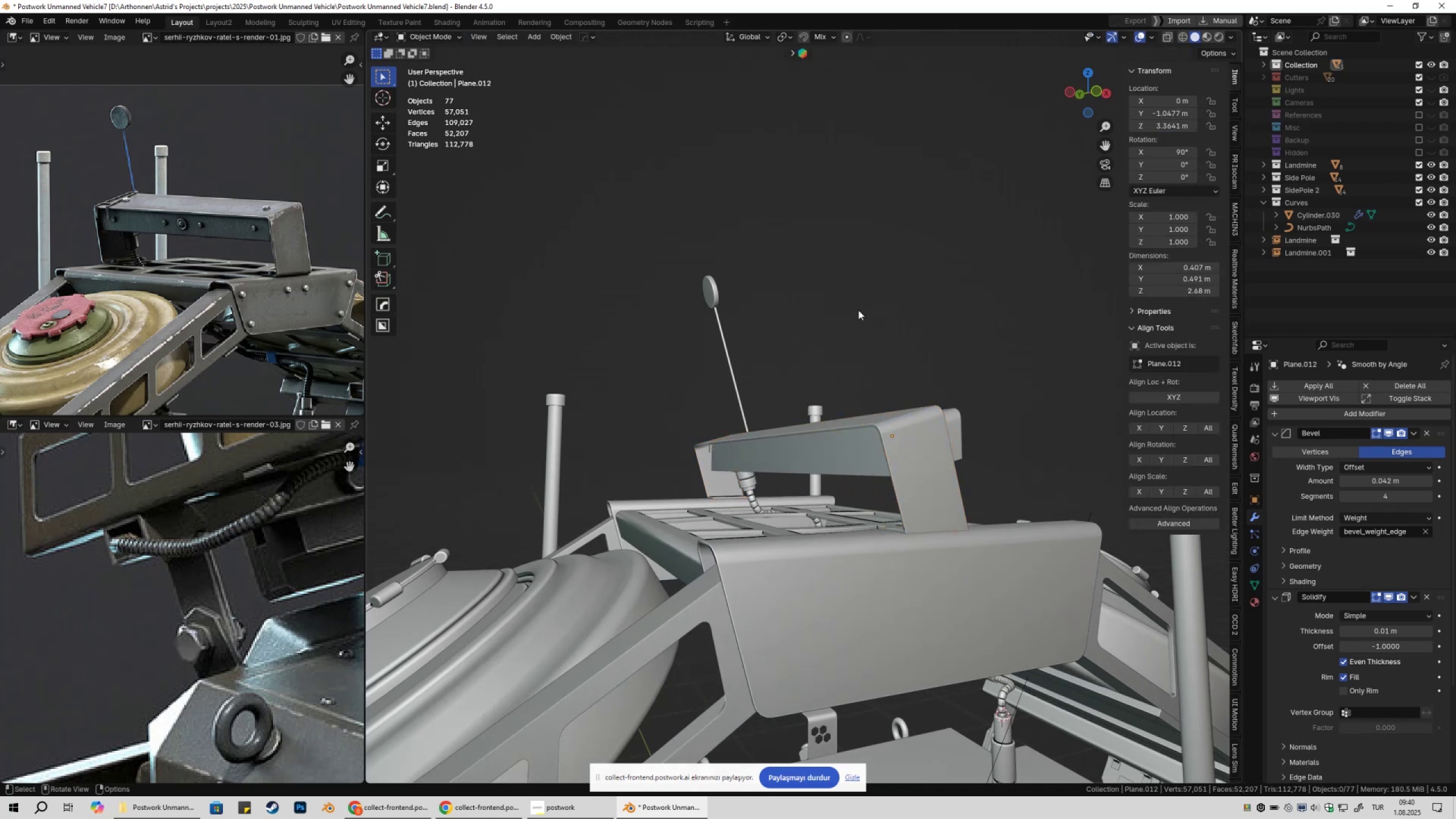 
left_click_drag(start_coordinate=[696, 351], to_coordinate=[1008, 488])
 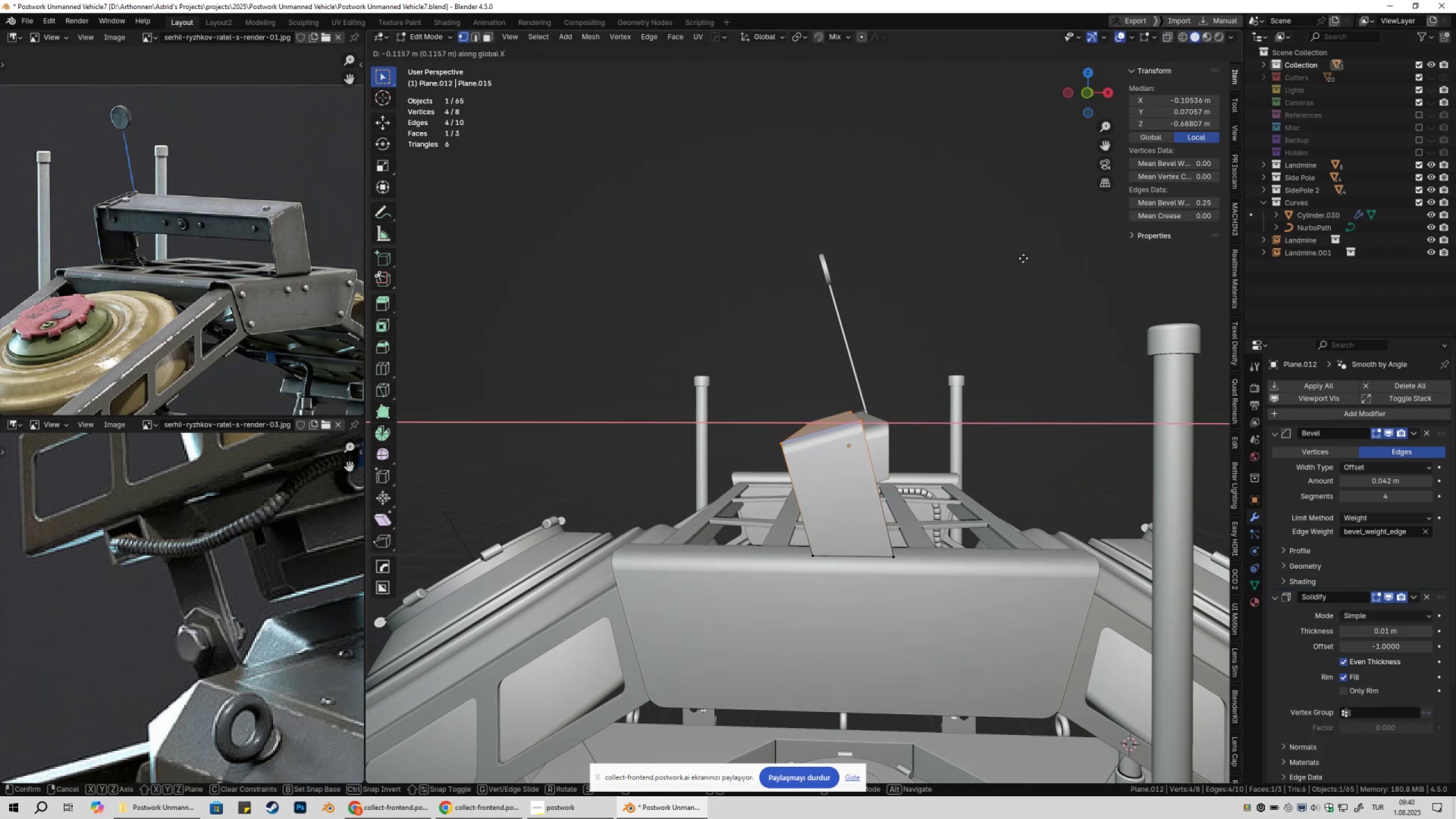 
left_click([932, 305])
 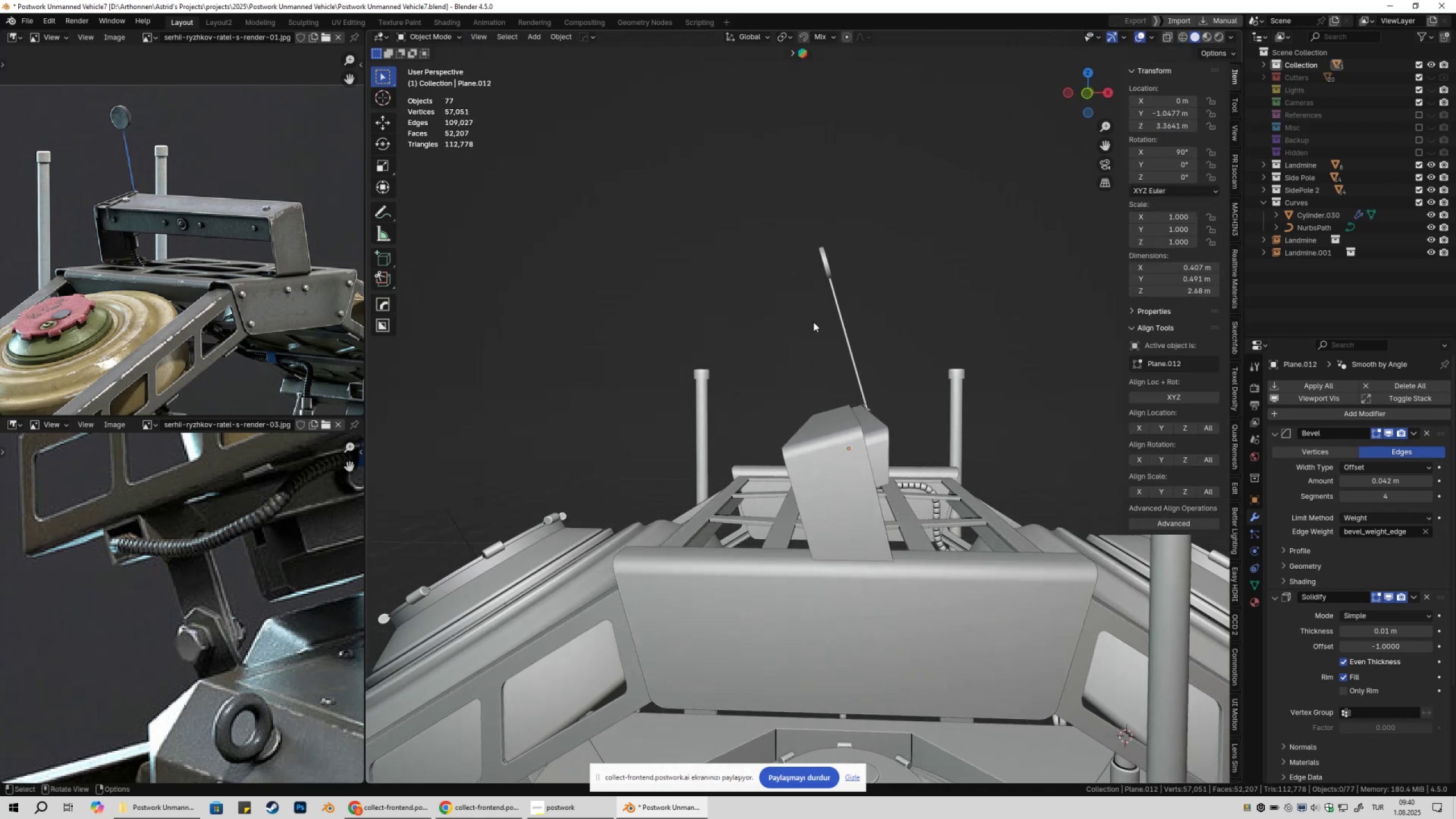 
scroll: coordinate [831, 347], scroll_direction: down, amount: 7.0
 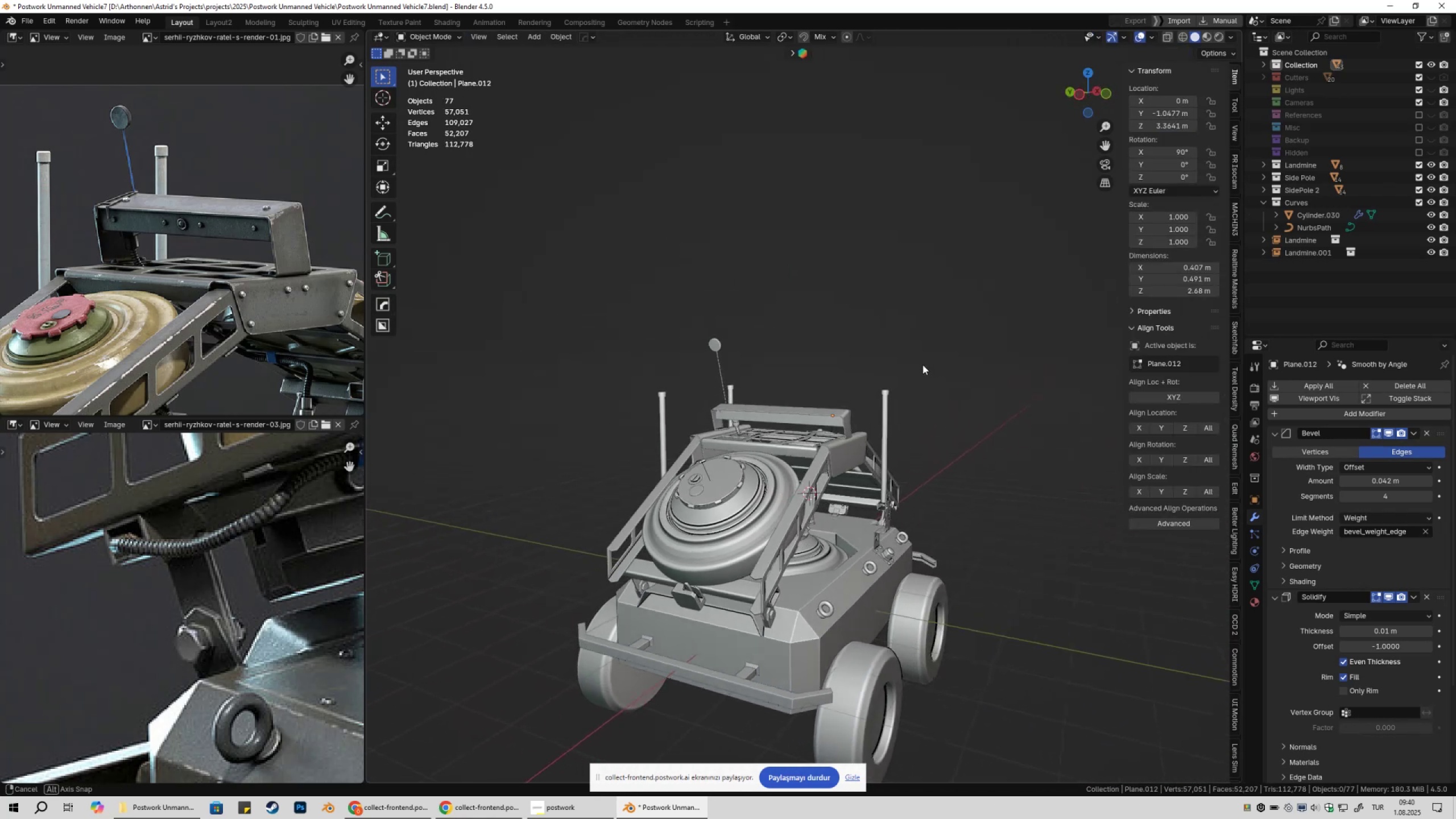 
wait(5.64)
 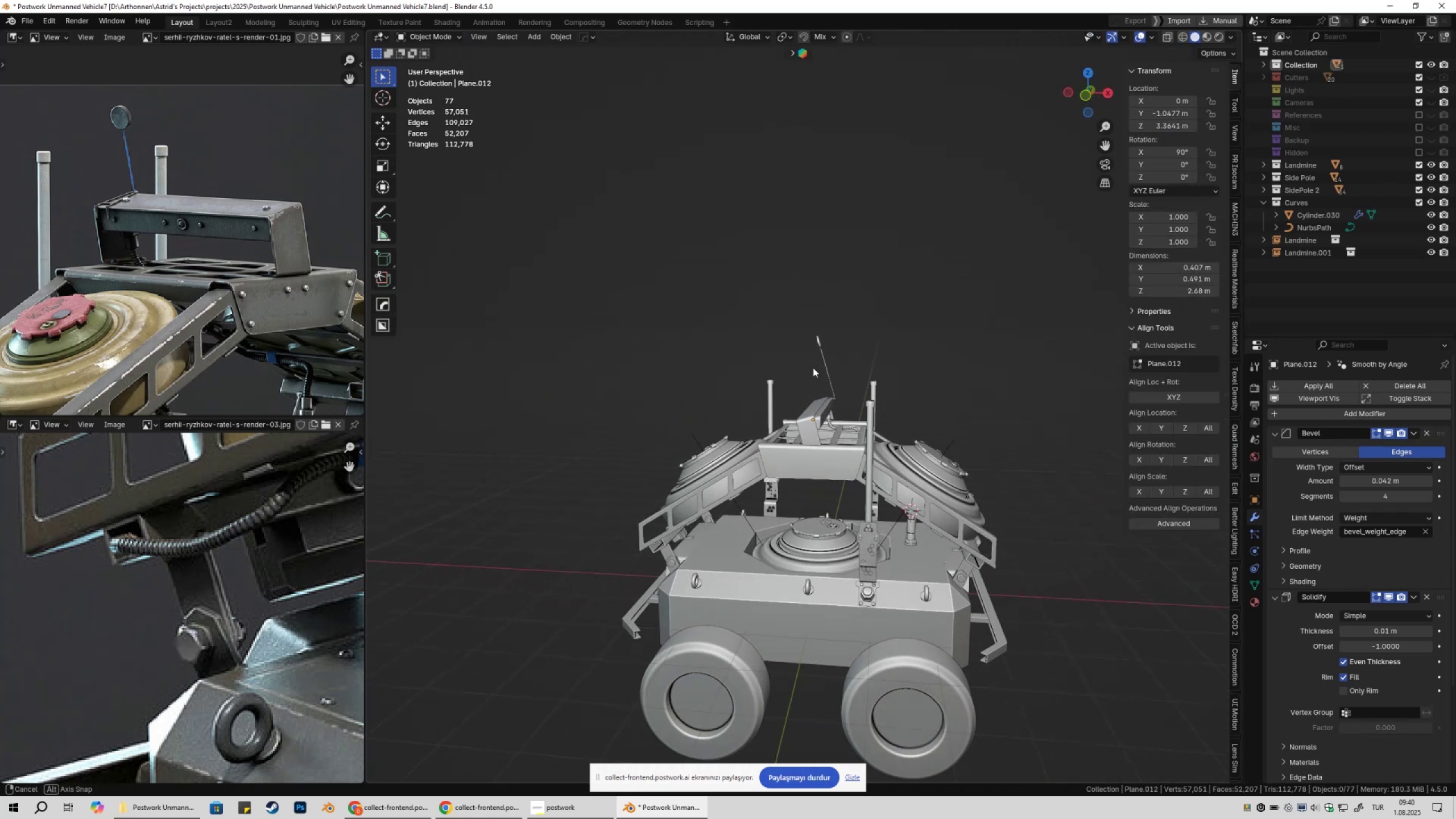 
scroll: coordinate [851, 470], scroll_direction: up, amount: 6.0
 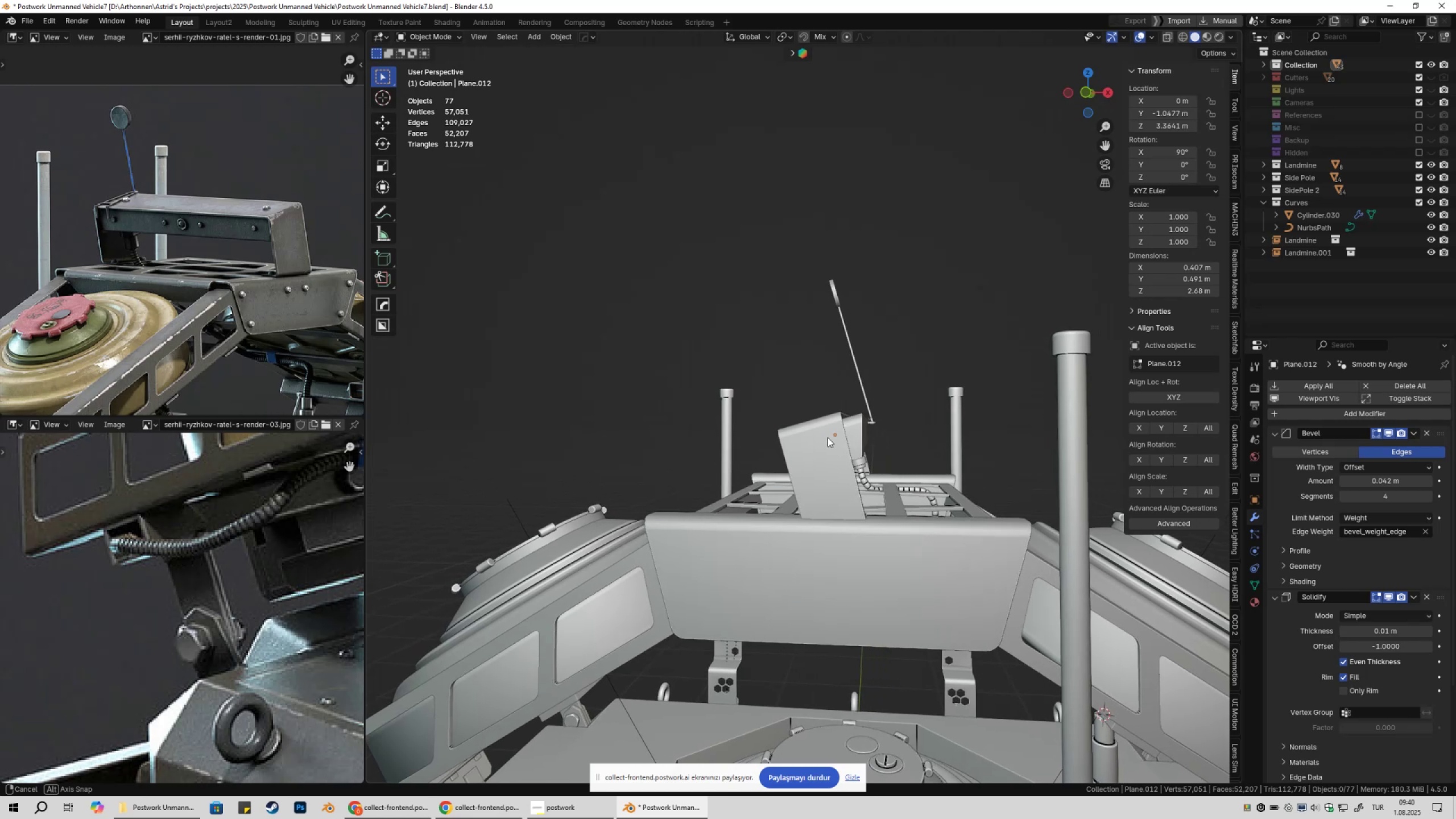 
key(Tab)
 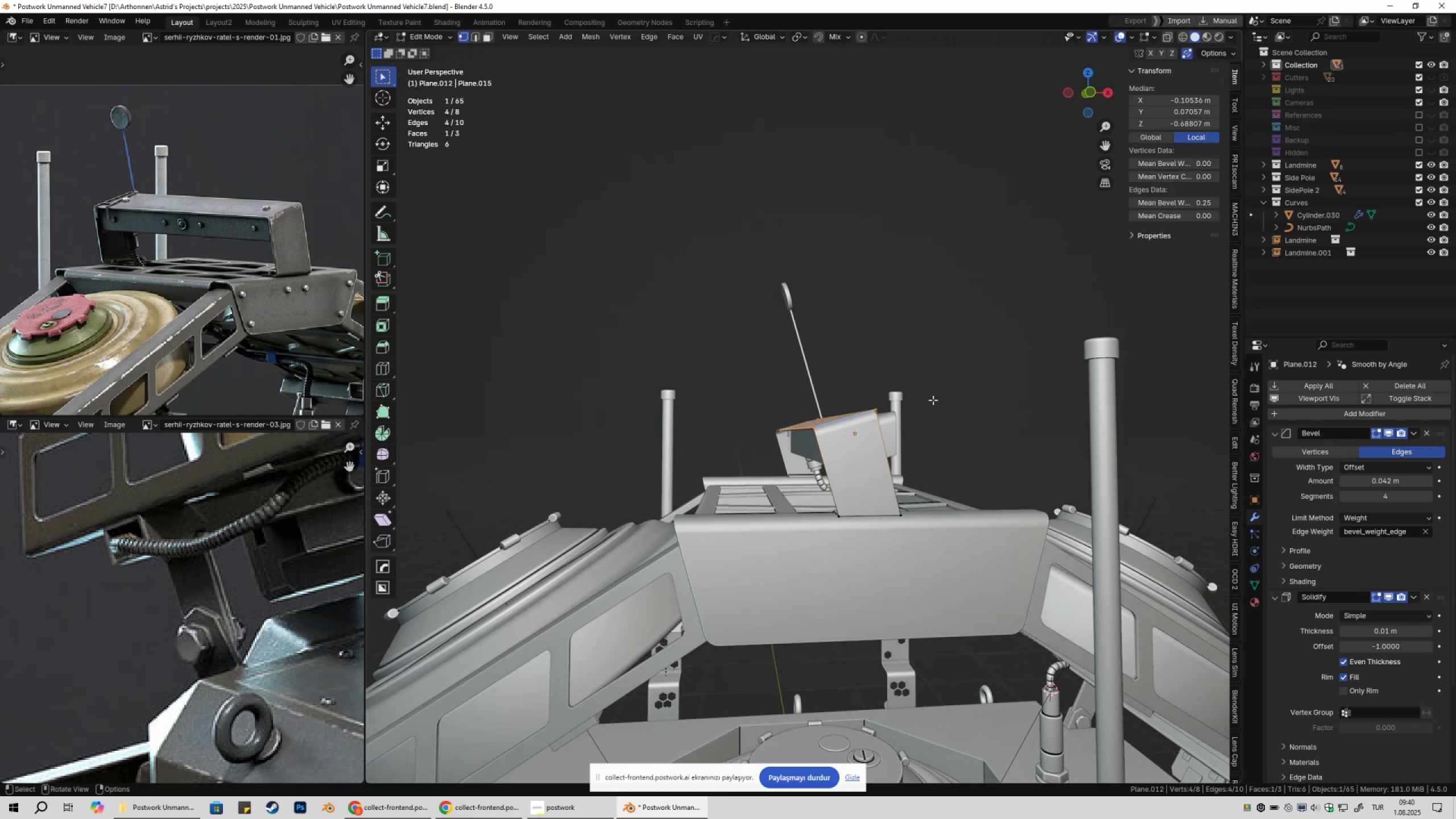 
key(Control+Z)
 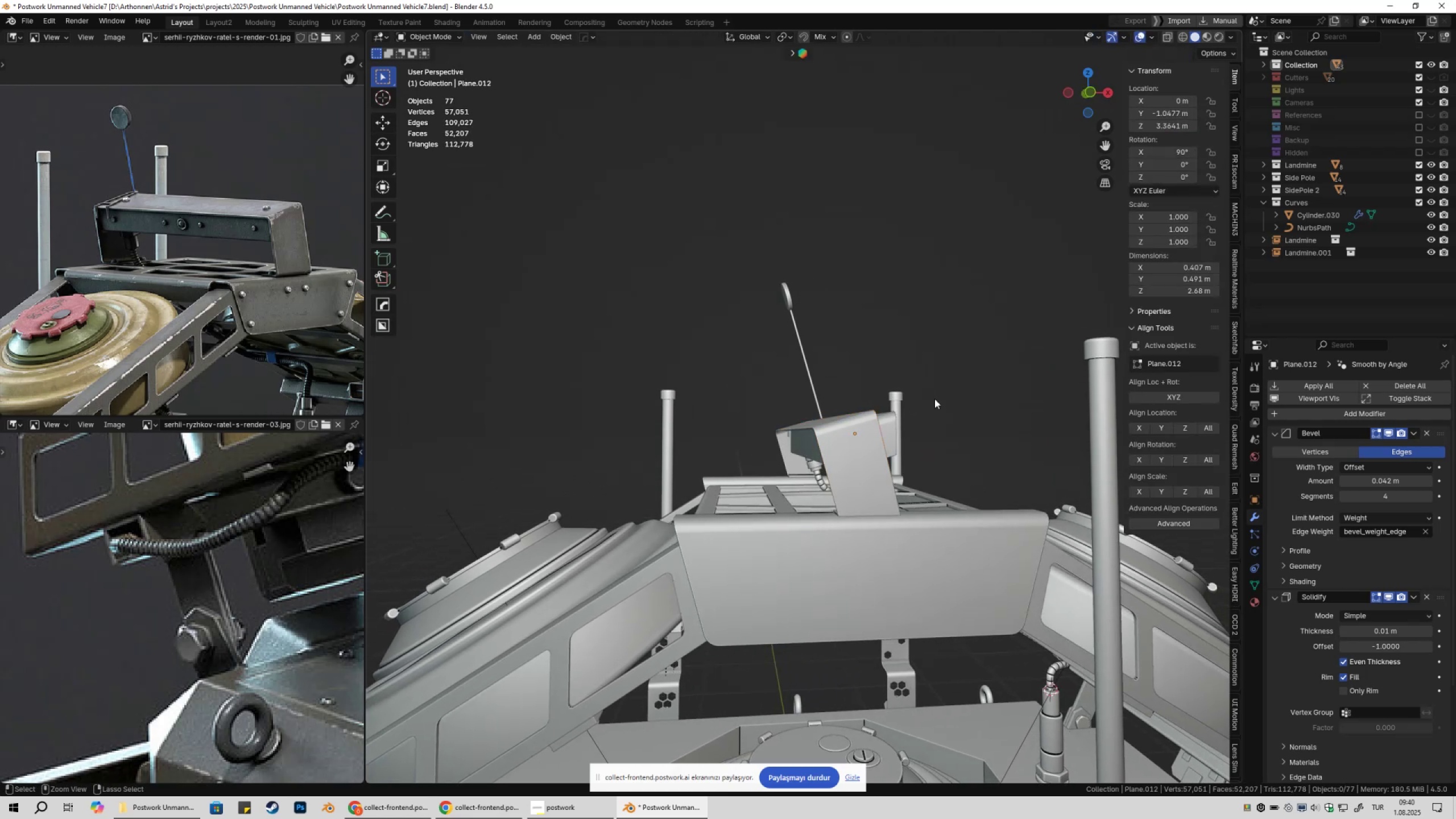 
key(Control+Z)
 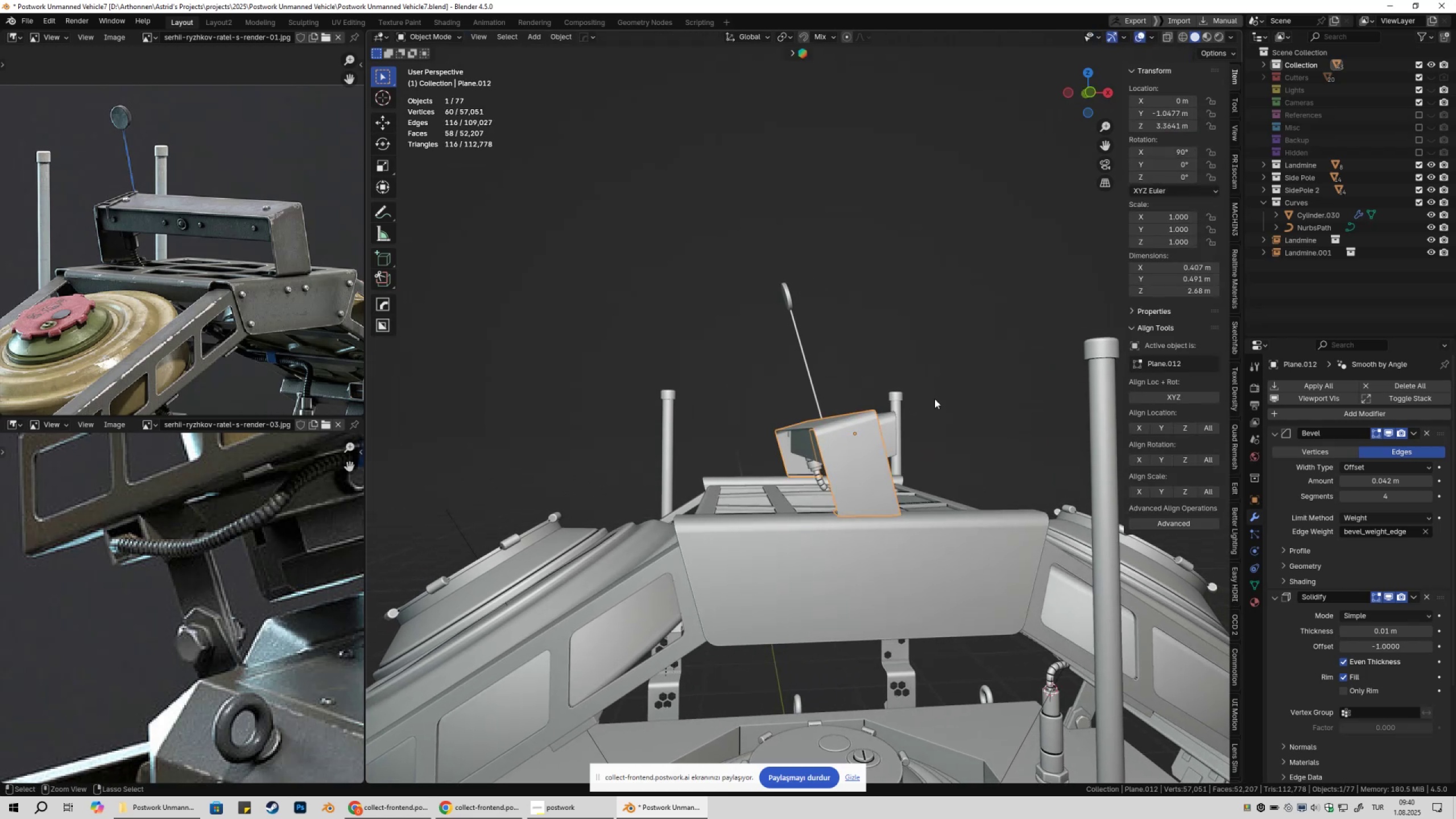 
key(Control+Z)
 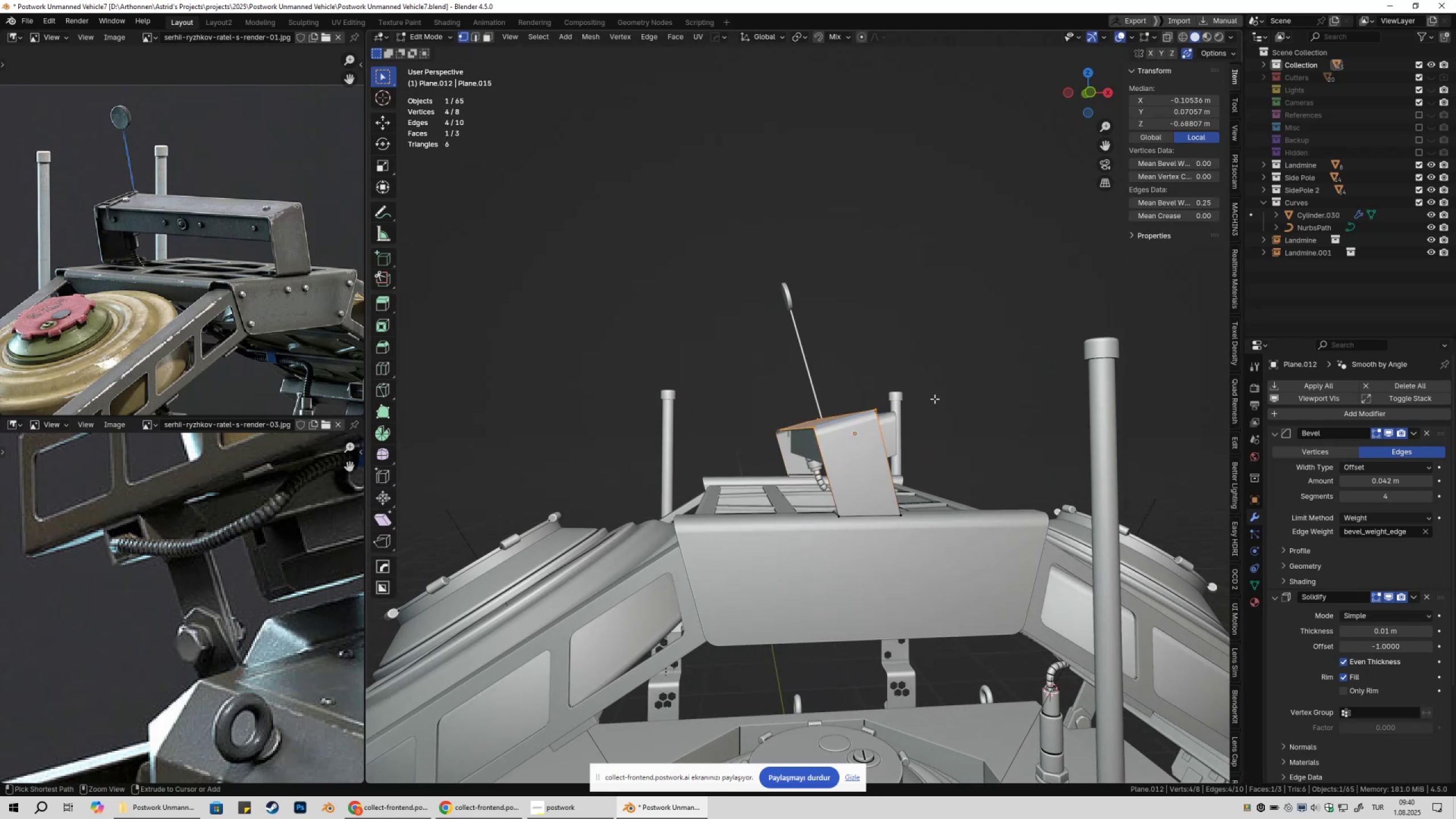 
key(Control+Z)
 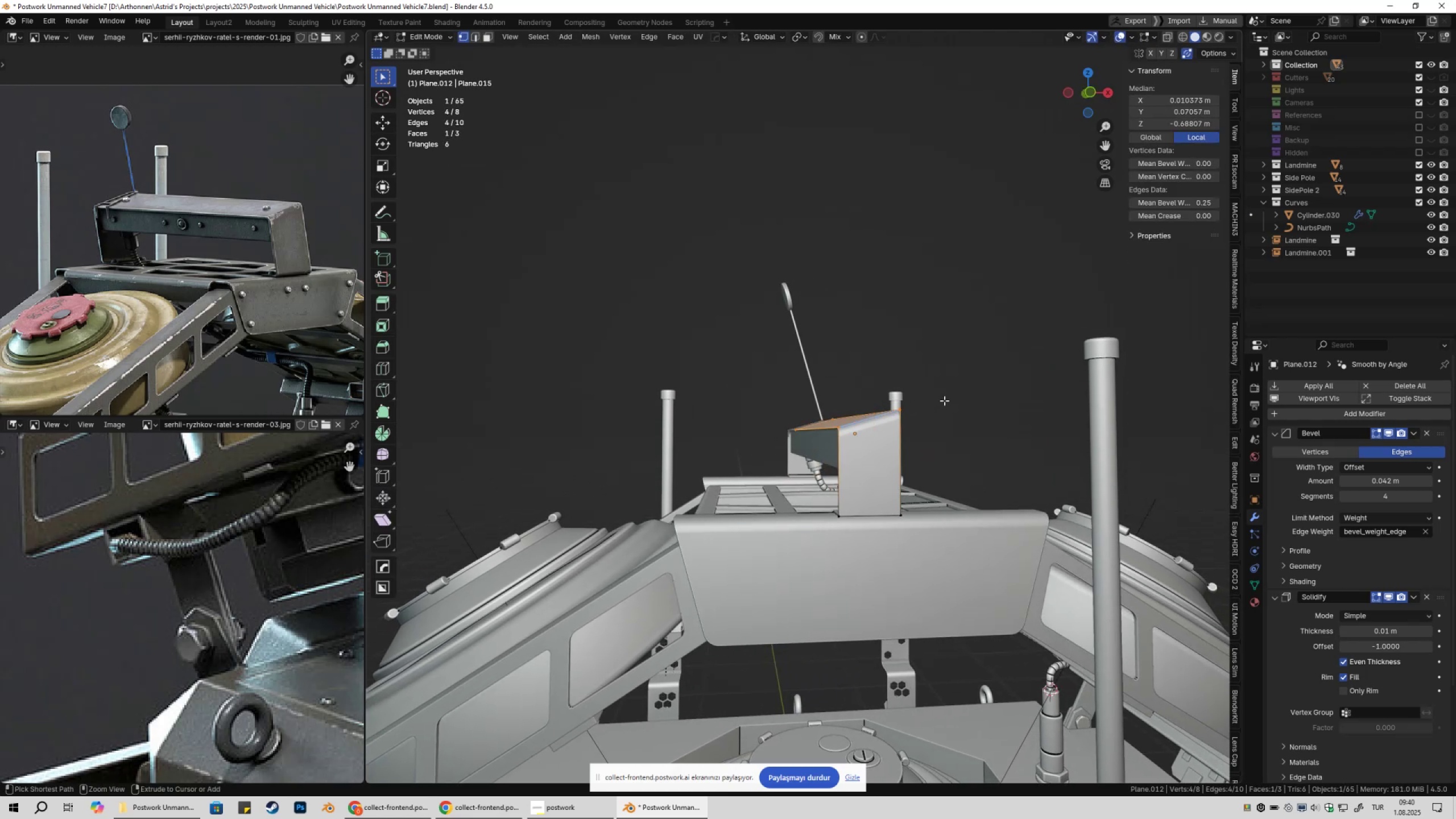 
scroll: coordinate [938, 414], scroll_direction: down, amount: 3.0
 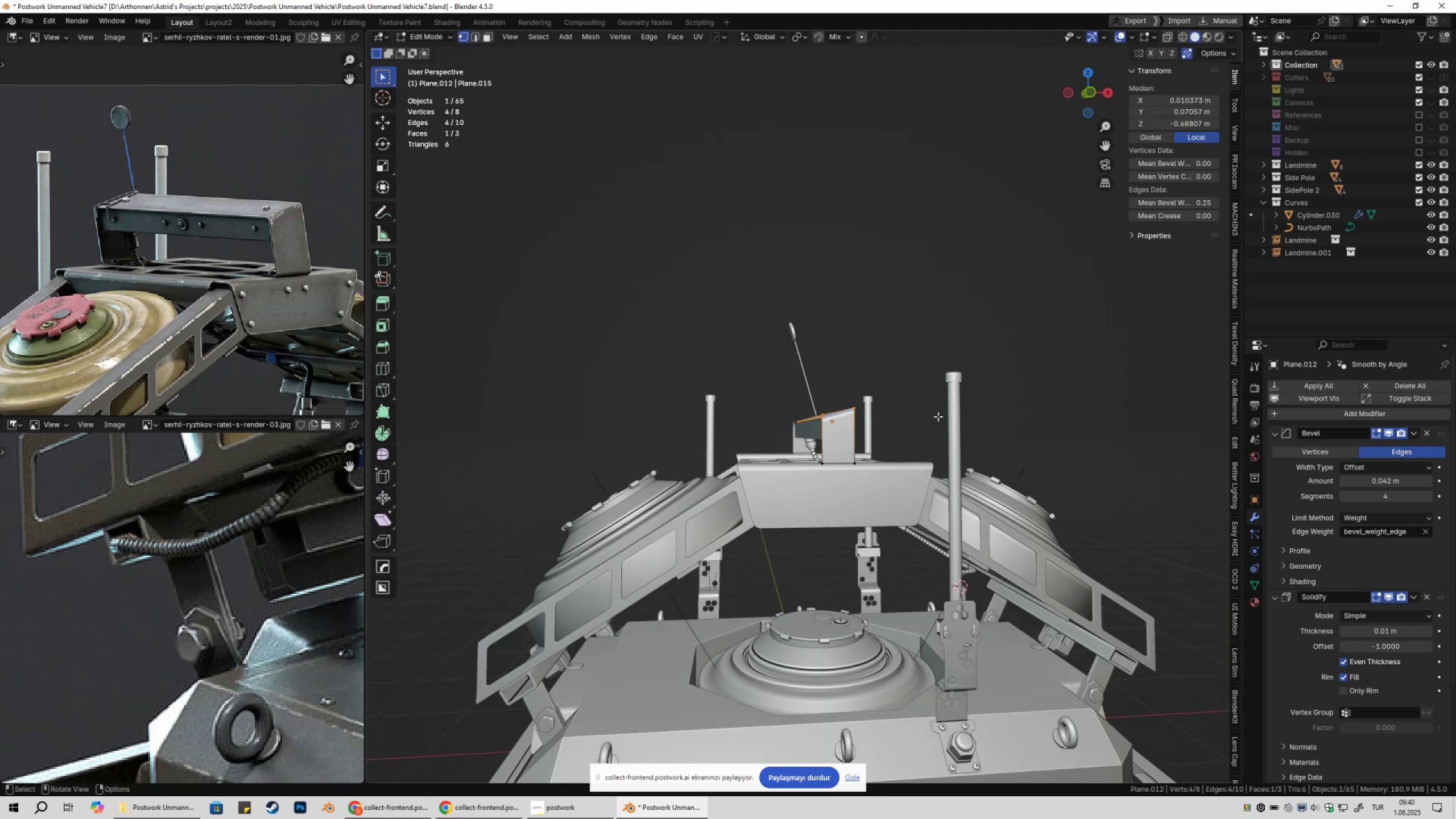 
key(Tab)
key(Tab)
type(gx)
key(Escape)
type(1gx)
 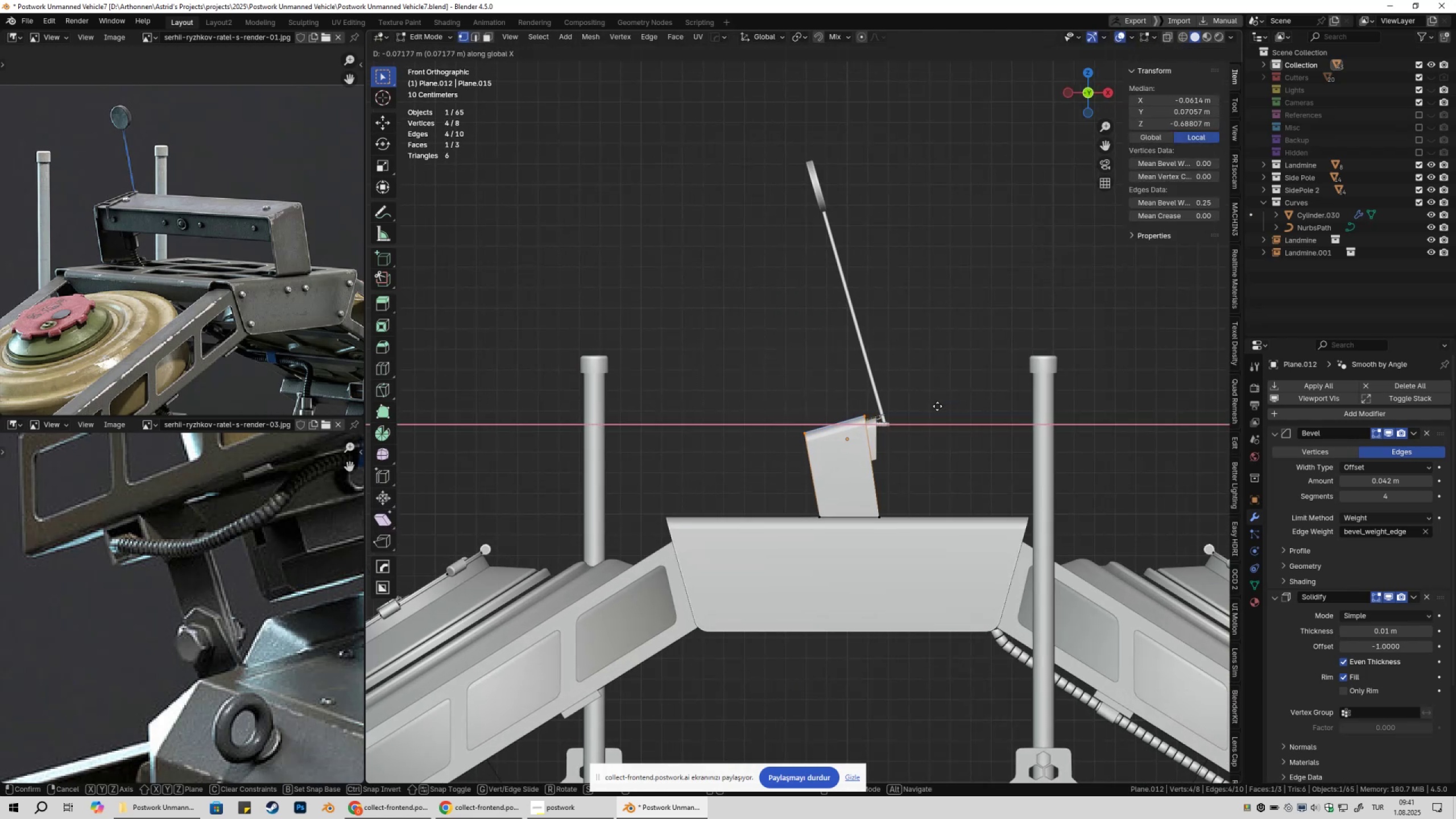 
scroll: coordinate [896, 382], scroll_direction: up, amount: 4.0
 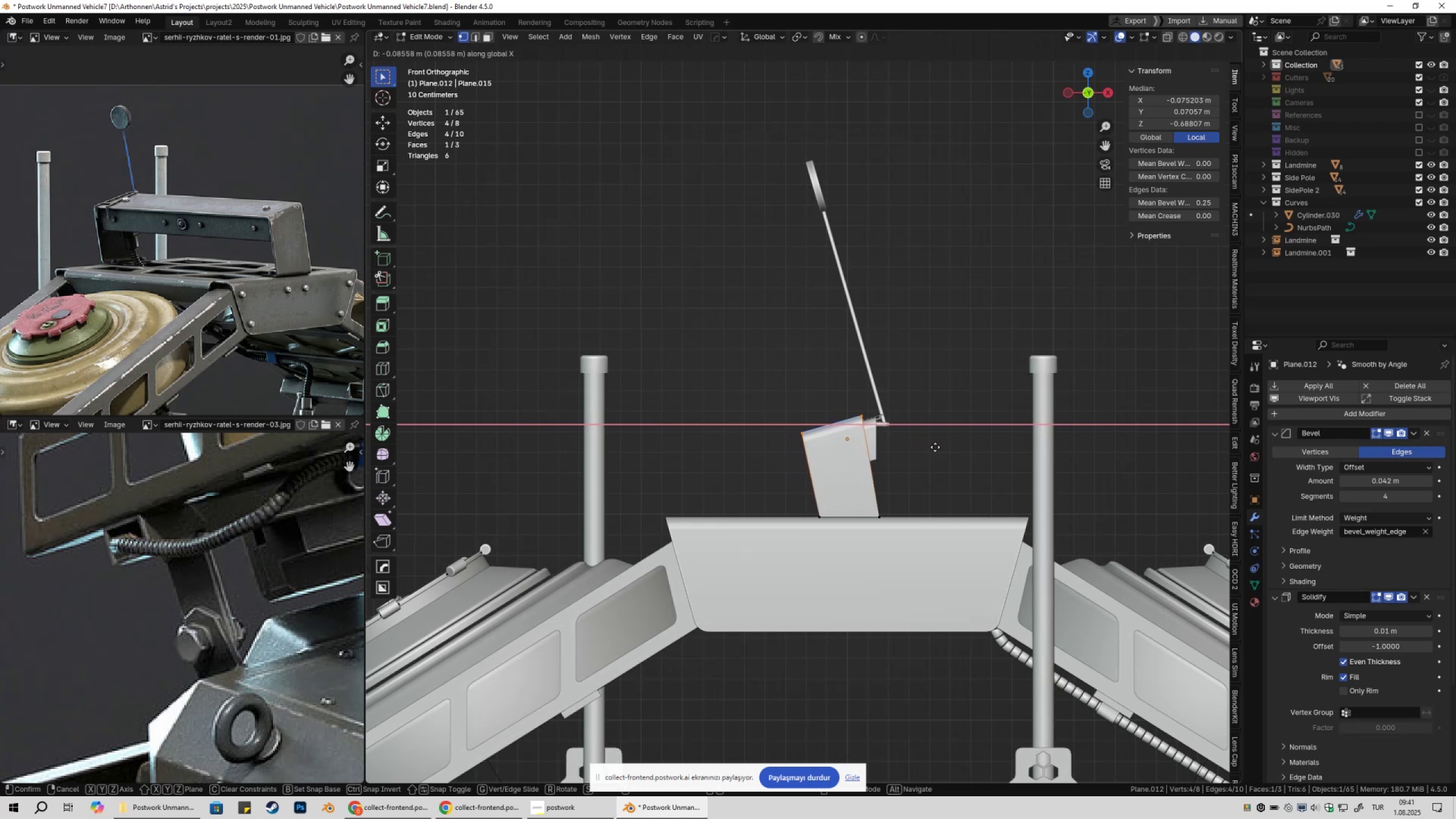 
wait(12.18)
 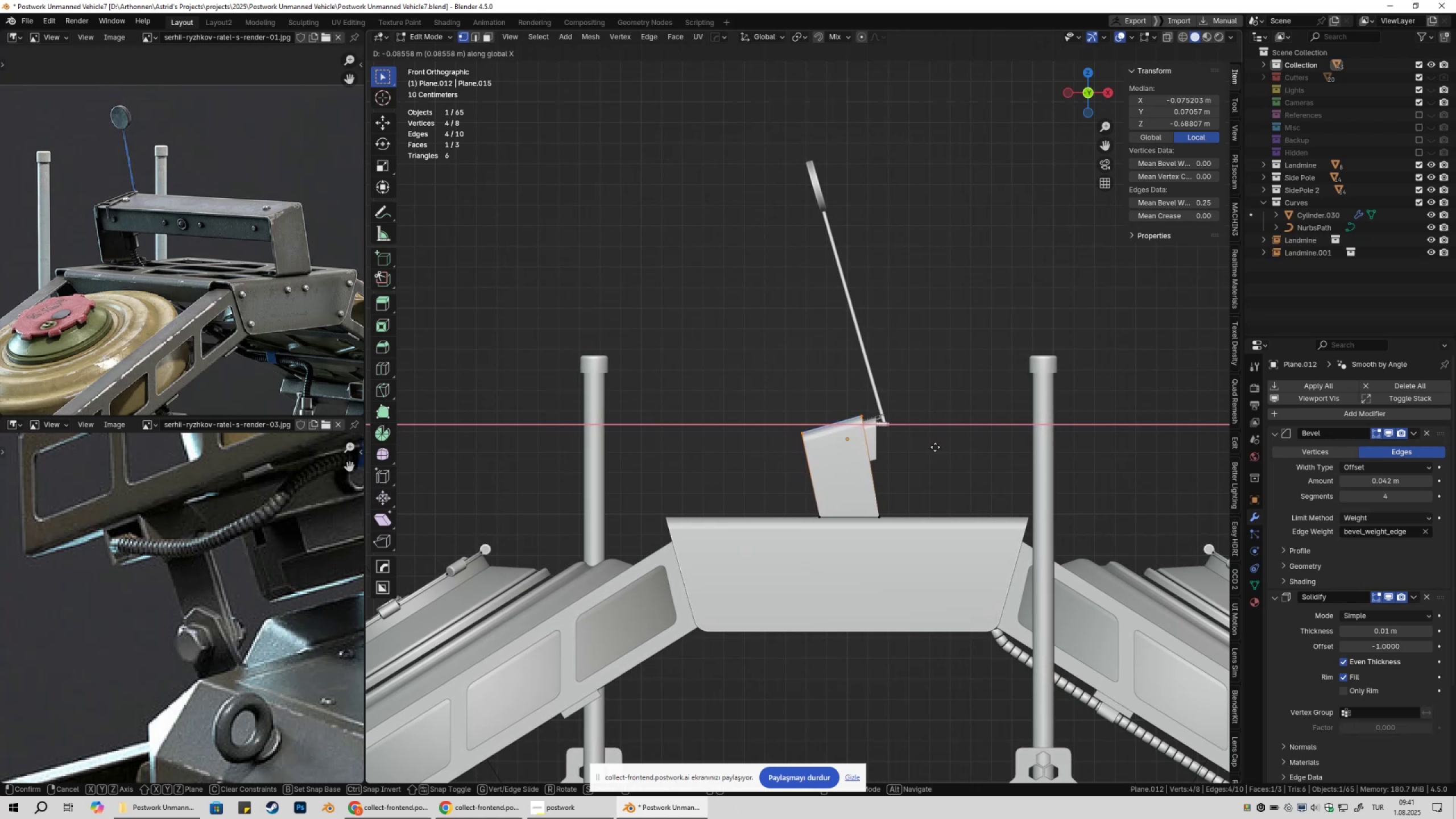 
key(Tab)
 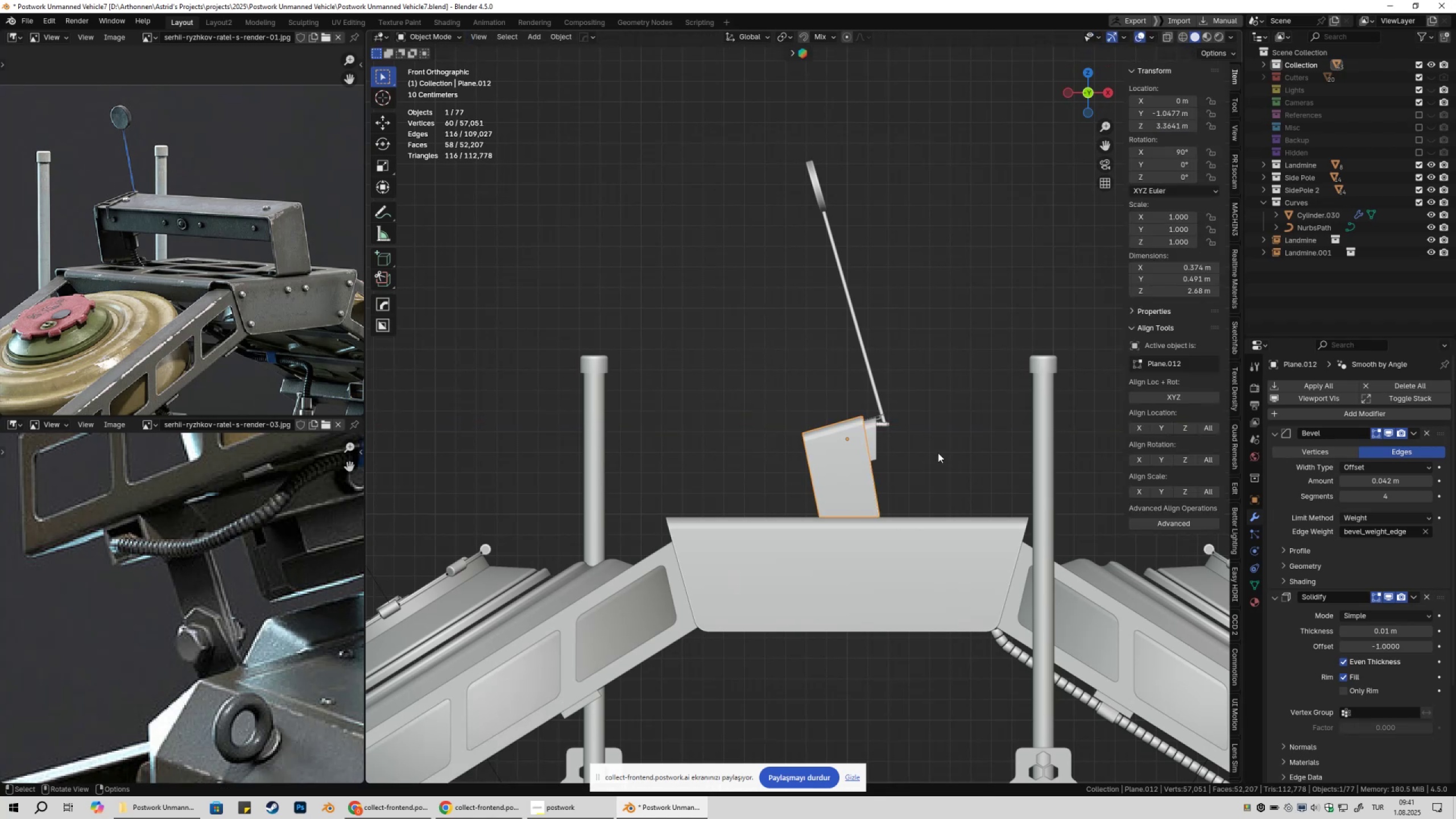 
left_click([938, 453])
 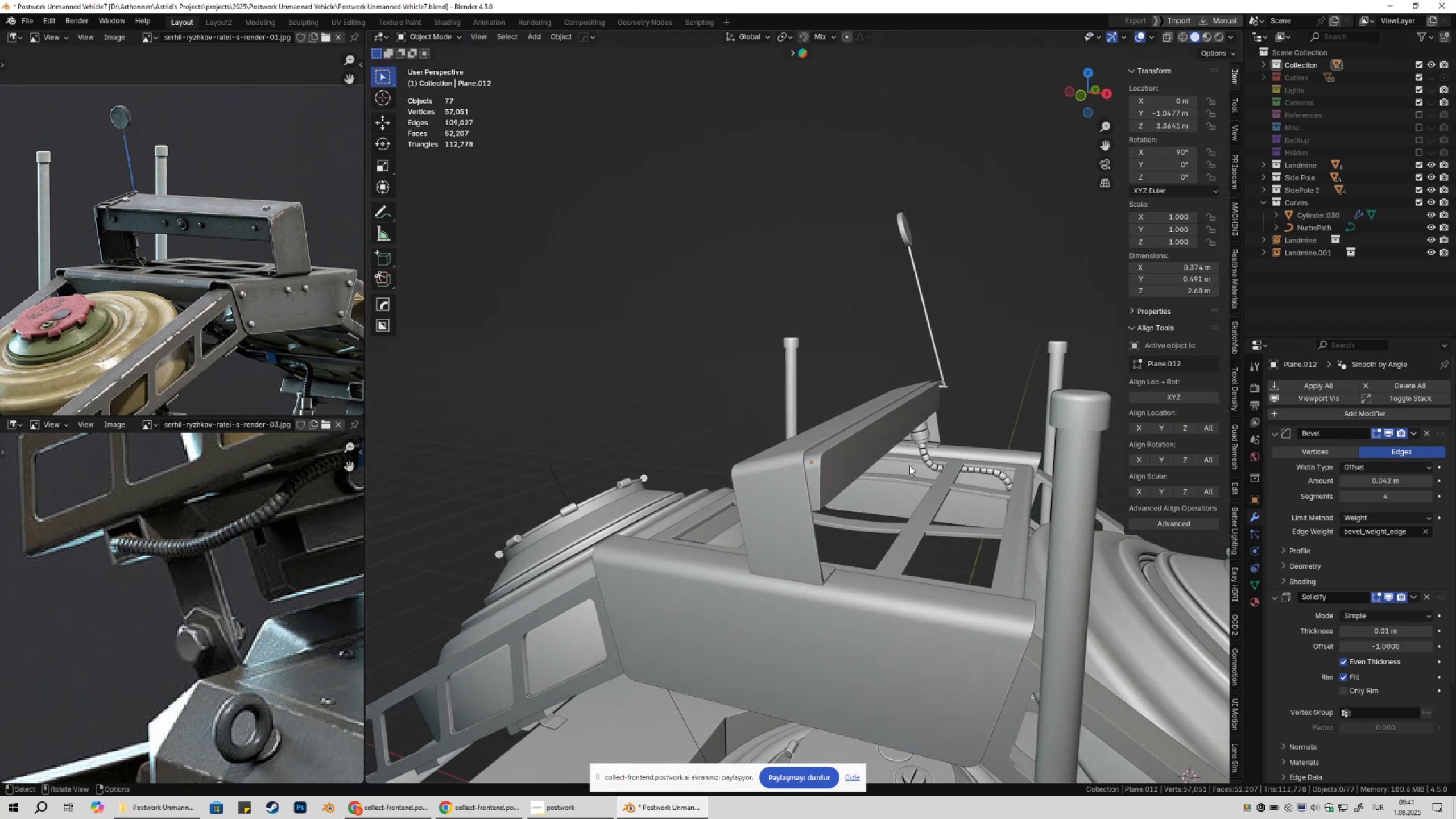 
left_click([853, 461])
 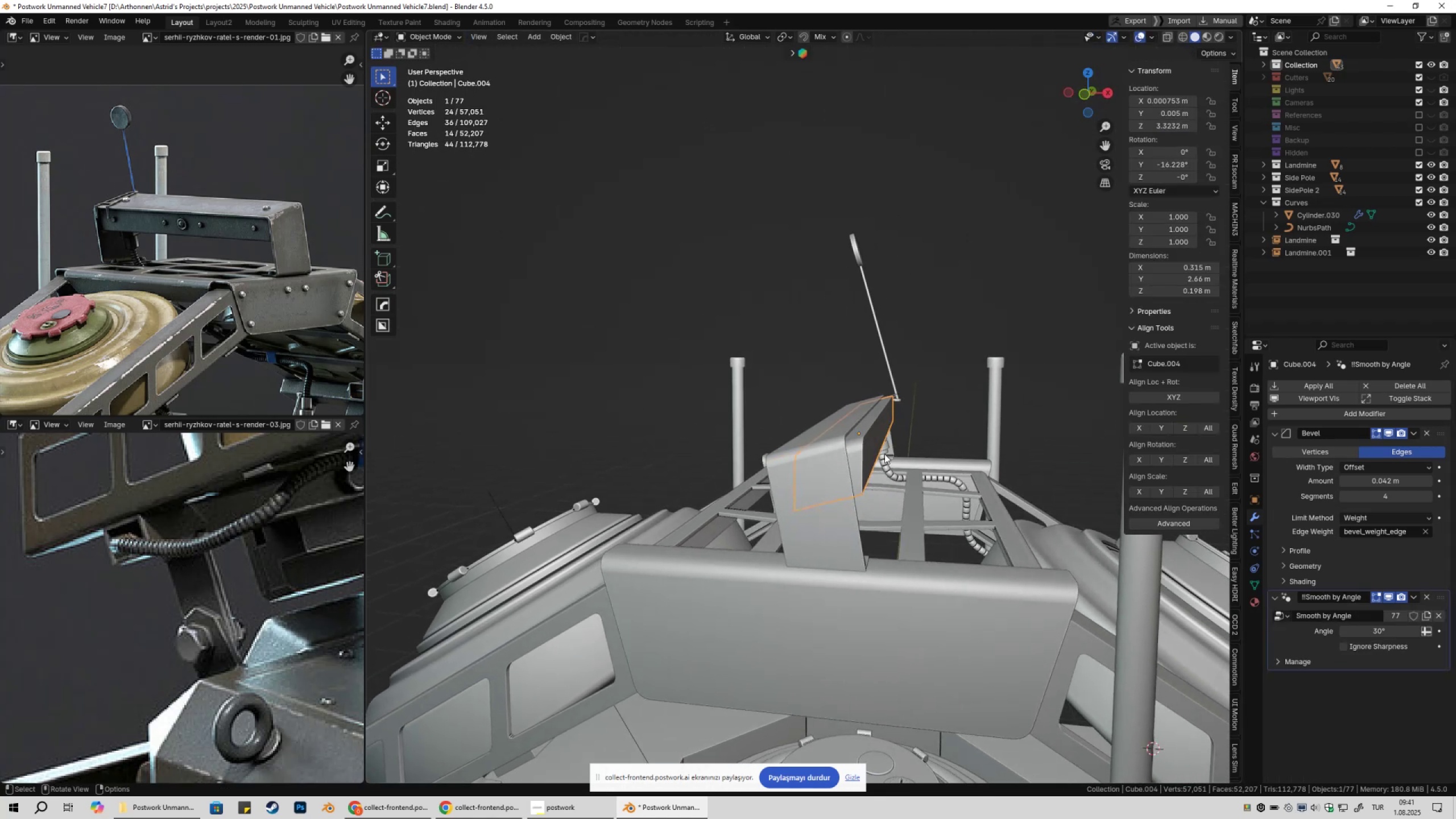 
type(1zgxx)
key(Escape)
 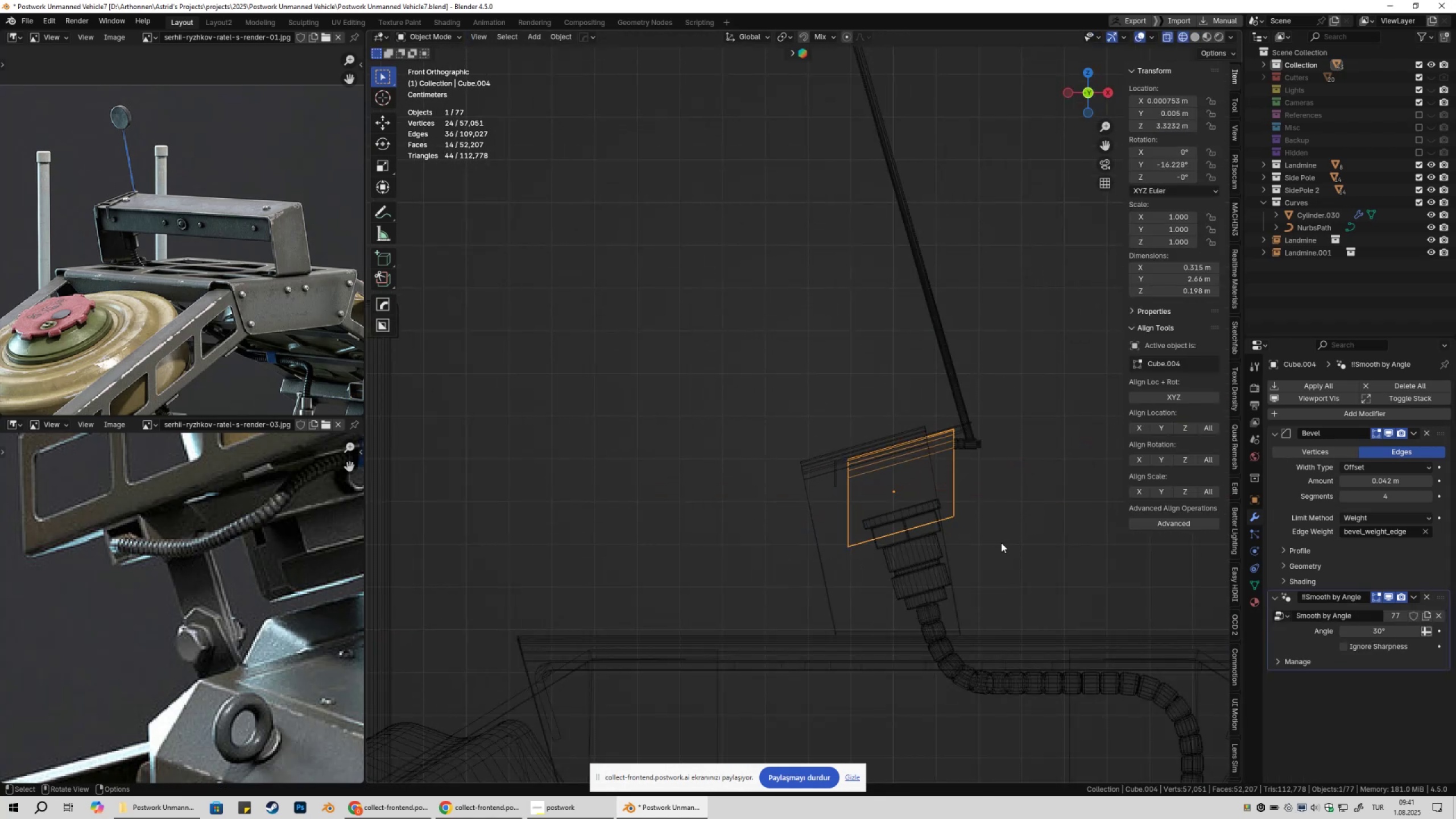 
scroll: coordinate [884, 453], scroll_direction: up, amount: 4.0
 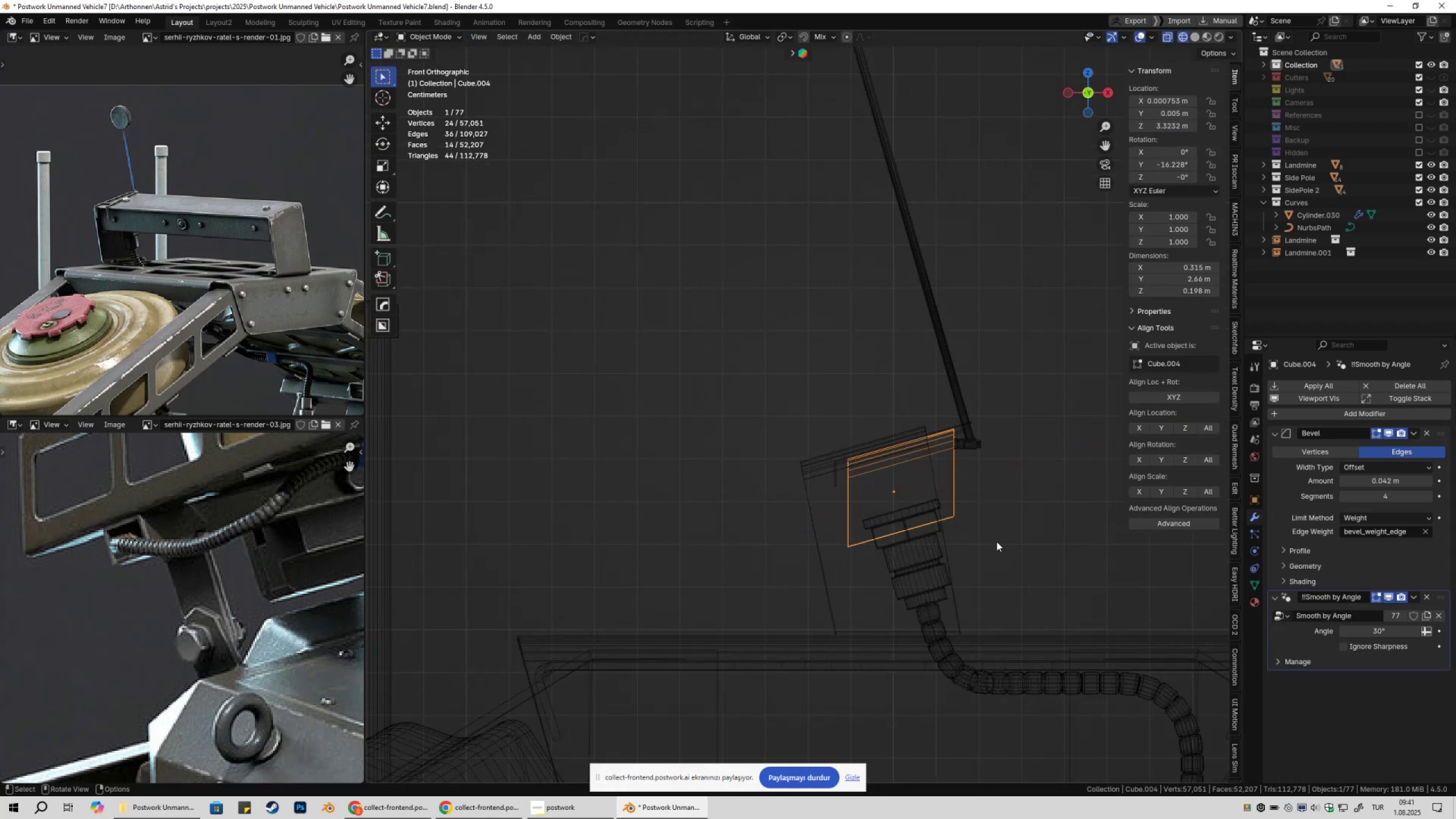 
hold_key(key=ShiftLeft, duration=0.75)
 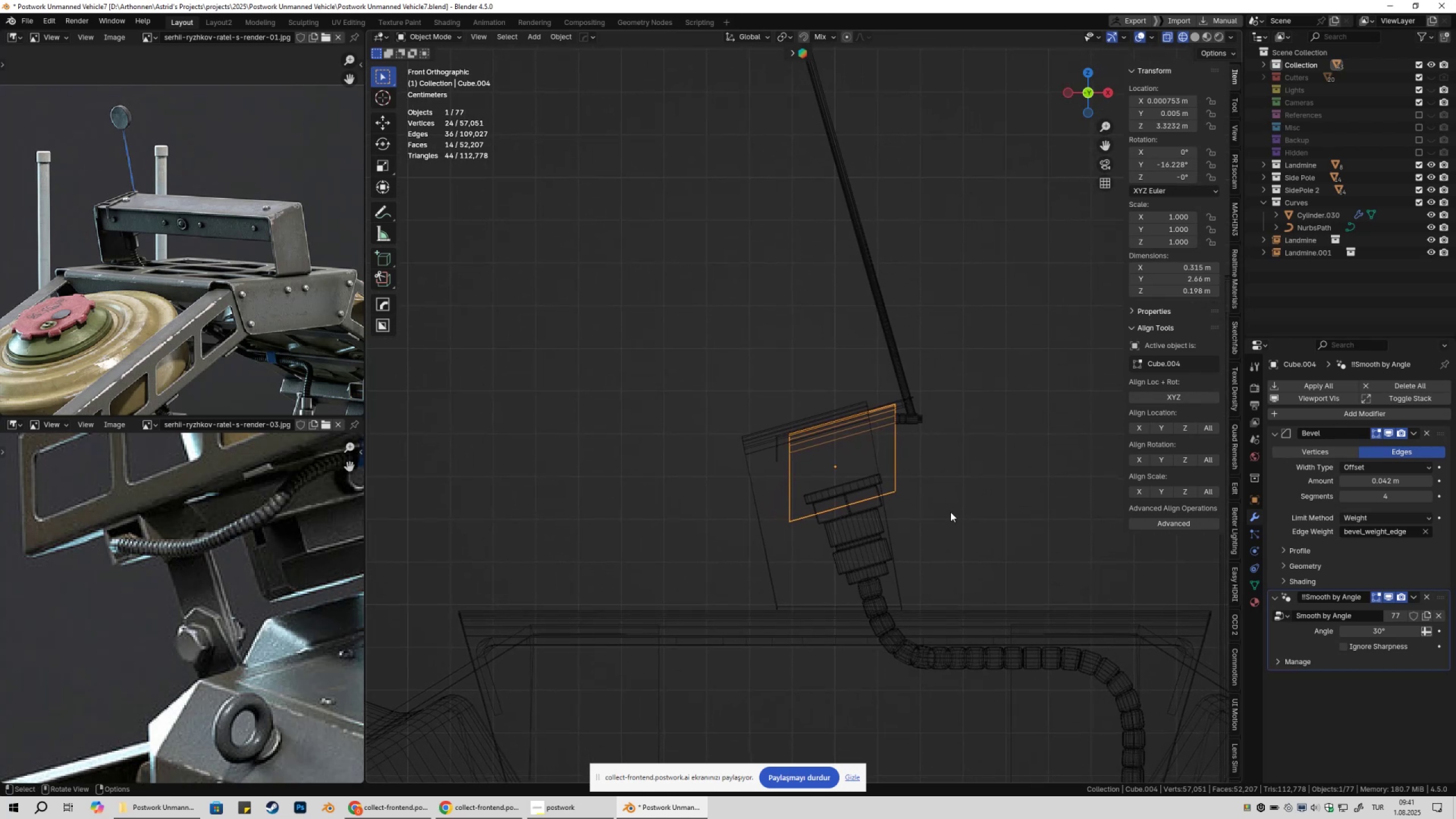 
key(Tab)
type(1zggc)
key(Escape)
type(gg)
 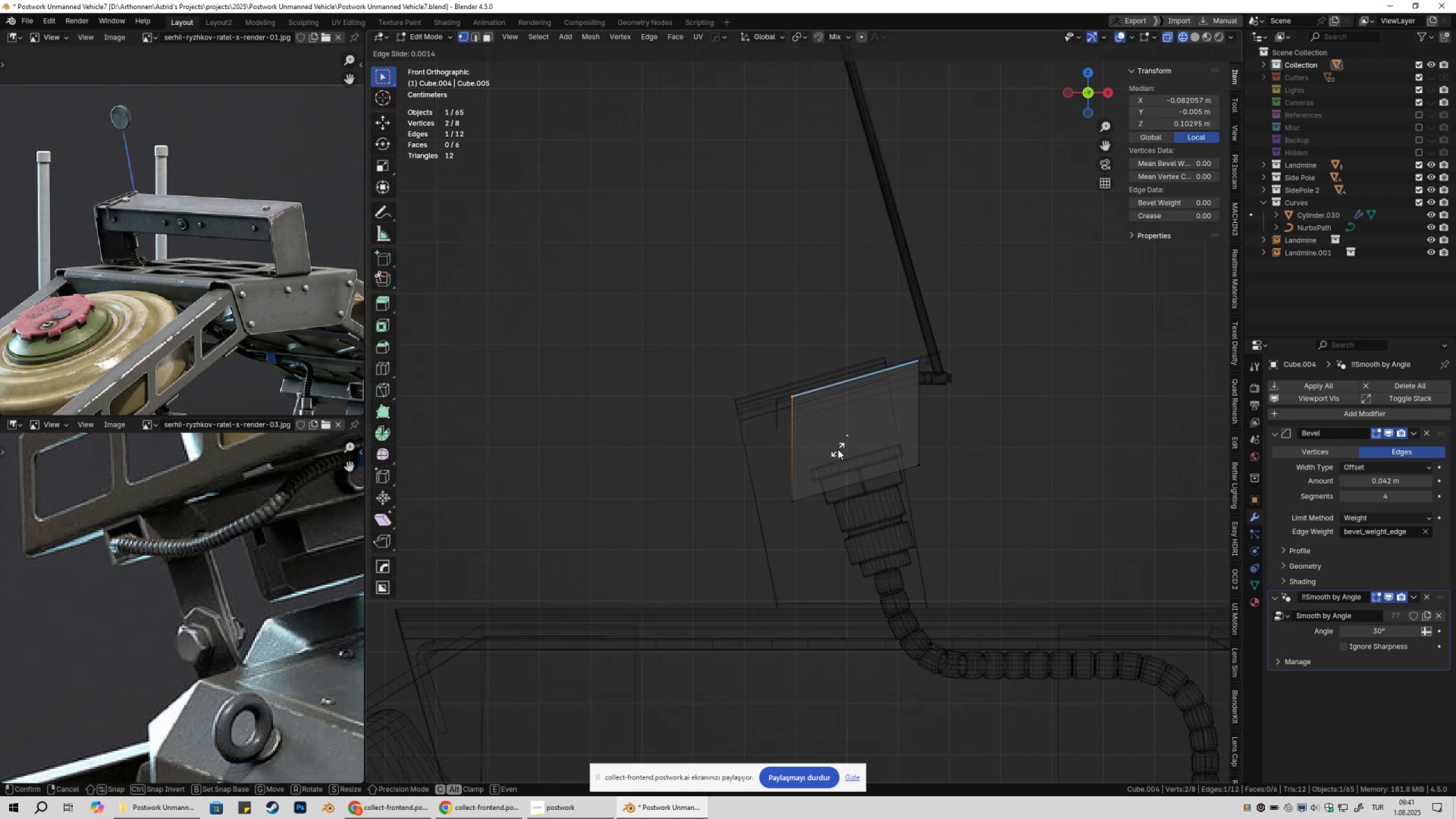 
left_click_drag(start_coordinate=[767, 392], to_coordinate=[842, 498])
 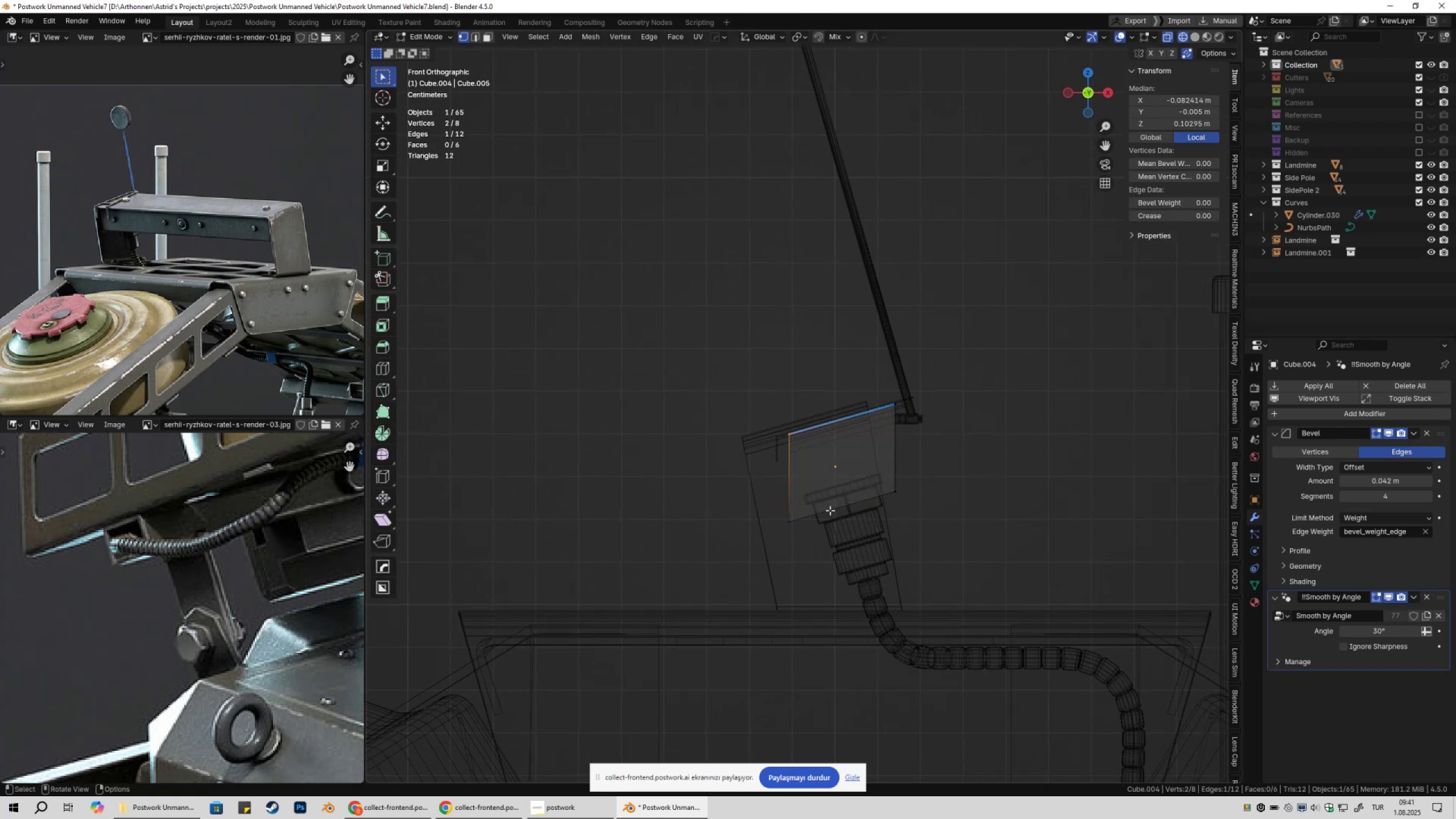 
scroll: coordinate [800, 487], scroll_direction: up, amount: 2.0
 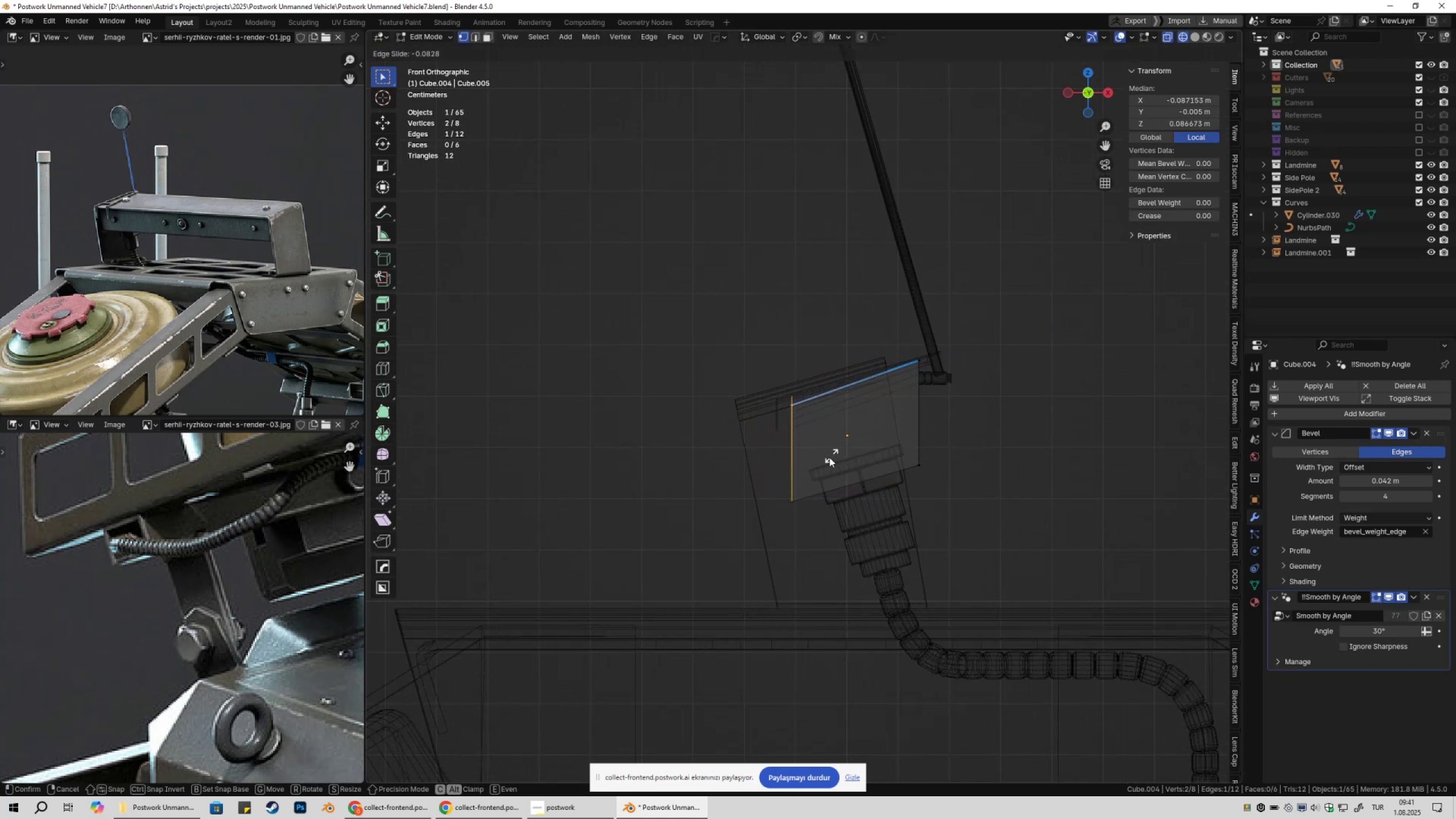 
key(Alt+AltLeft)
 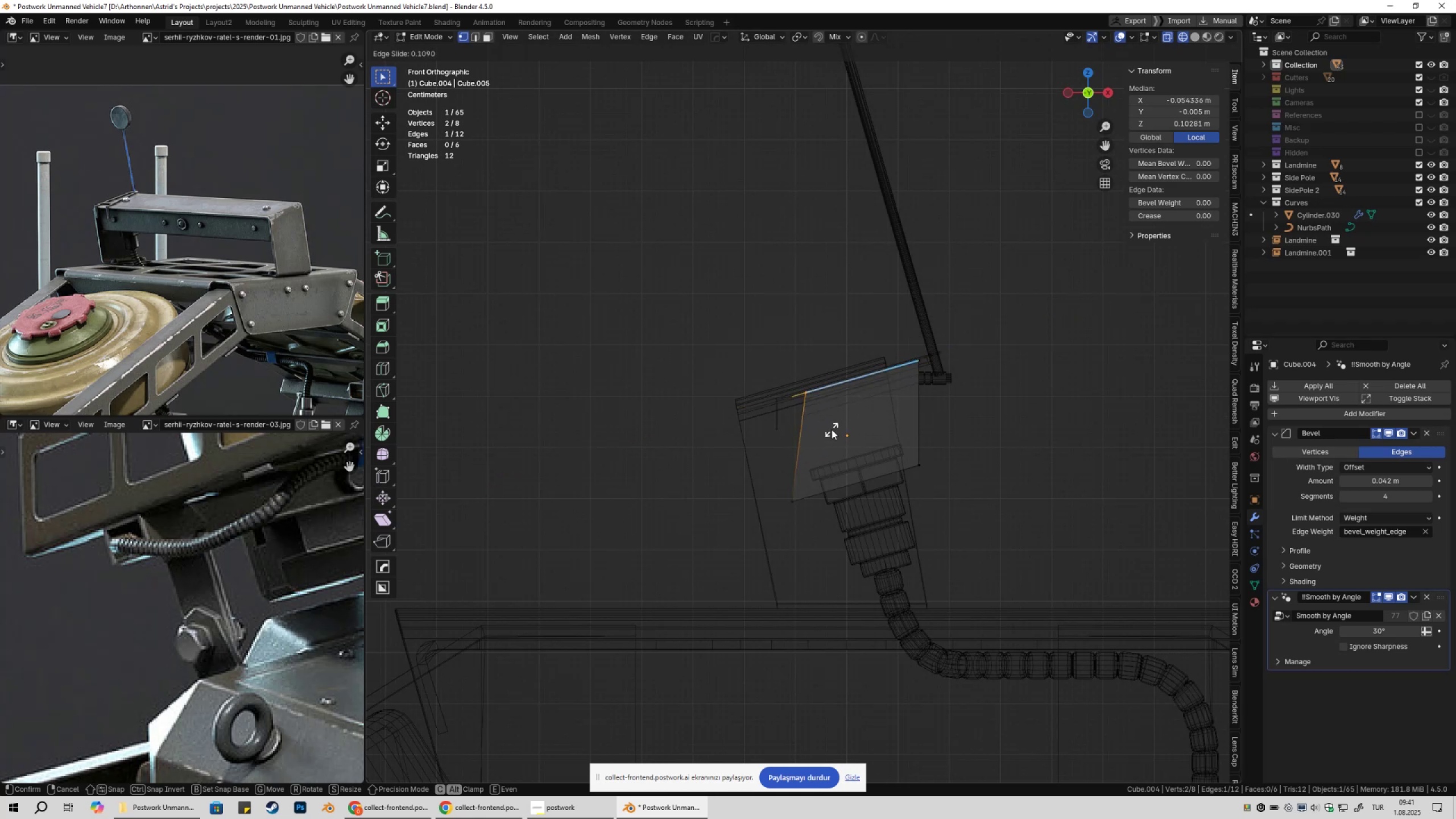 
key(C)
 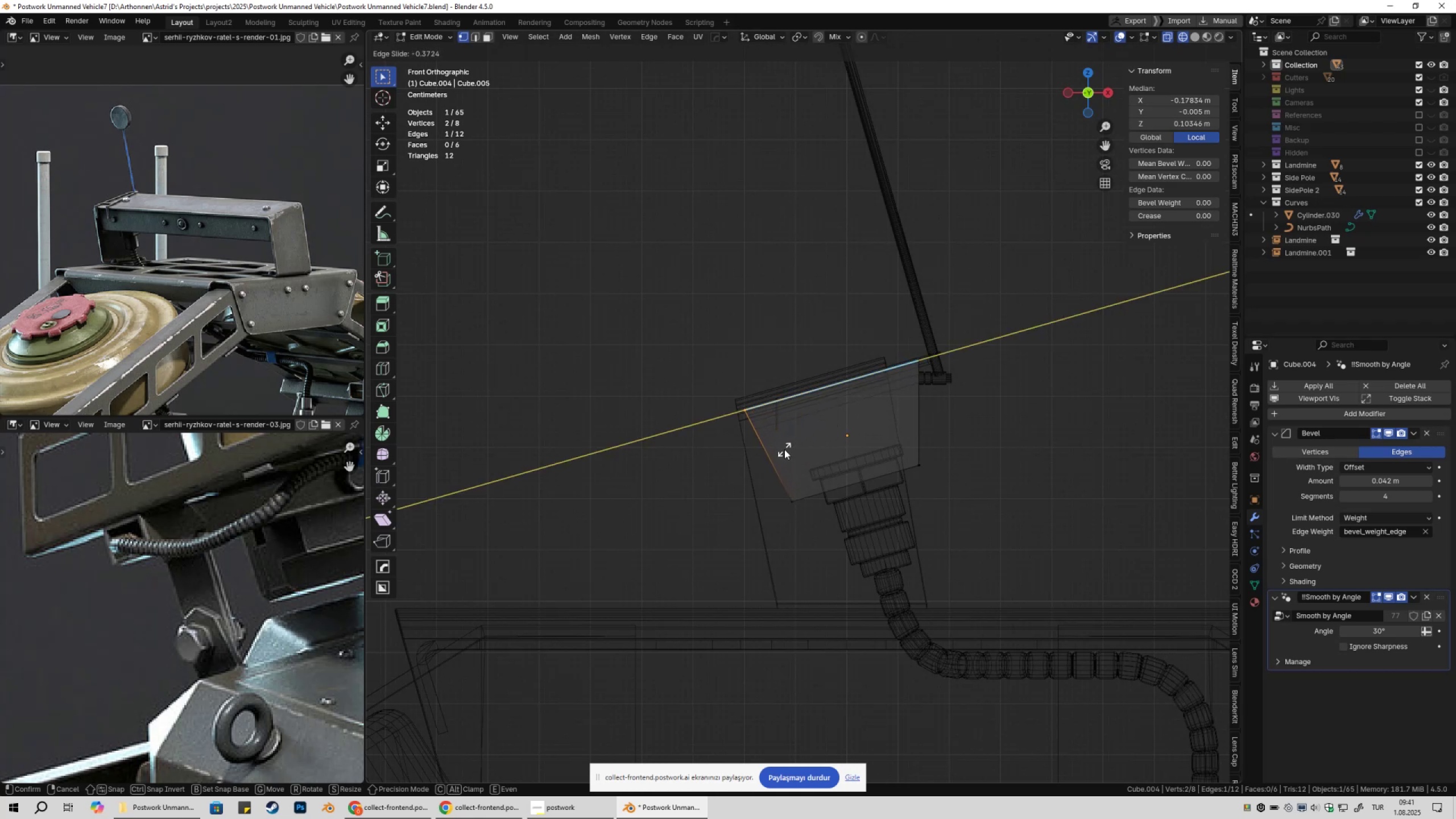 
hold_key(key=ShiftLeft, duration=0.58)
left_click([784, 449])
 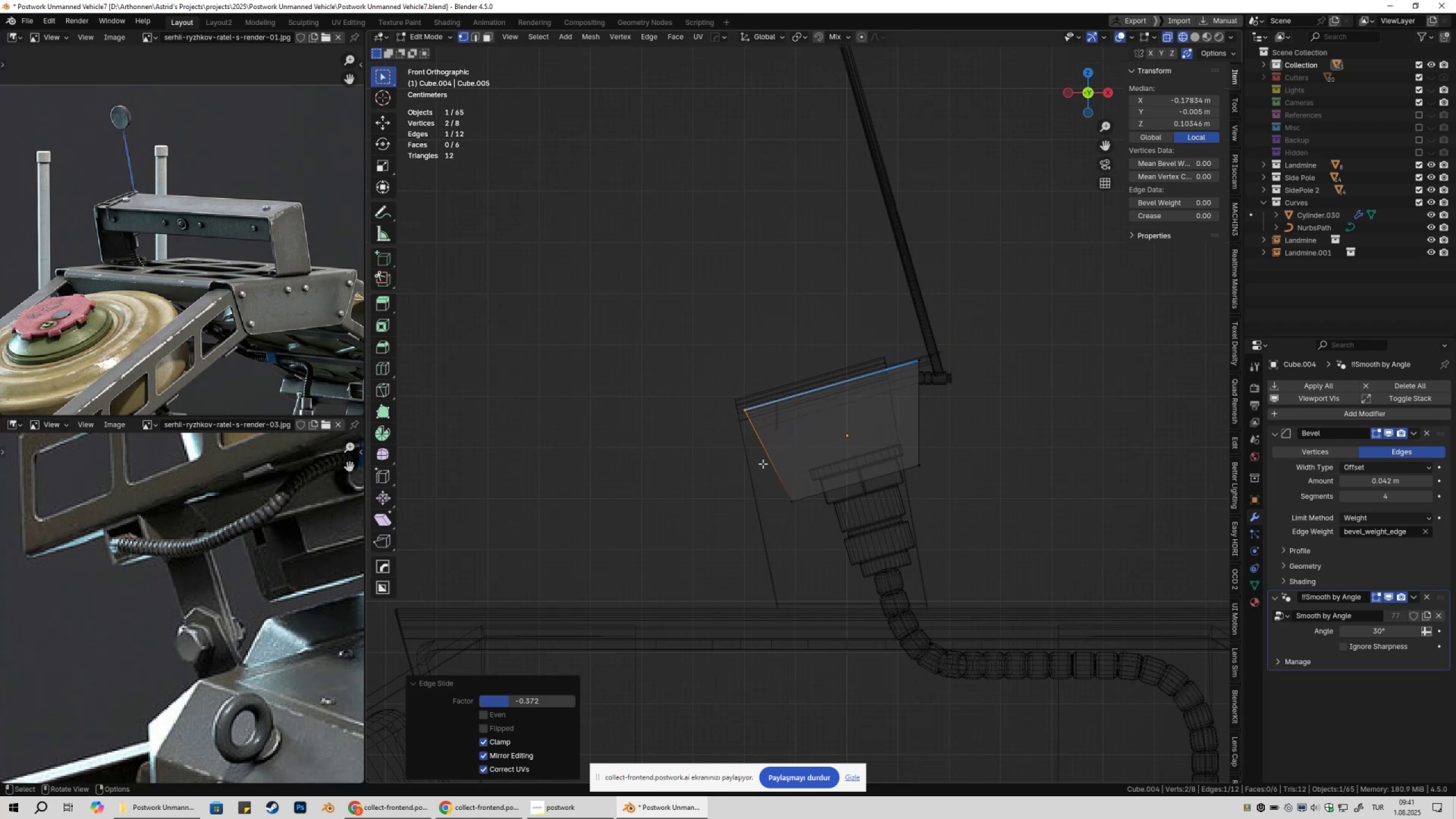 
left_click_drag(start_coordinate=[758, 471], to_coordinate=[827, 543])
 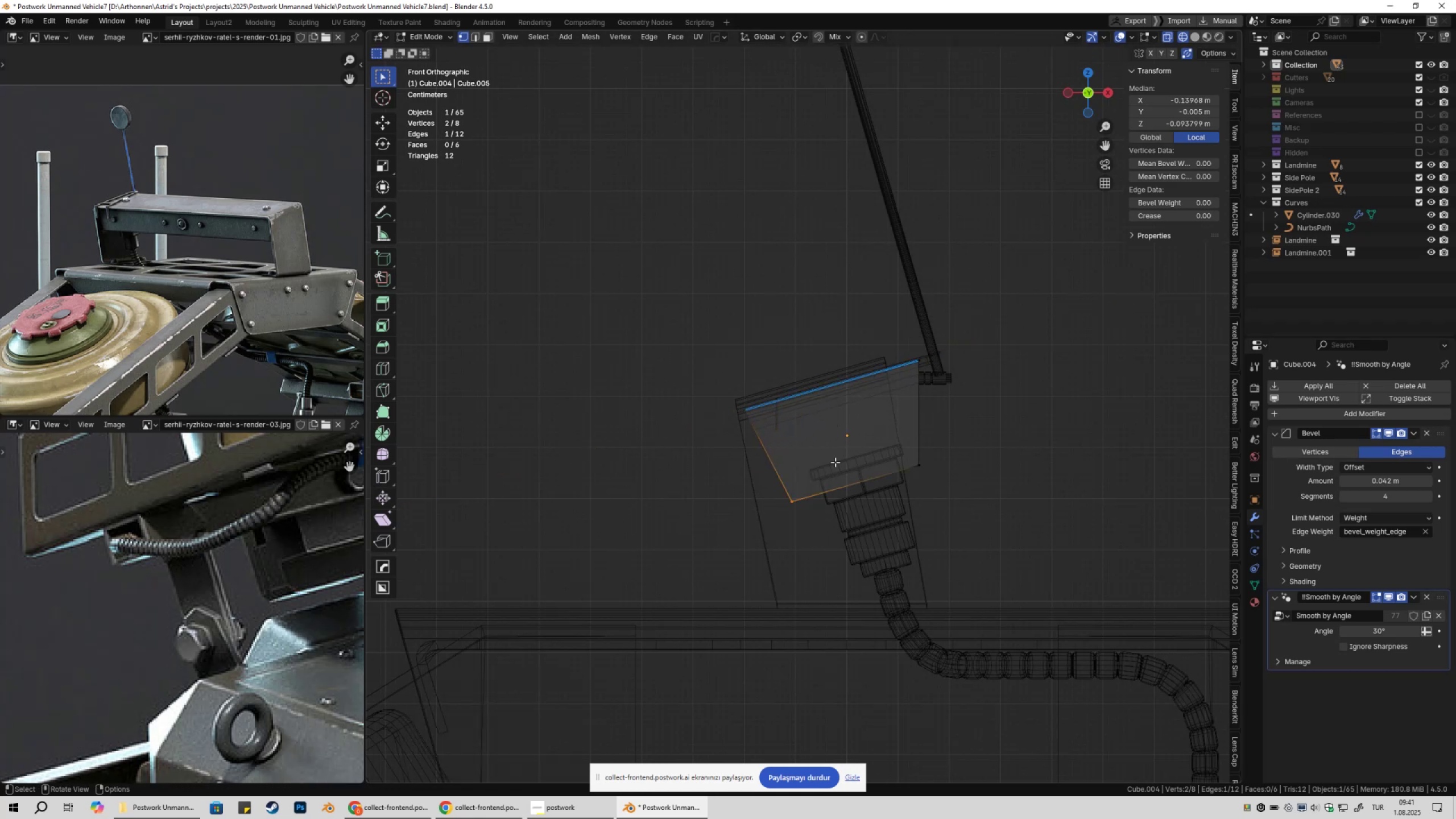 
type(ggc)
 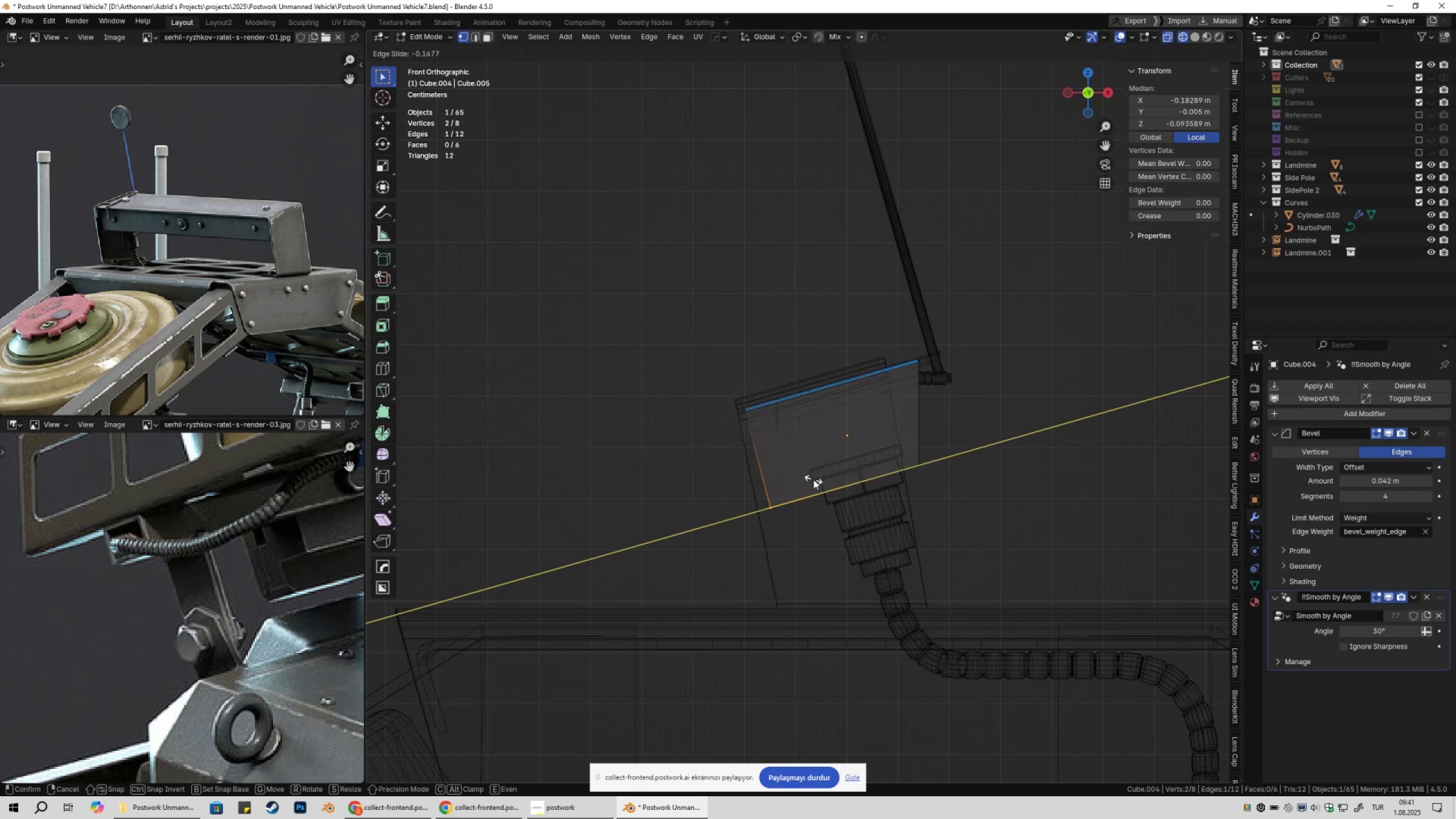 
hold_key(key=ShiftLeft, duration=1.5)
 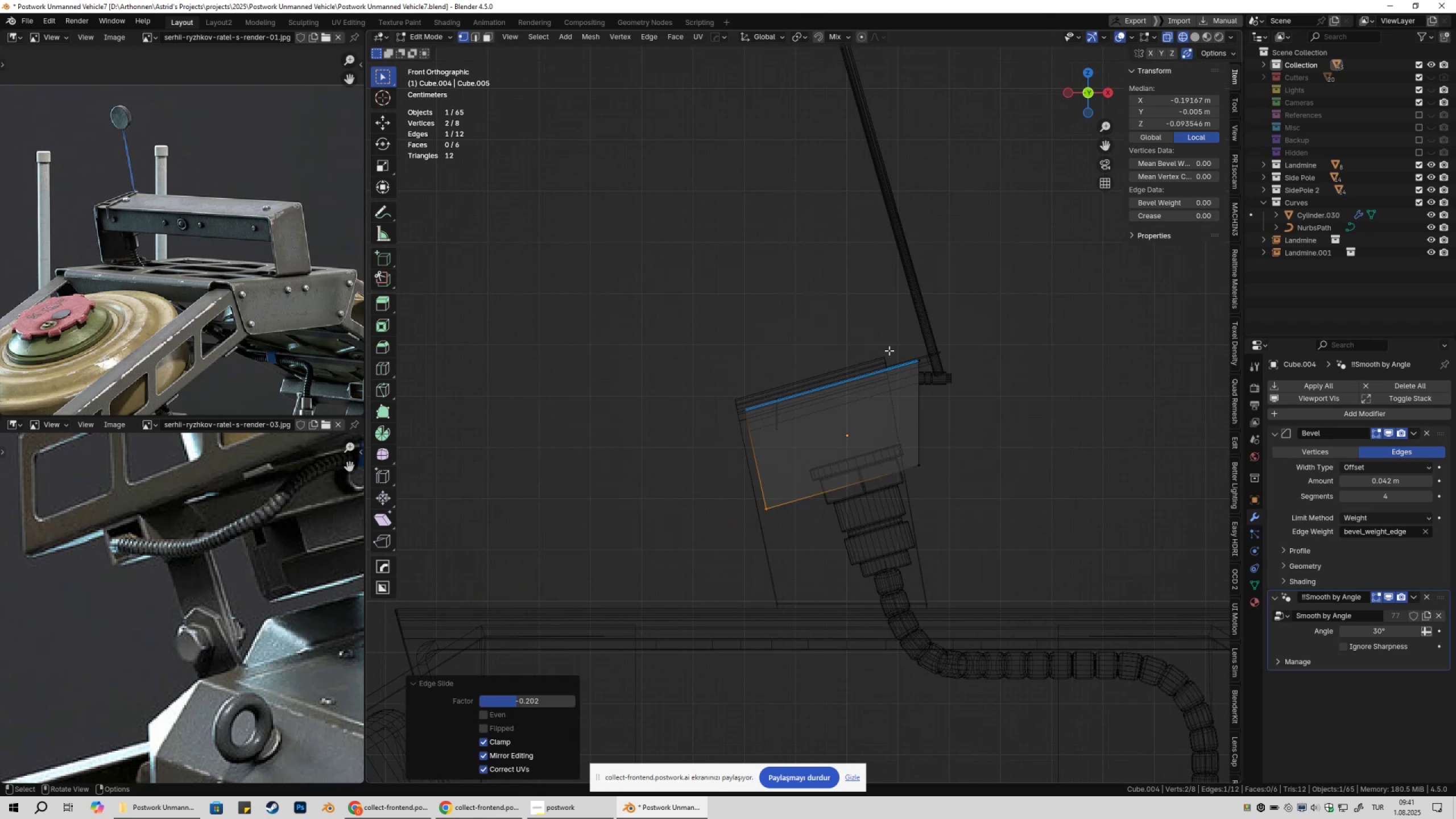 
hold_key(key=ShiftLeft, duration=0.34)
left_click([809, 489])
 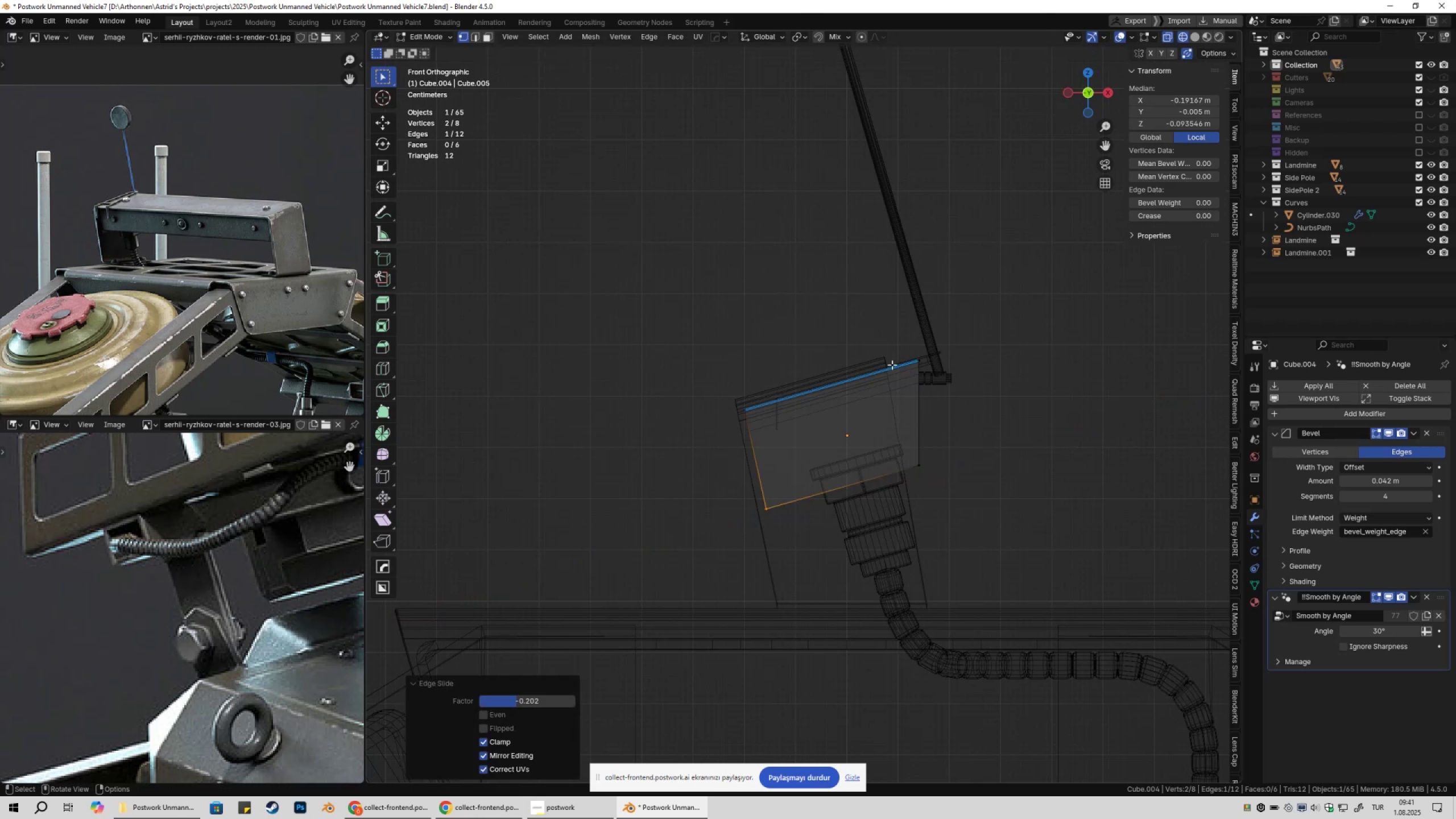 
left_click_drag(start_coordinate=[888, 347], to_coordinate=[979, 415])
 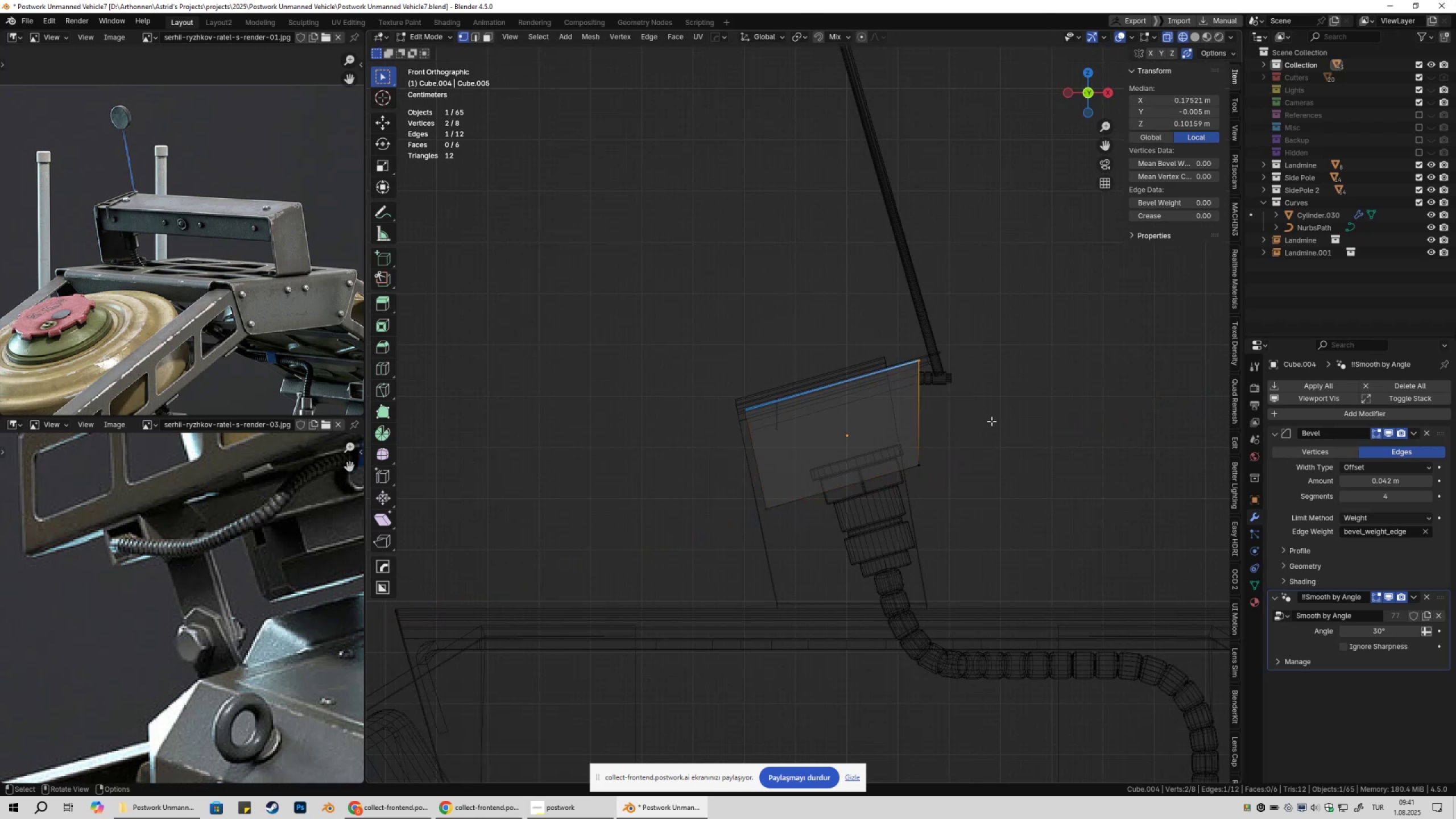 
type(gg)
 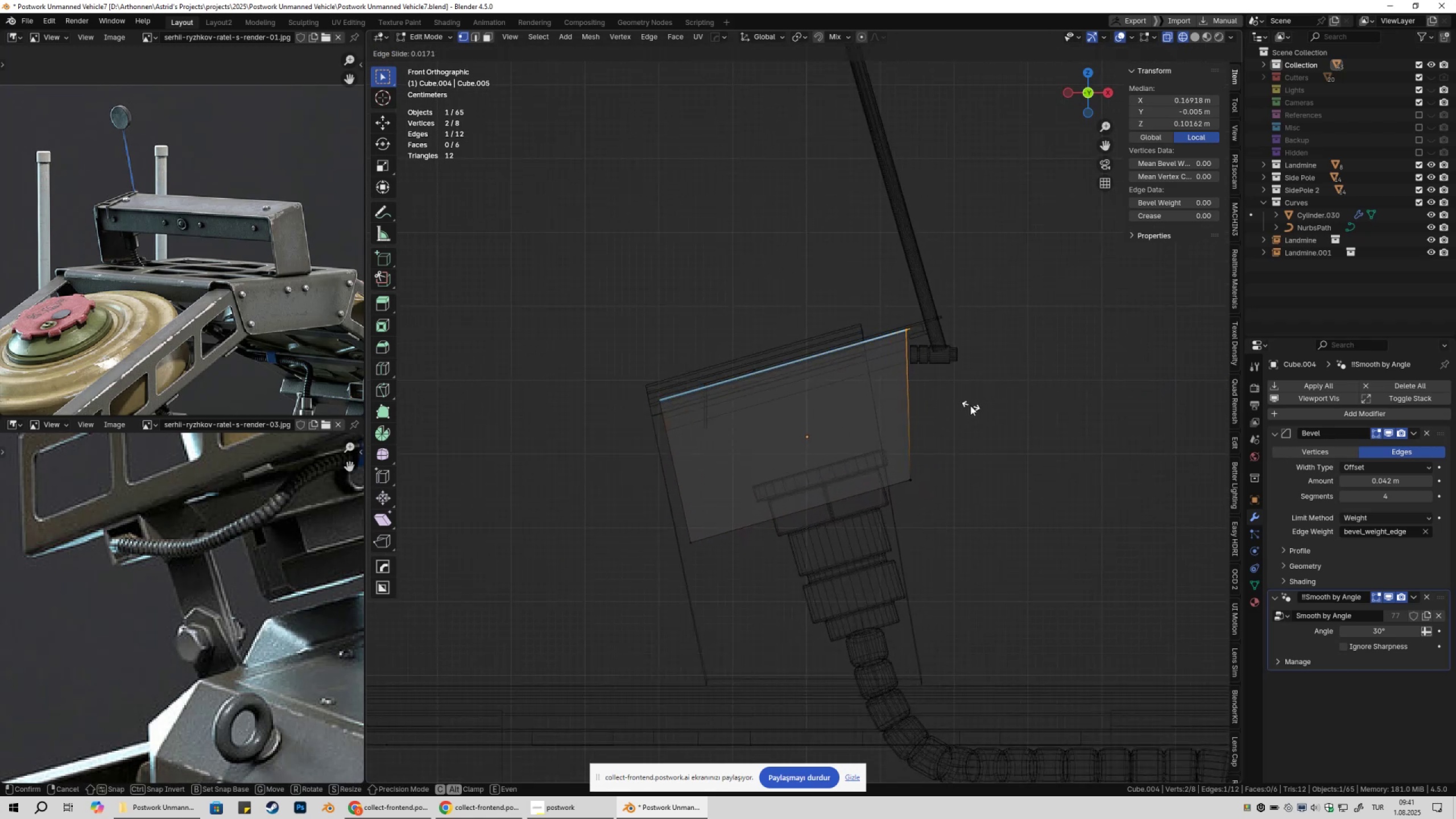 
scroll: coordinate [935, 406], scroll_direction: up, amount: 2.0
 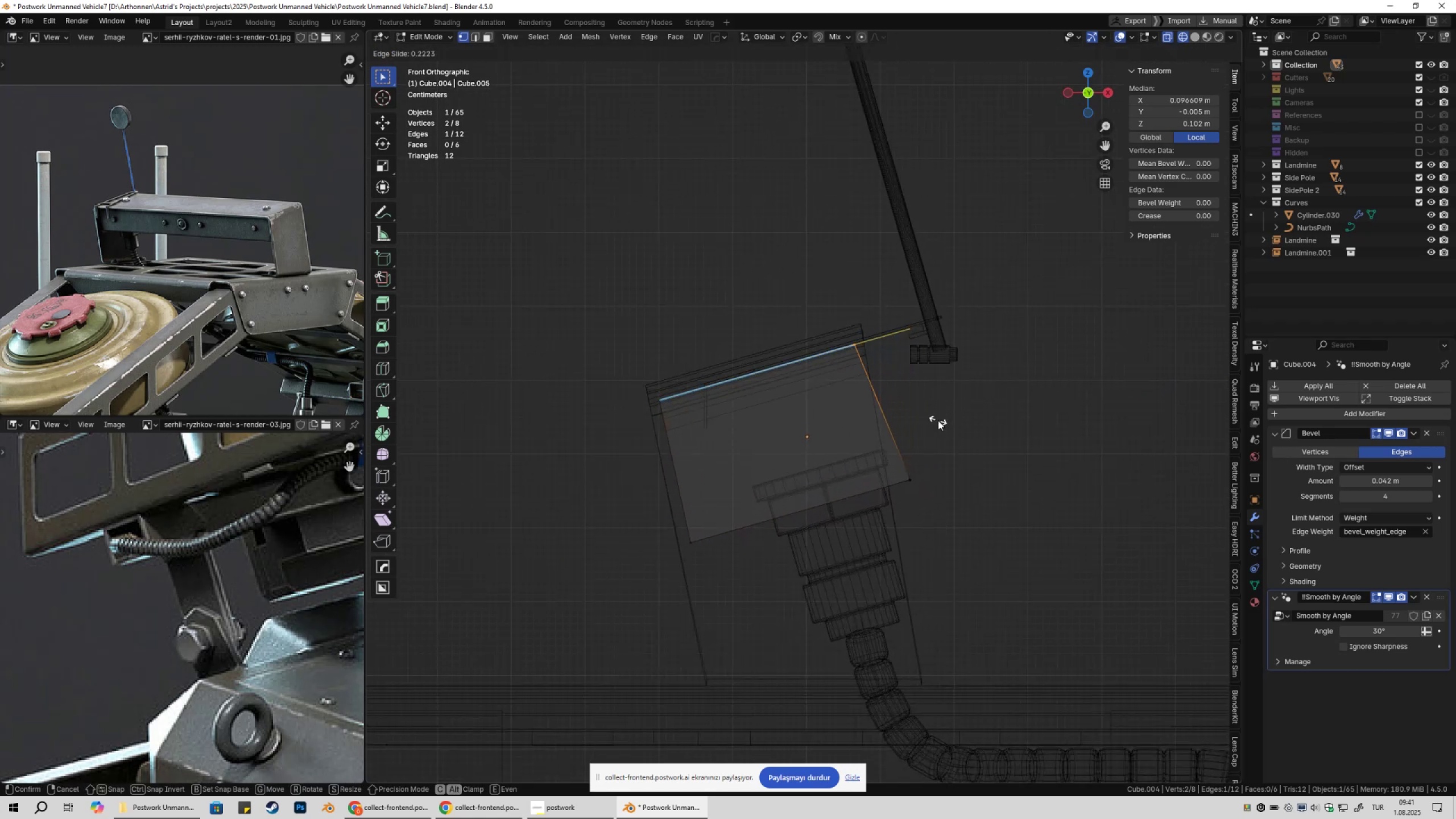 
hold_key(key=ShiftLeft, duration=0.93)
 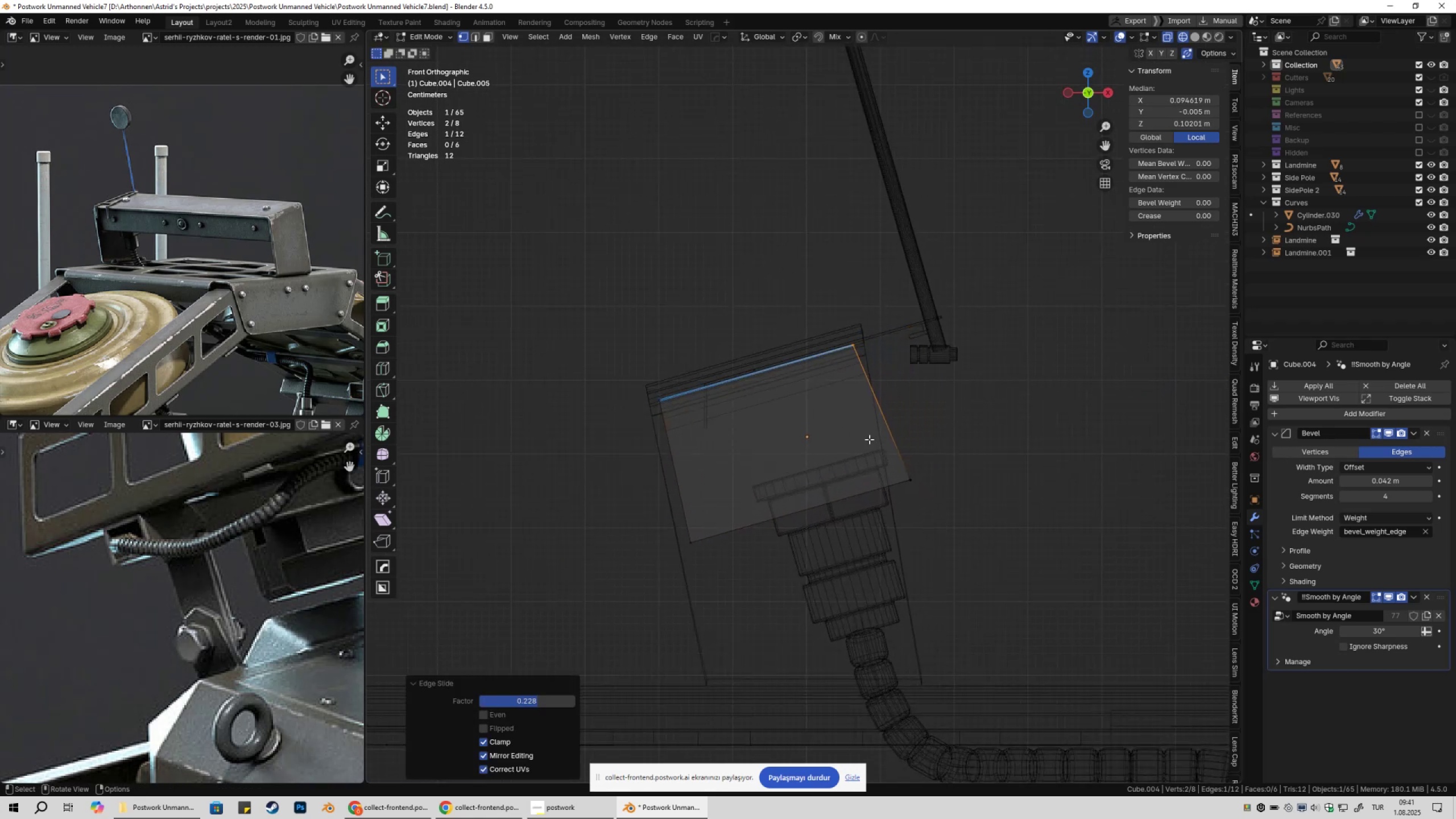 
left_click_drag(start_coordinate=[862, 443], to_coordinate=[982, 543])
 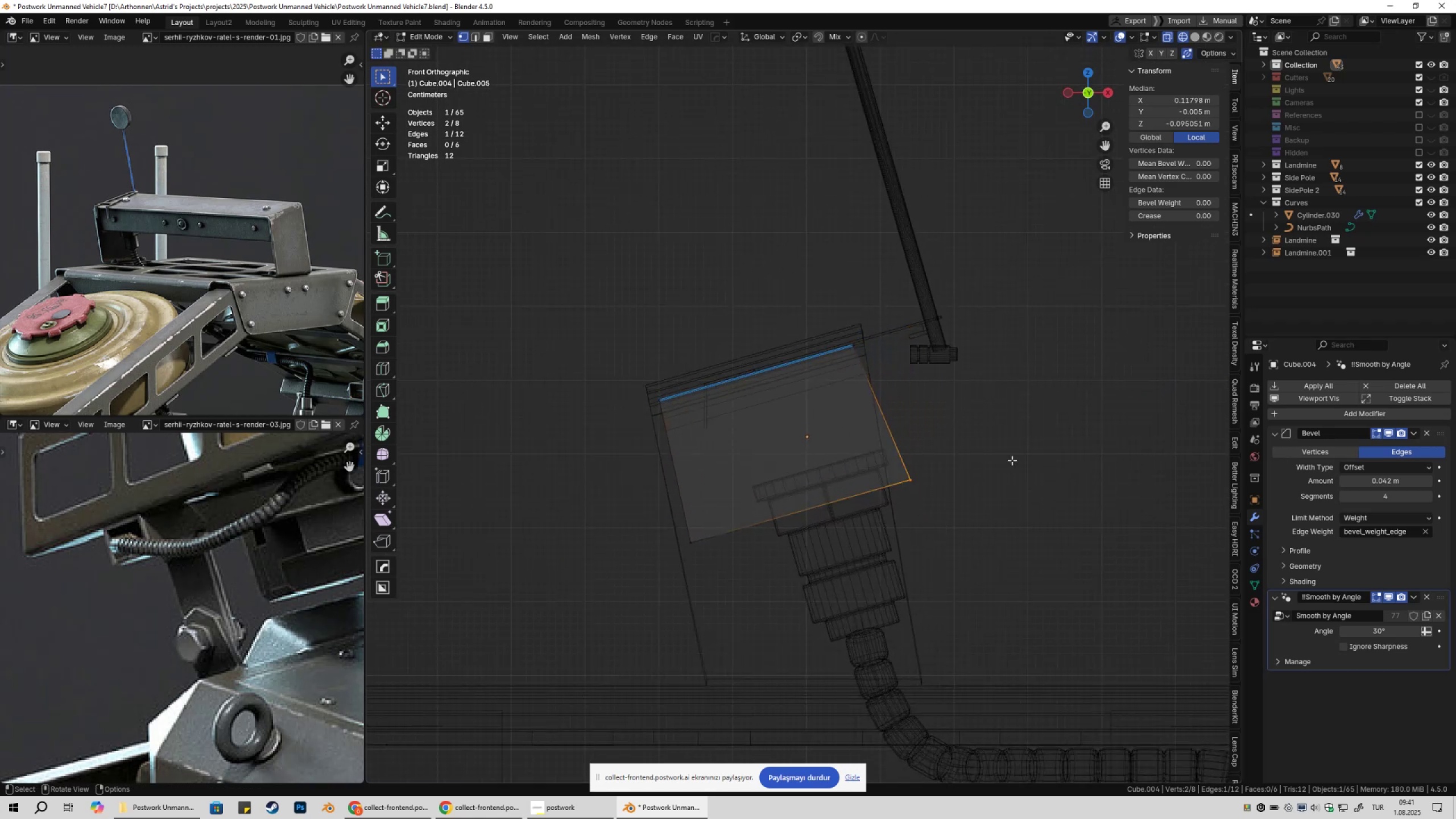 
scroll: coordinate [1012, 456], scroll_direction: up, amount: 2.0
 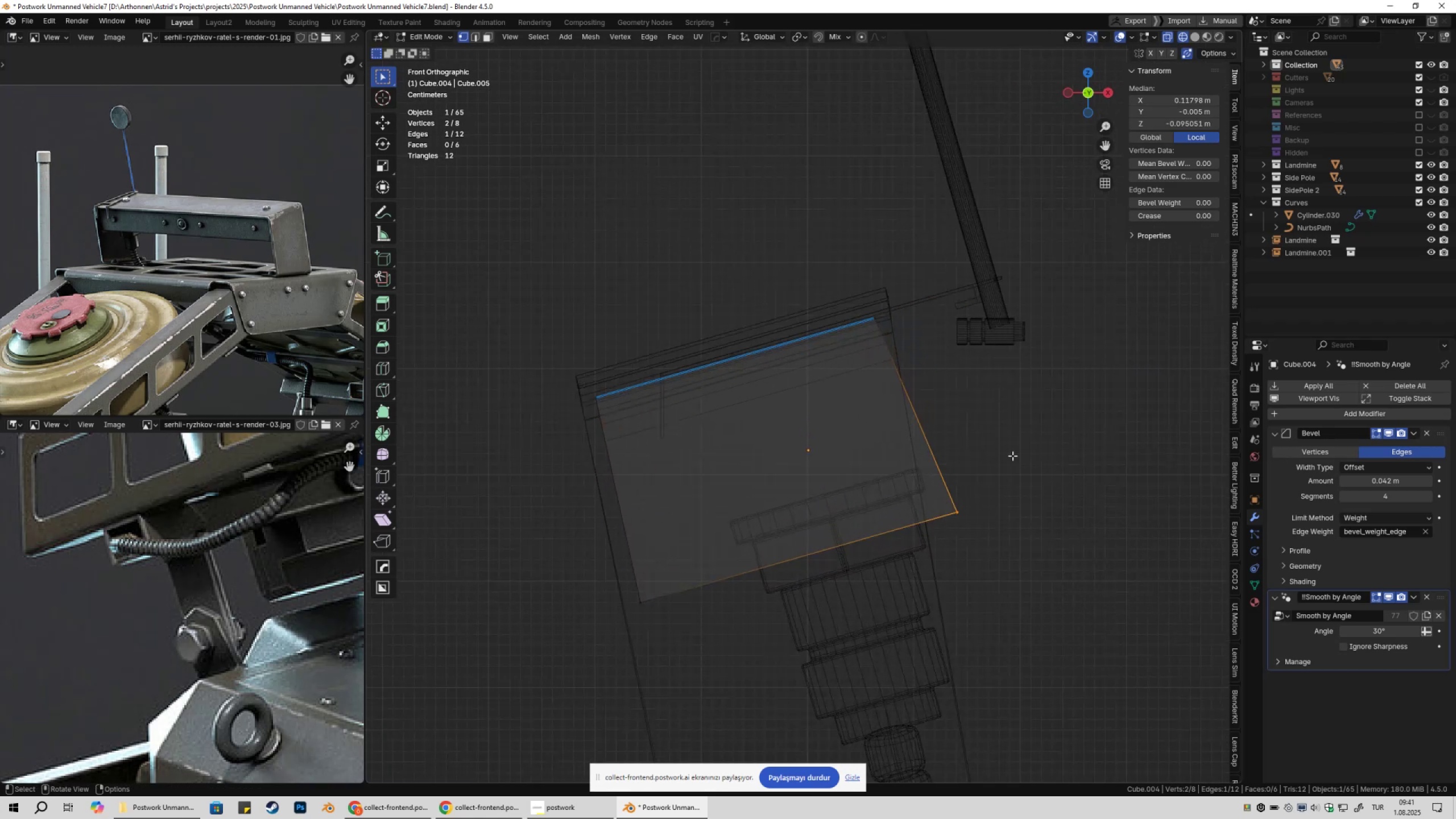 
type(gg)
 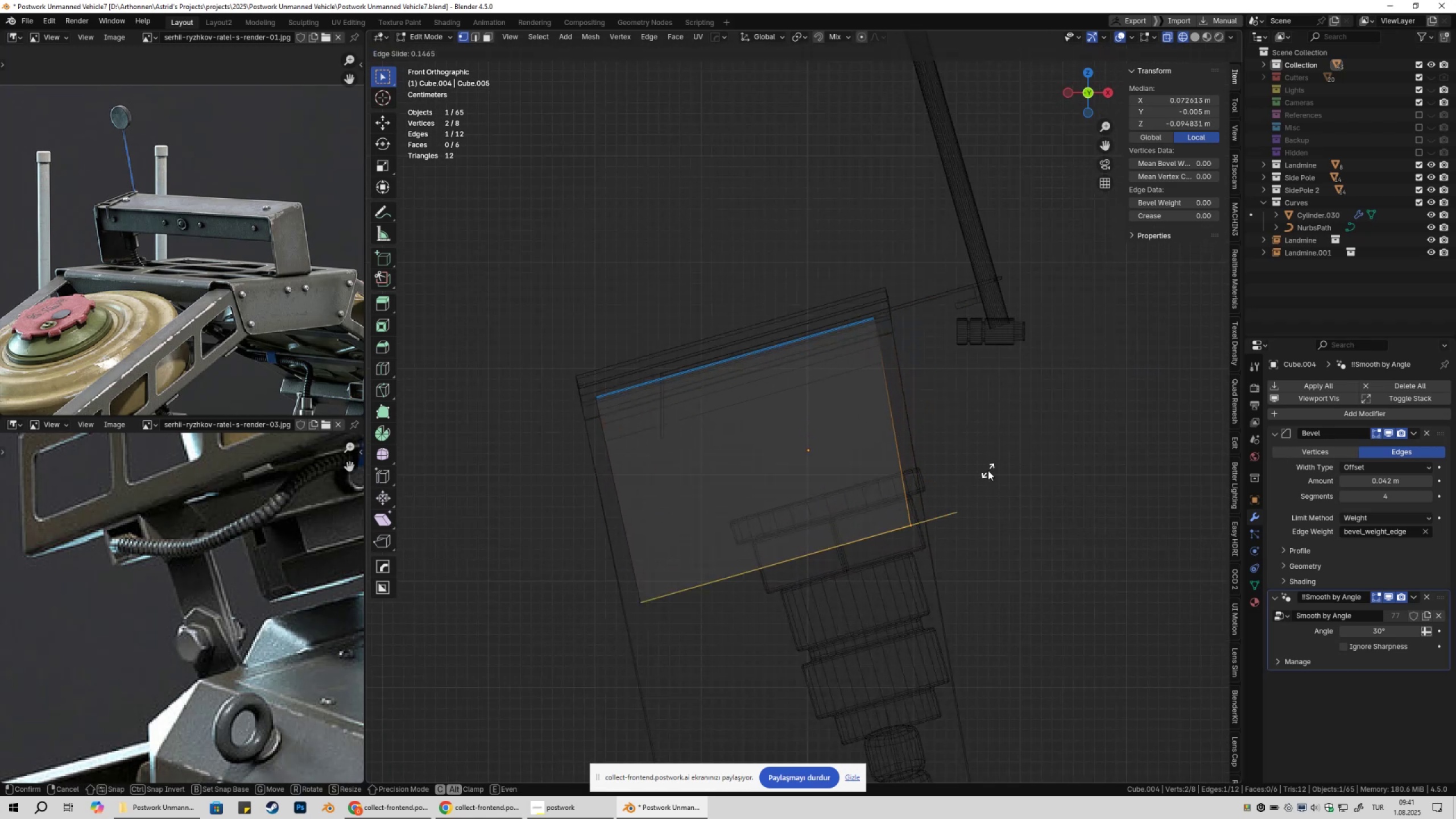 
hold_key(key=ShiftLeft, duration=1.53)
 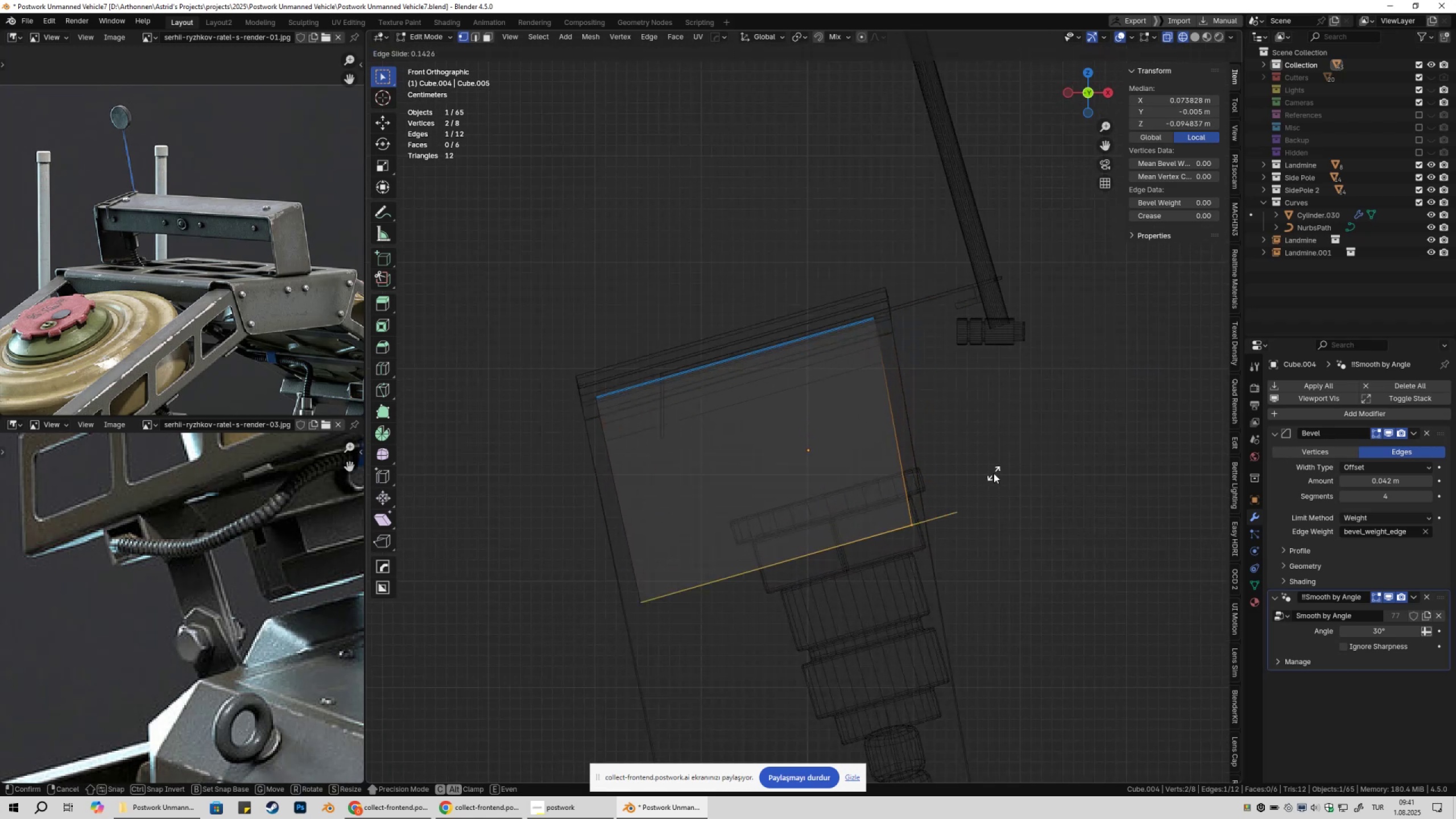 
hold_key(key=ShiftLeft, duration=1.53)
 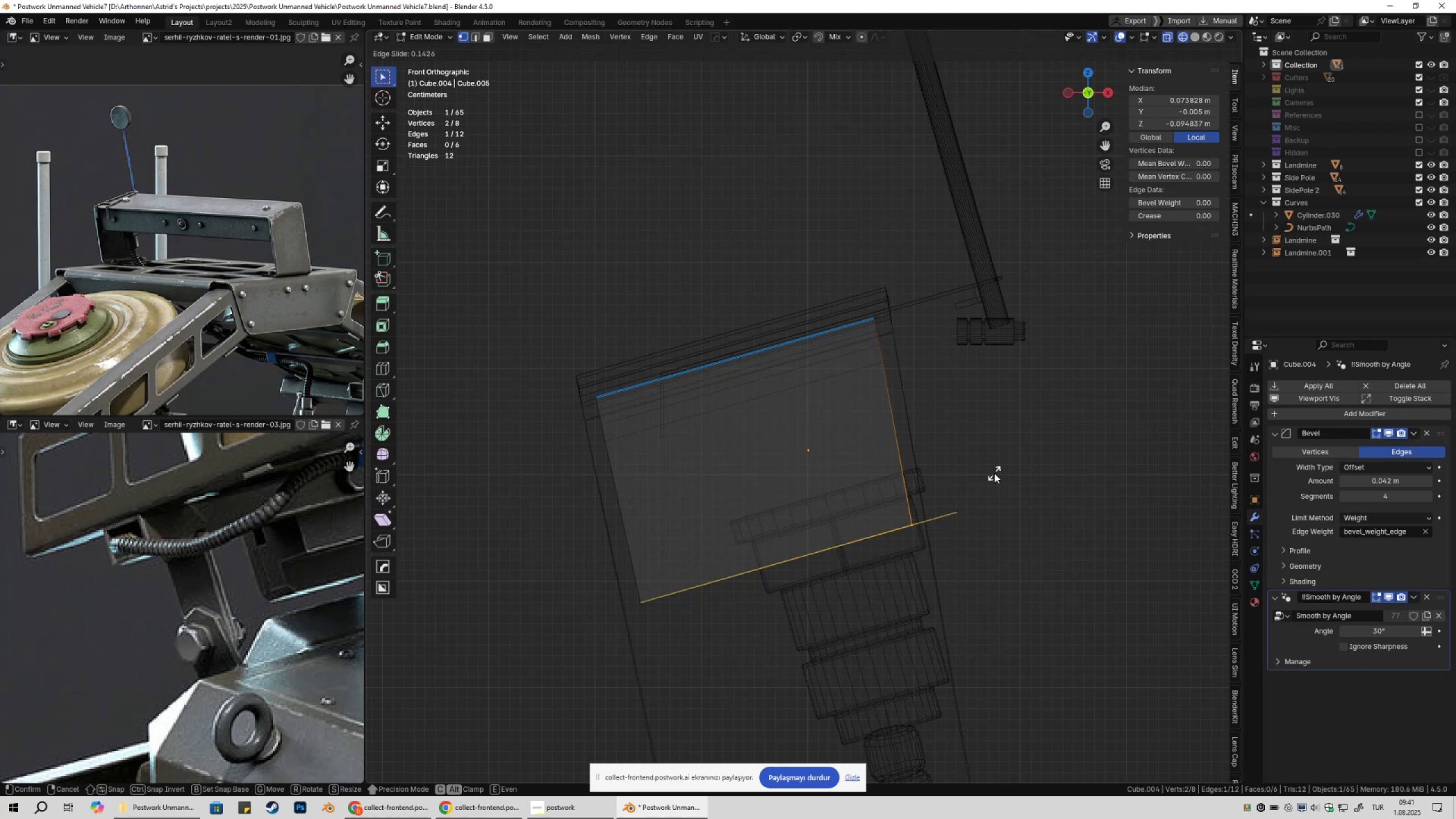 
hold_key(key=ShiftLeft, duration=1.52)
 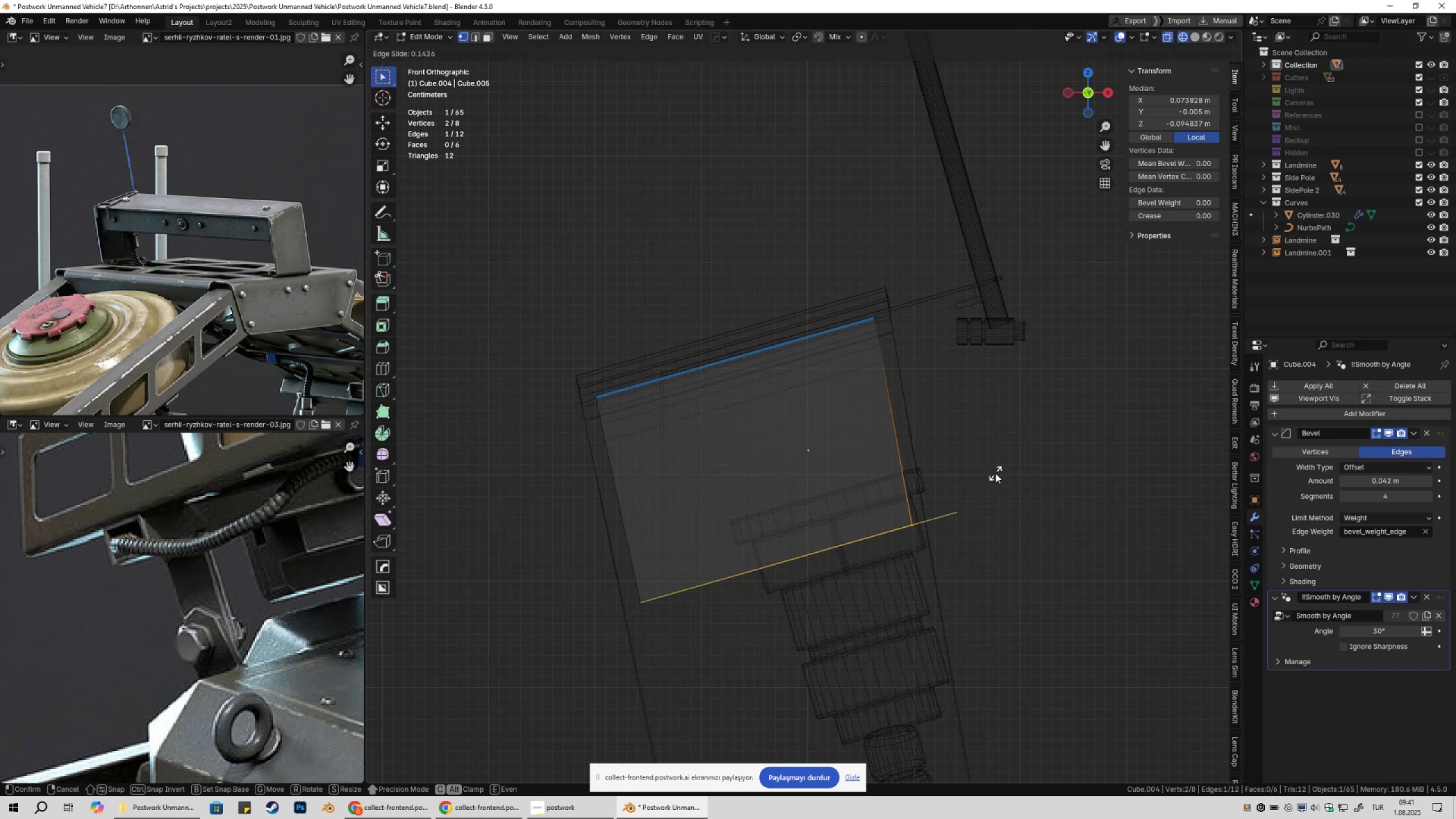 
hold_key(key=ShiftLeft, duration=1.51)
 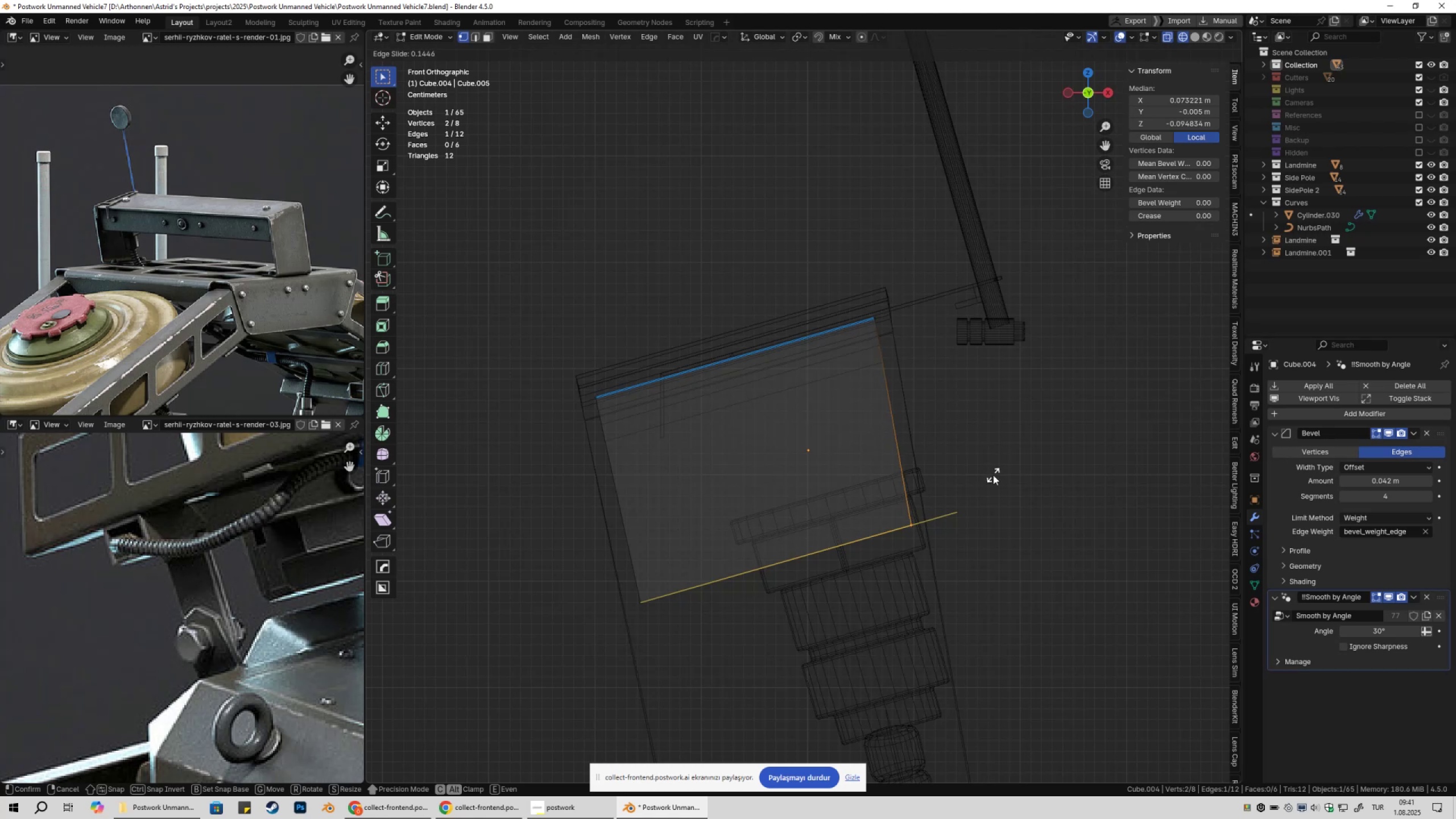 
hold_key(key=ShiftLeft, duration=0.91)
 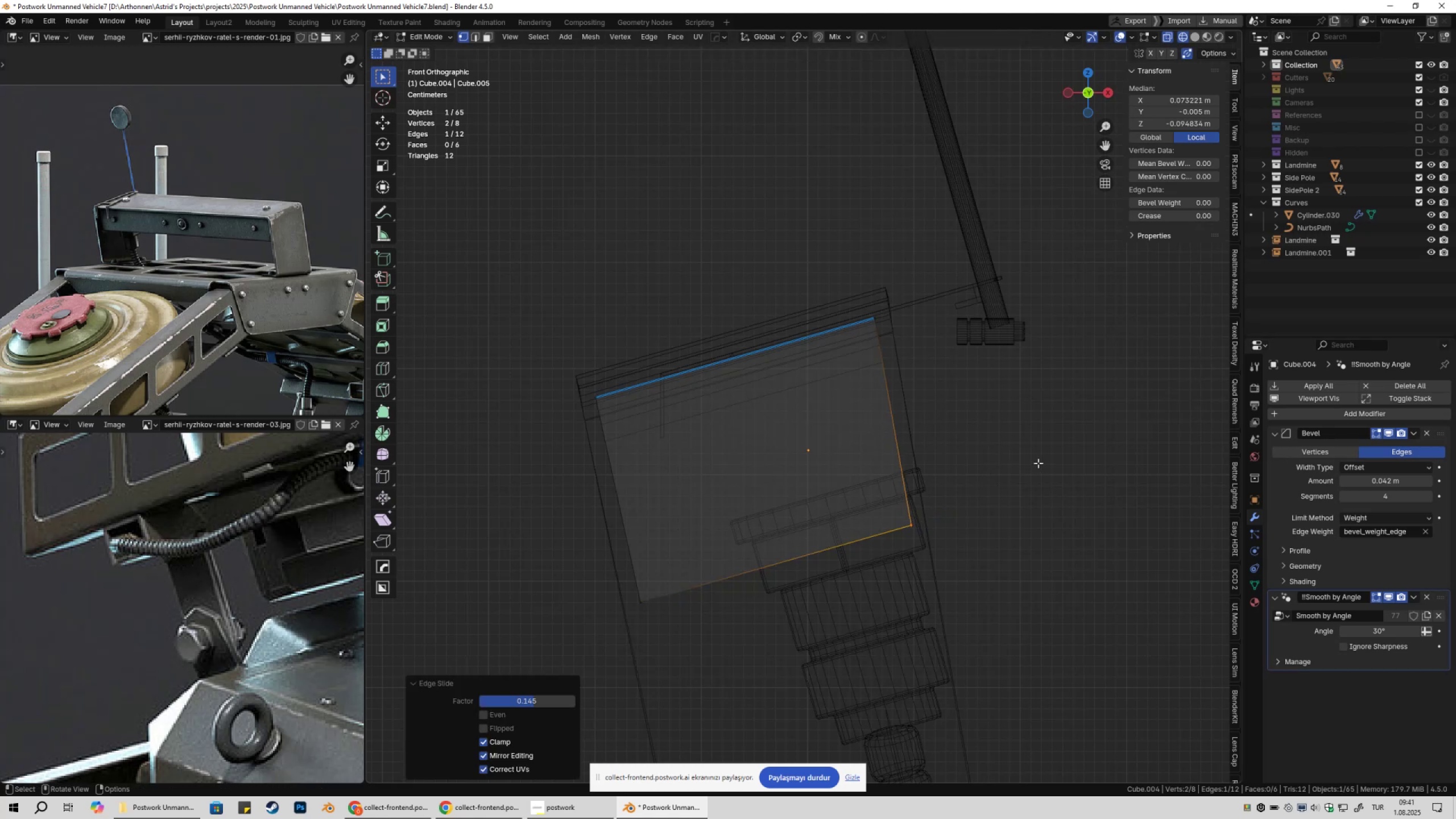 
scroll: coordinate [1023, 487], scroll_direction: down, amount: 4.0
 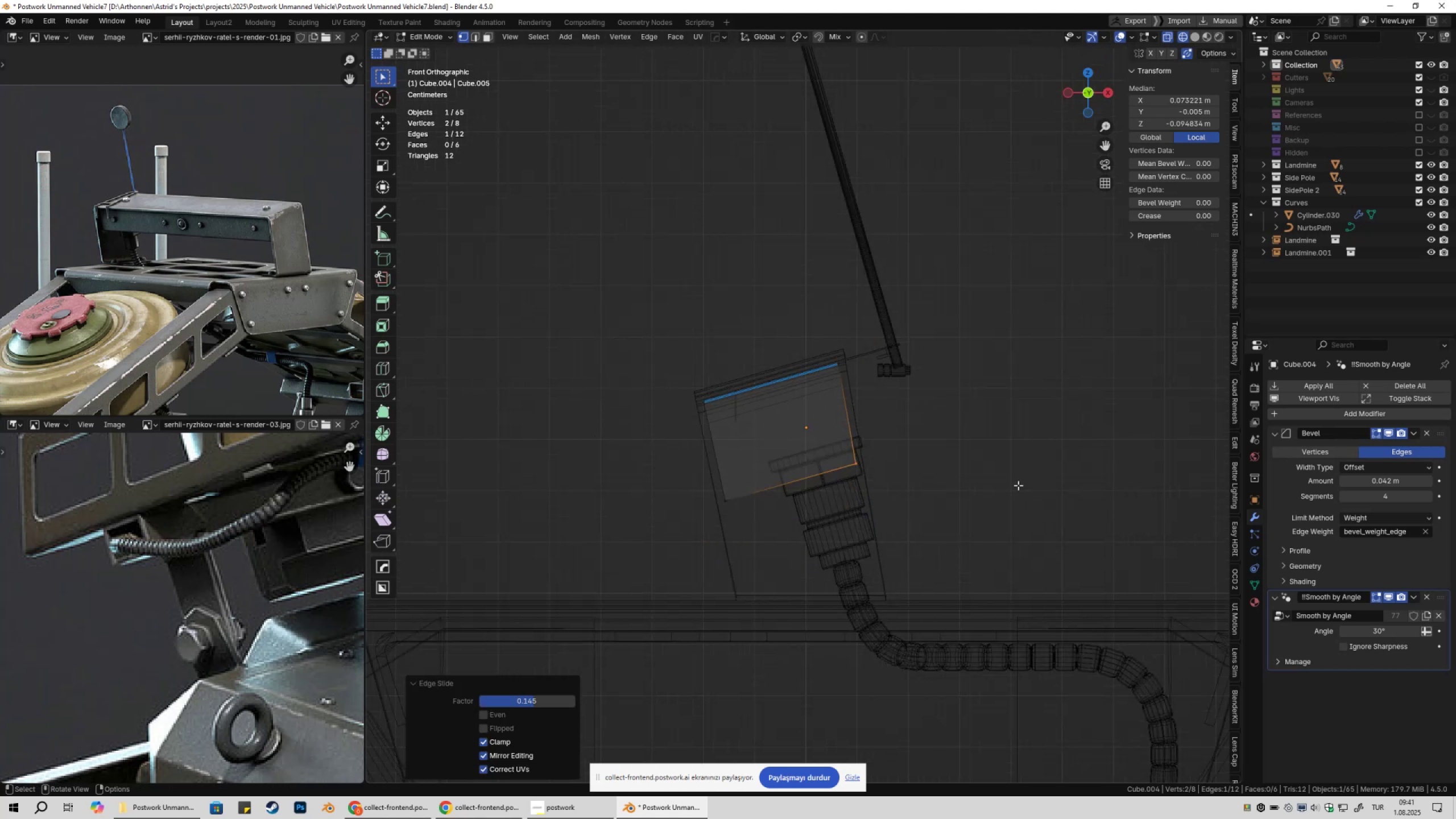 
key(Tab)
 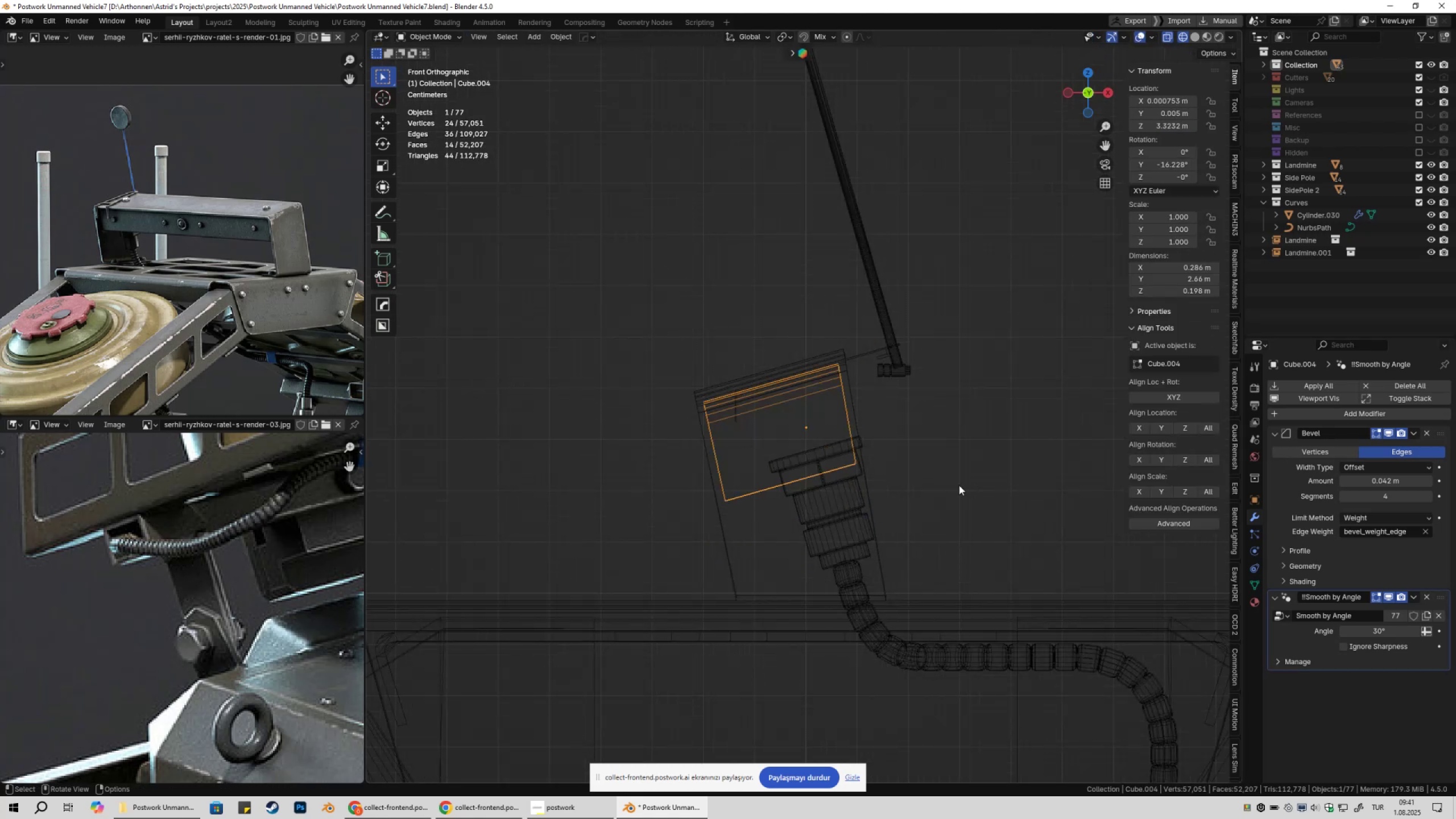 
left_click([959, 485])
 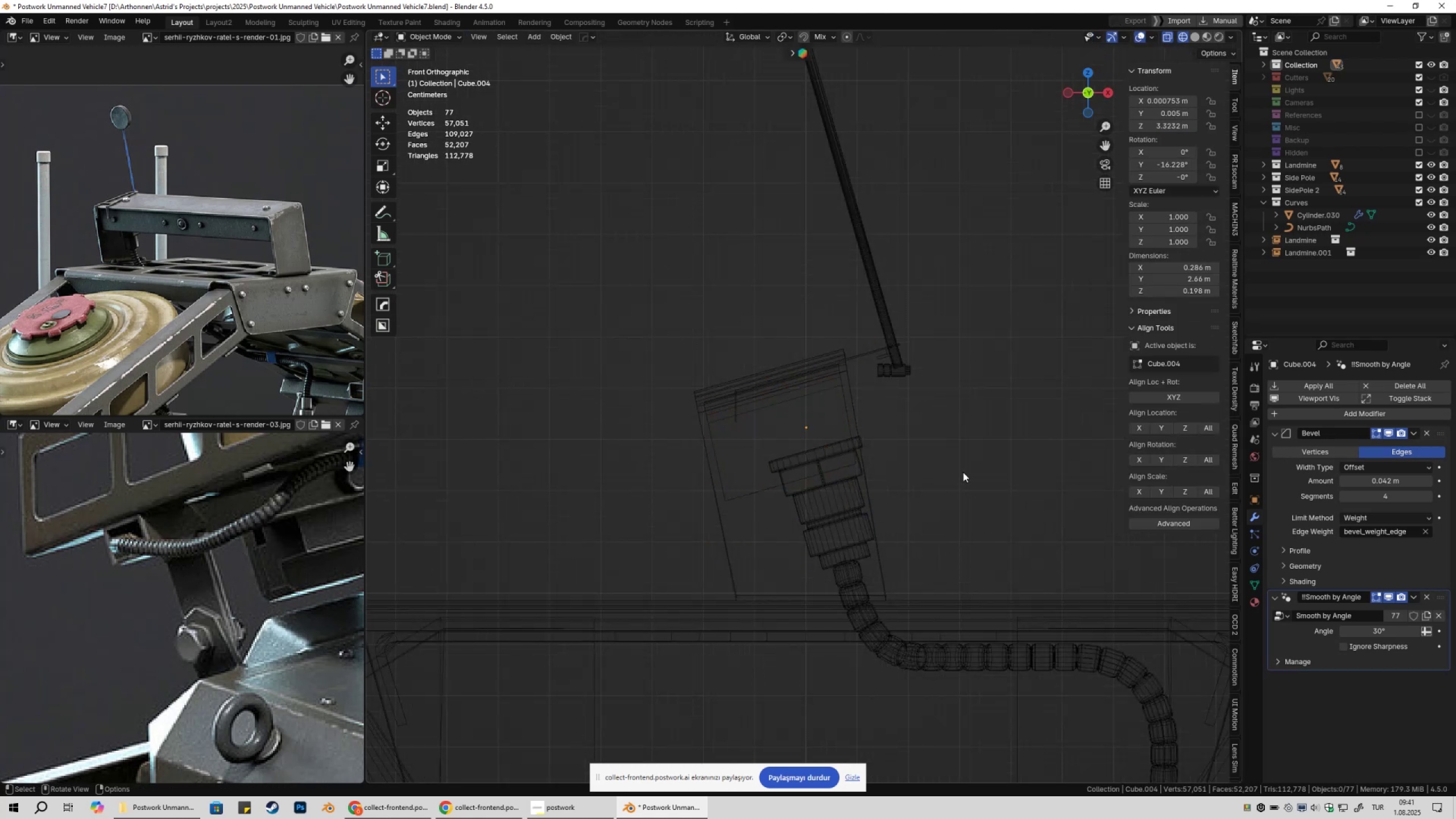 
scroll: coordinate [957, 475], scroll_direction: down, amount: 3.0
 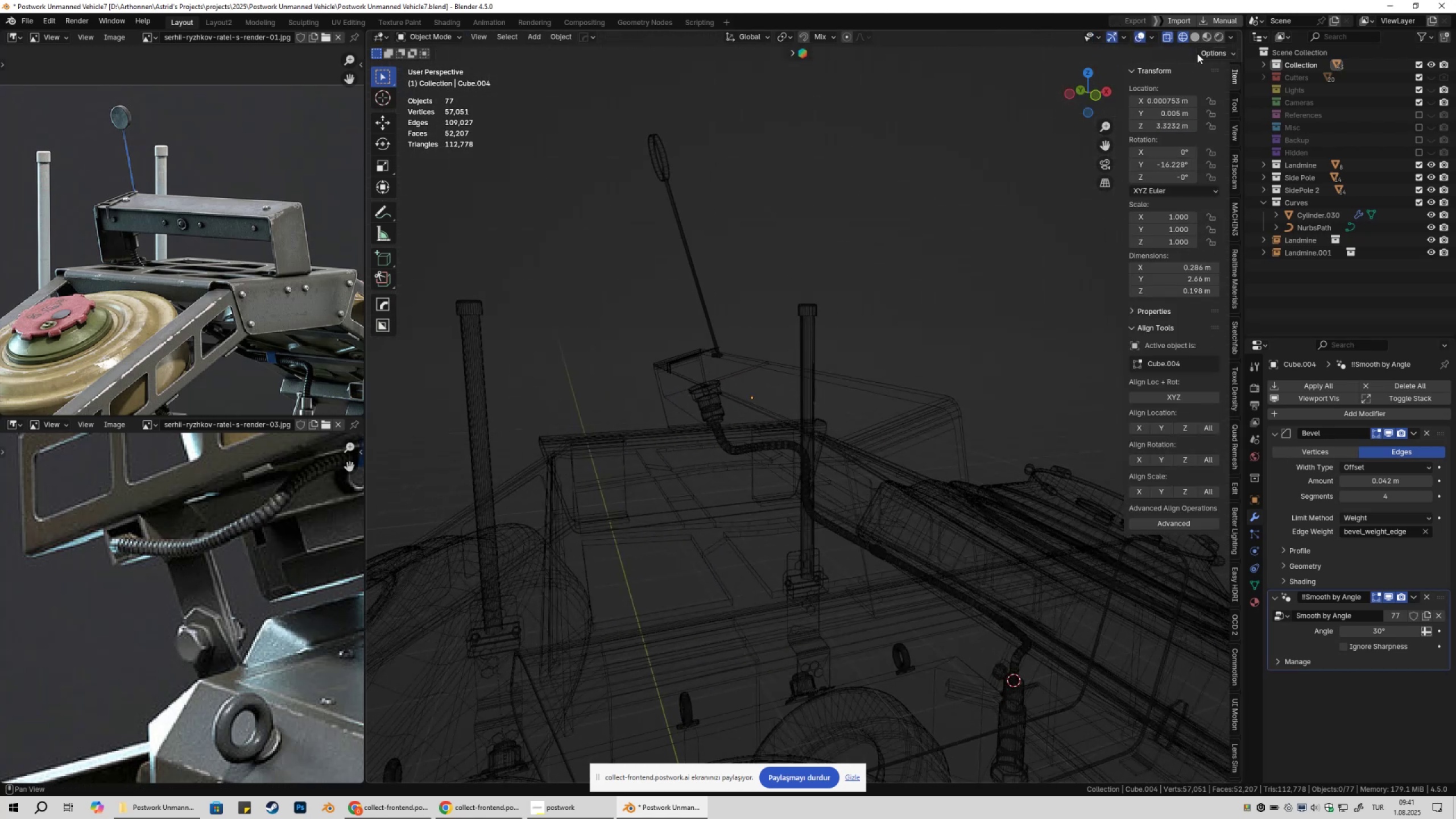 
left_click([1195, 42])
 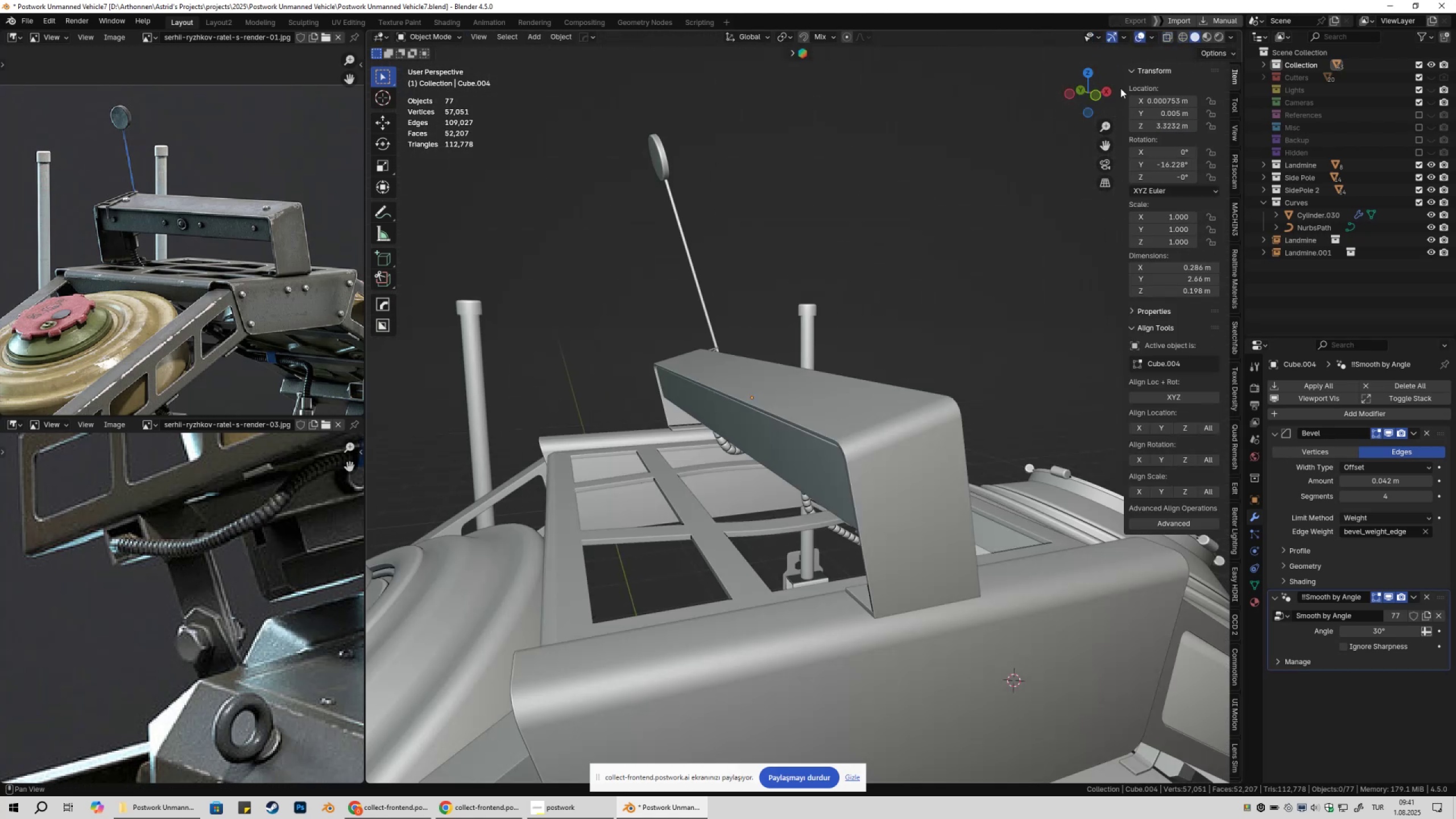 
key(Shift+ShiftLeft)
 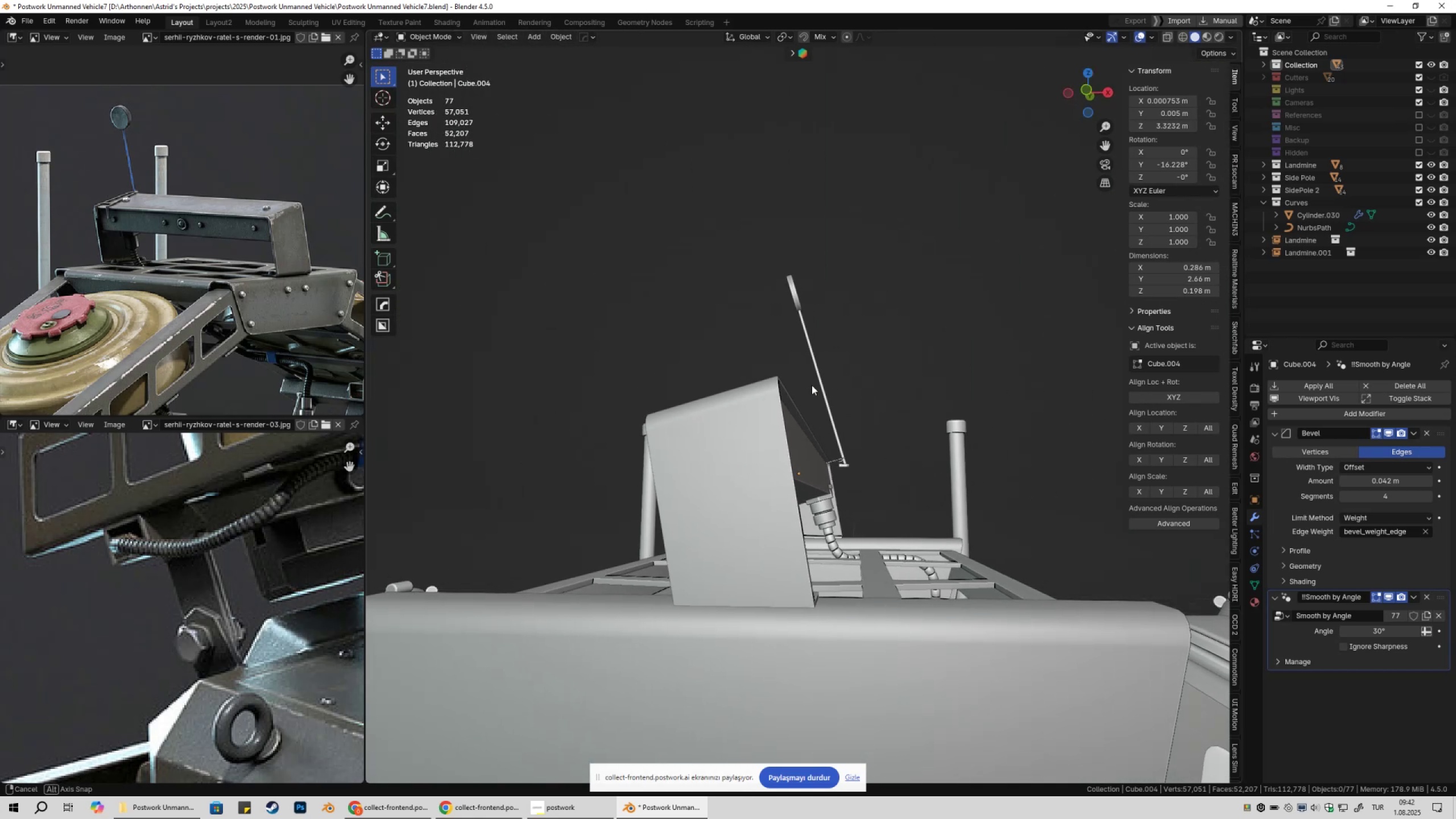 
wait(7.75)
 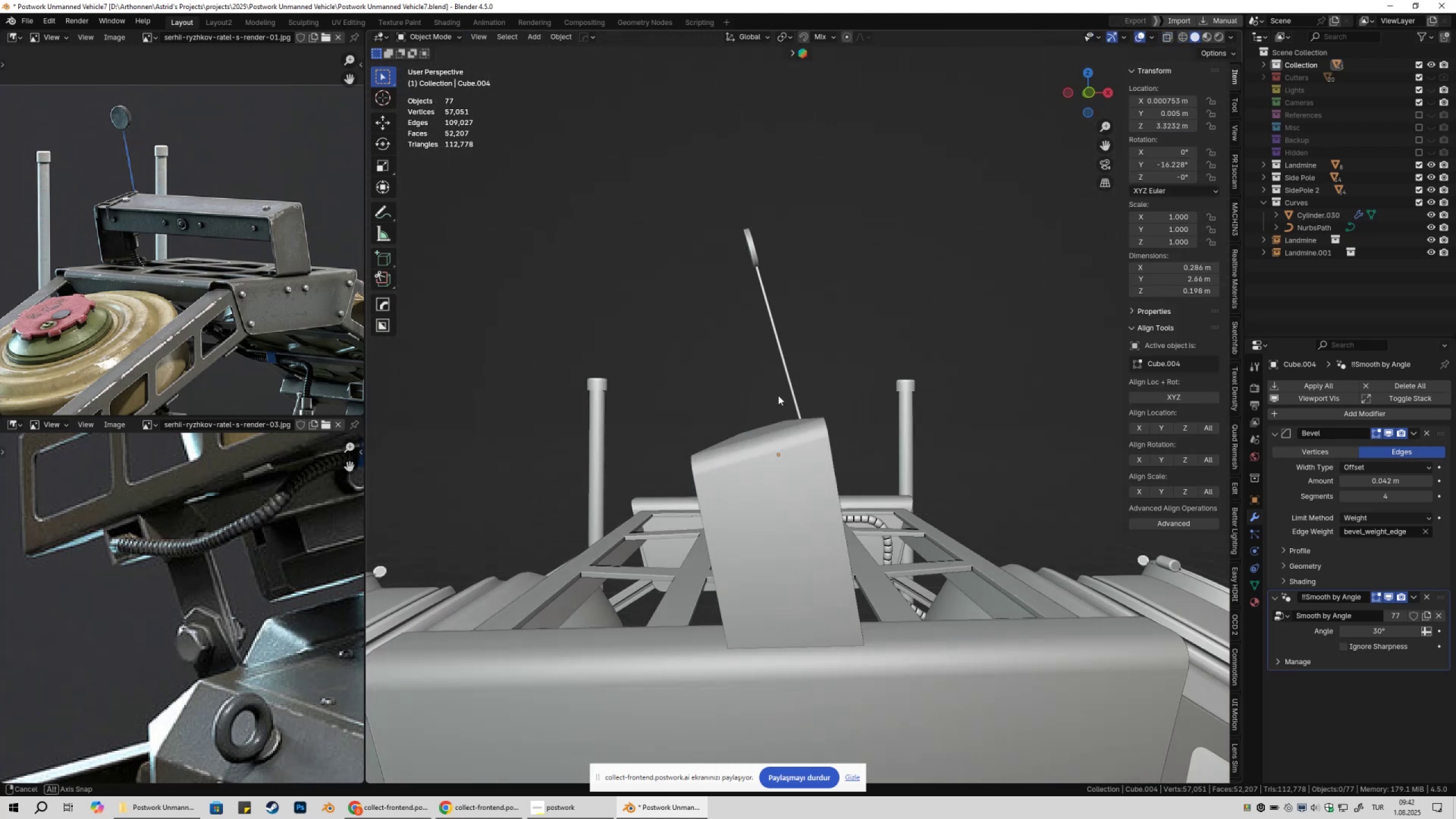 
scroll: coordinate [823, 465], scroll_direction: down, amount: 4.0
 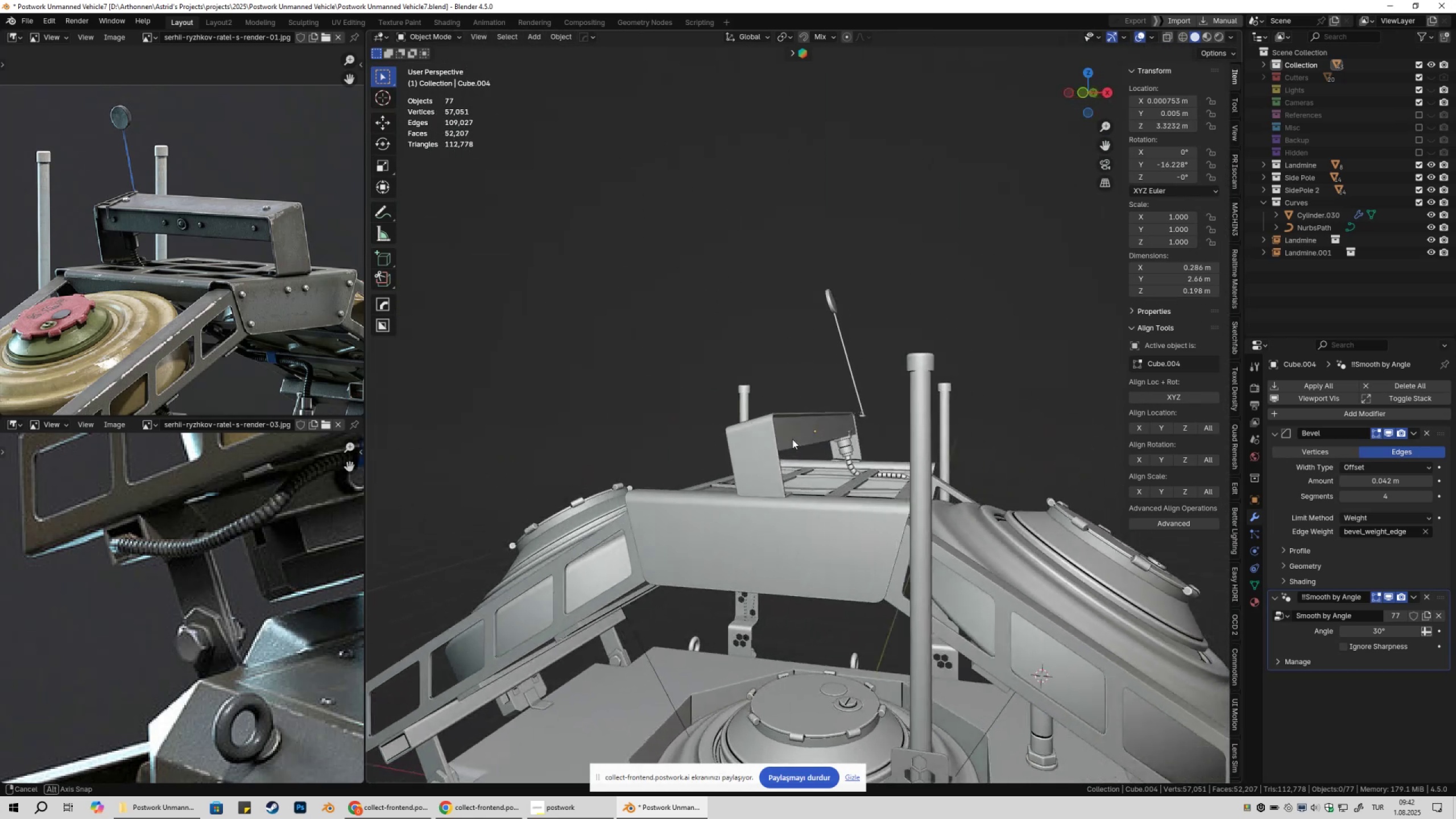 
left_click([857, 397])
 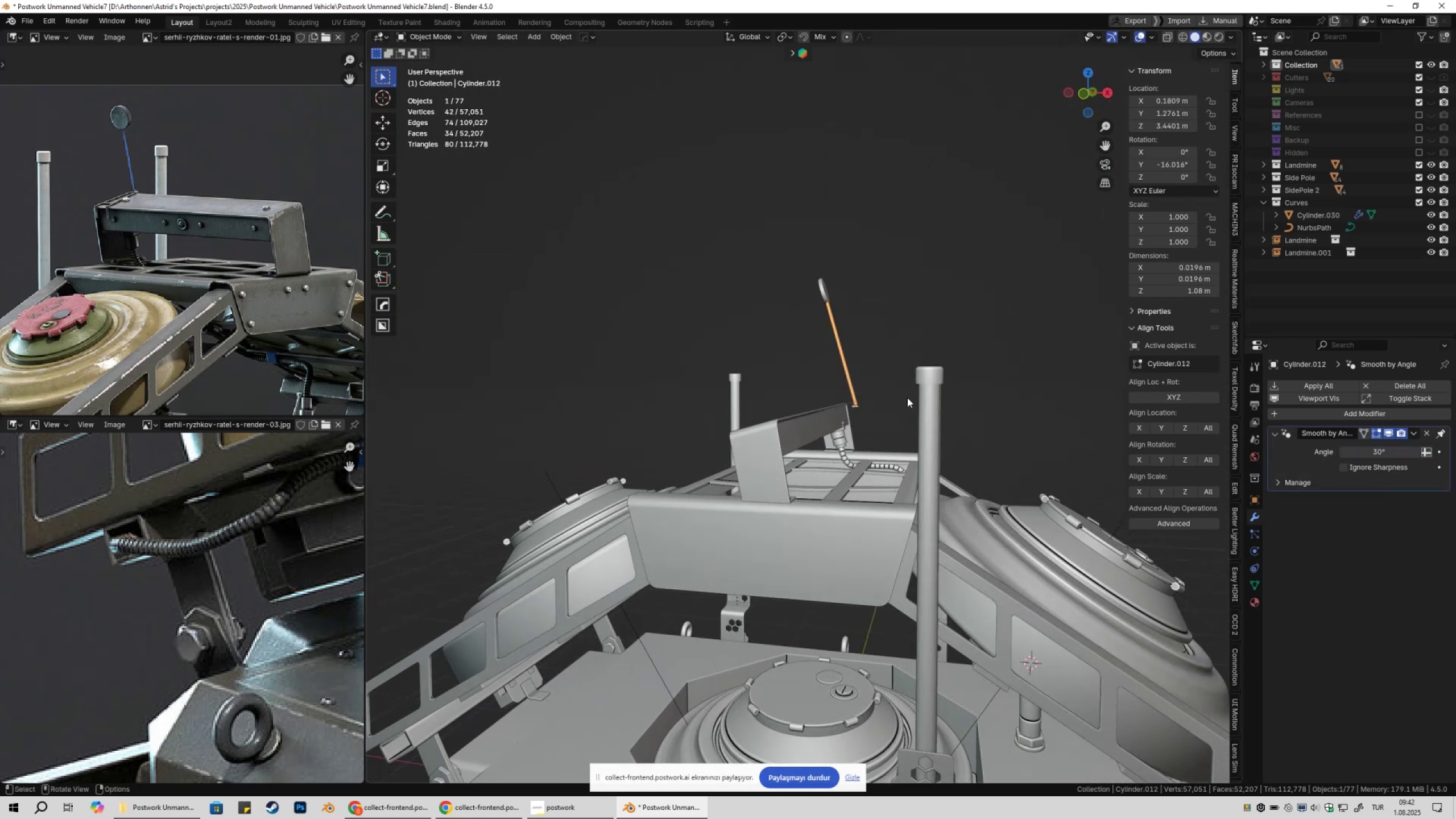 
key(NumpadDecimal)
 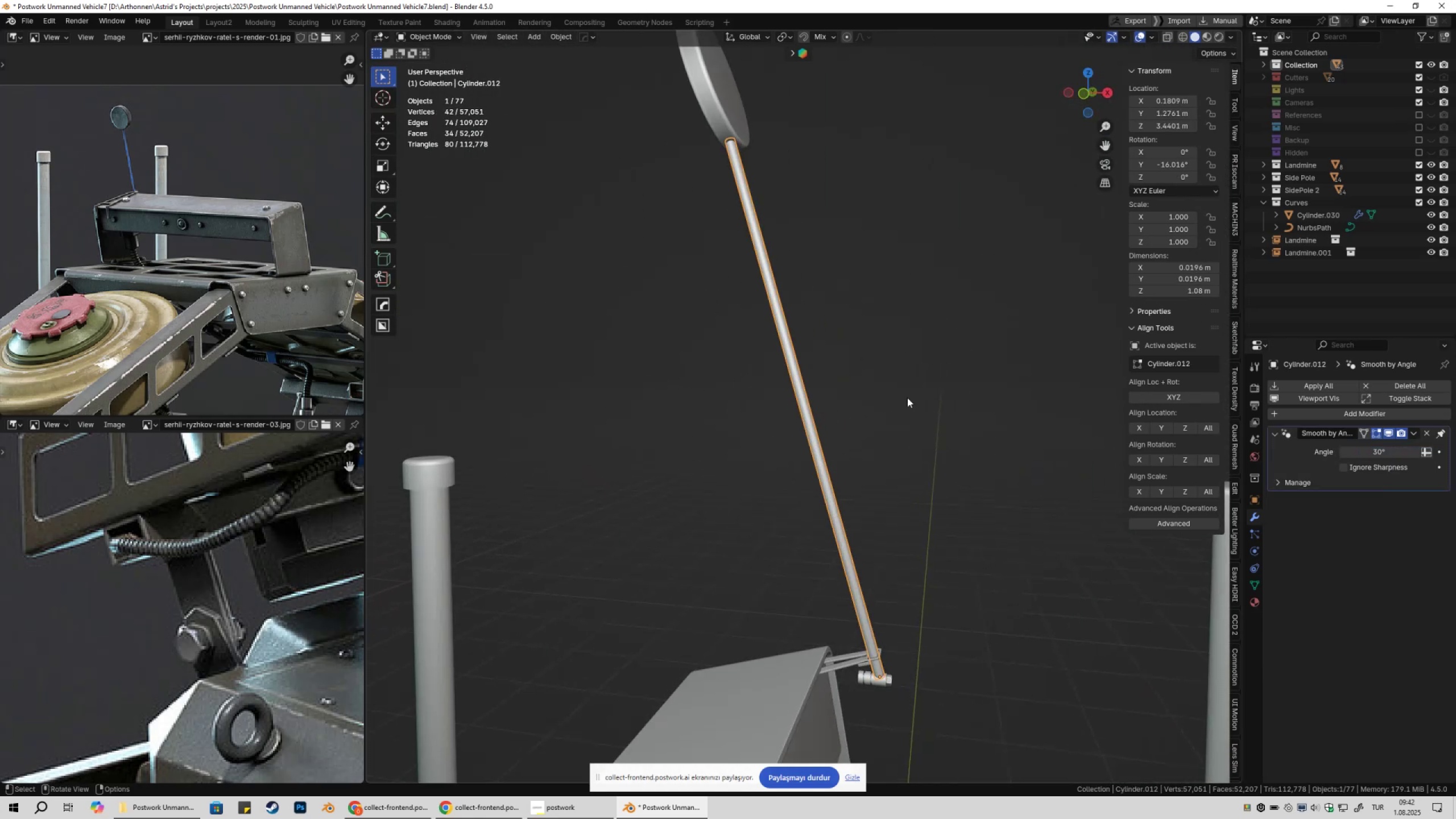 
hold_key(key=ShiftLeft, duration=0.46)
 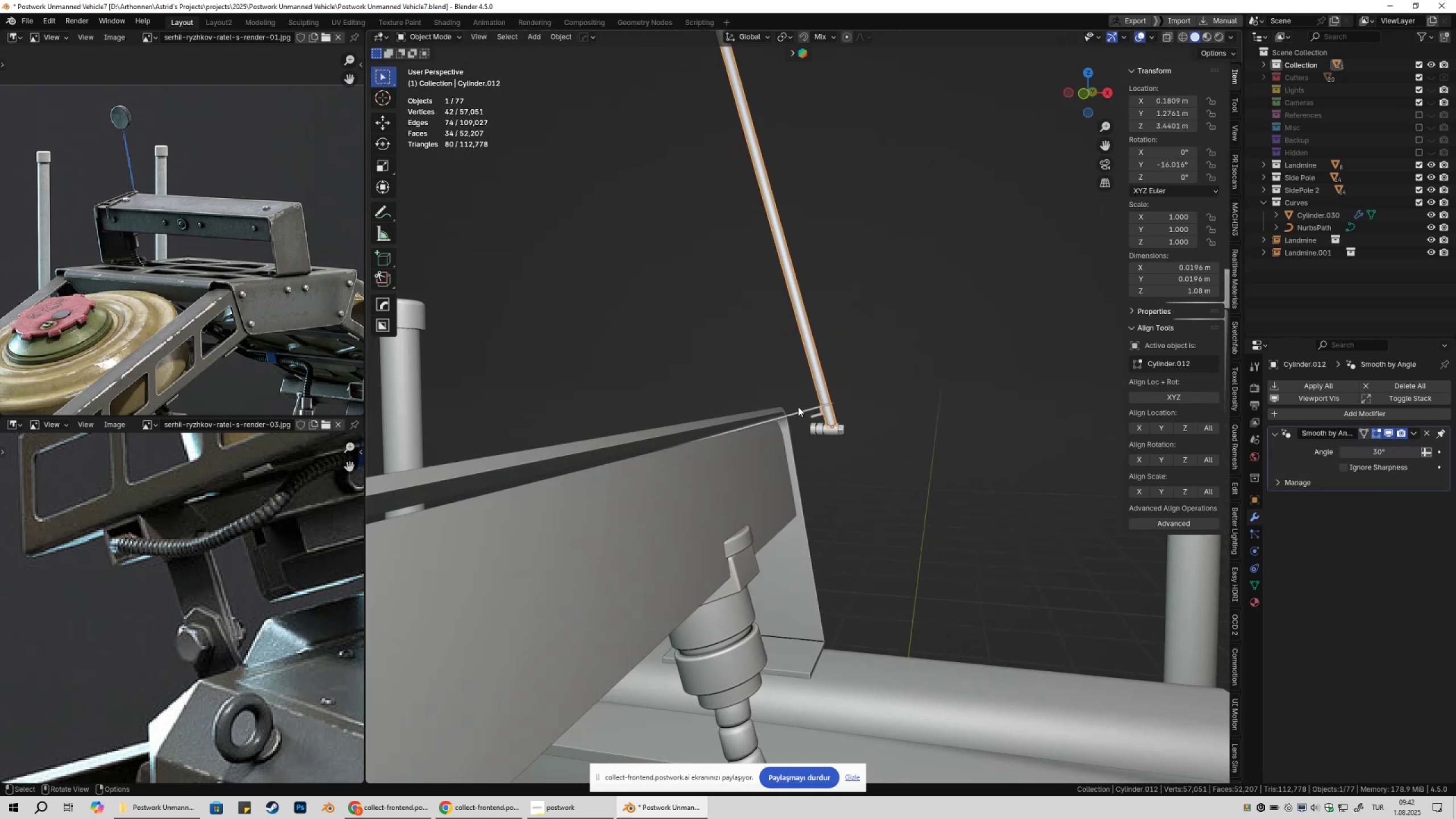 
left_click([798, 407])
 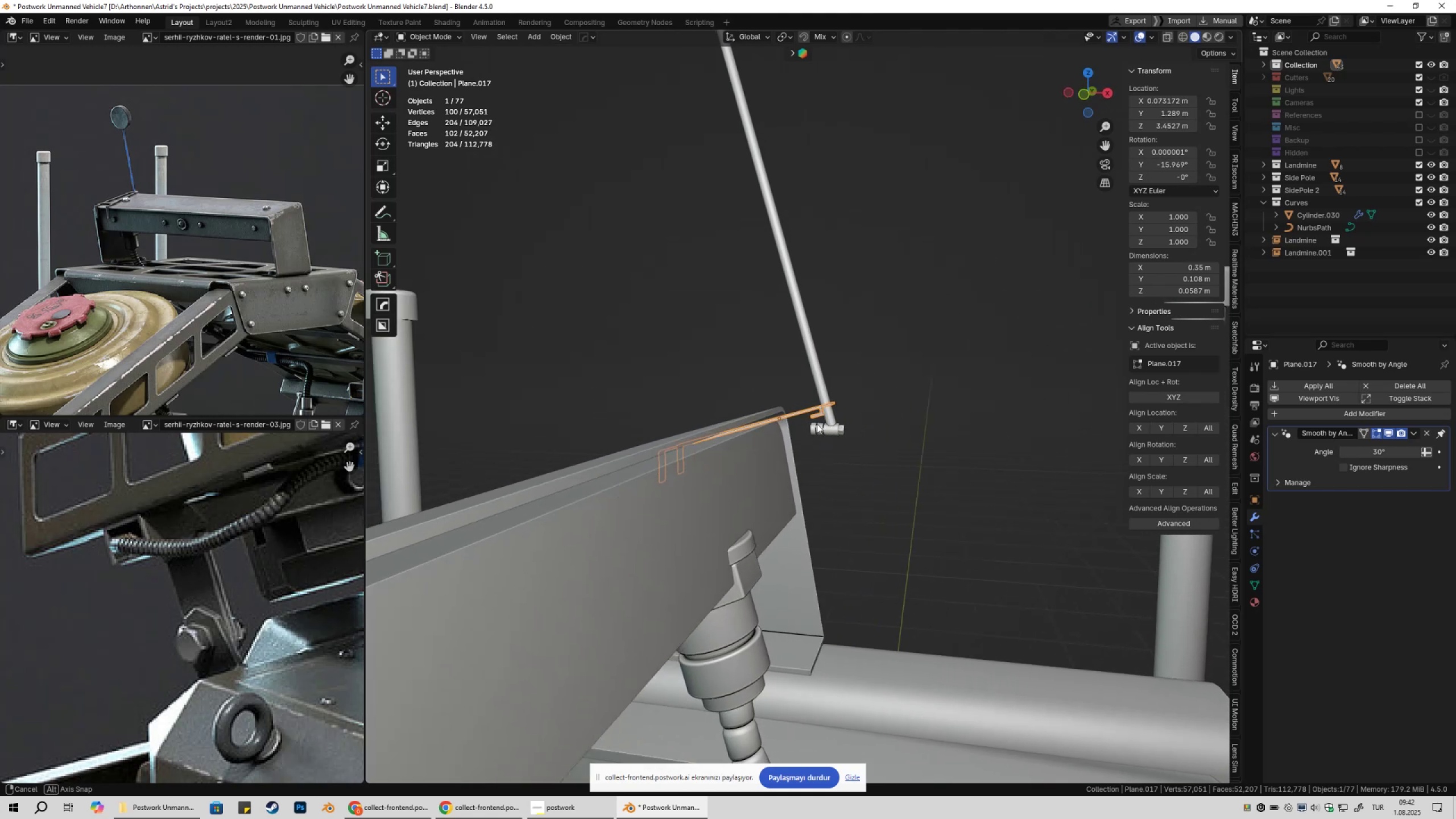 
type(11gxx)
 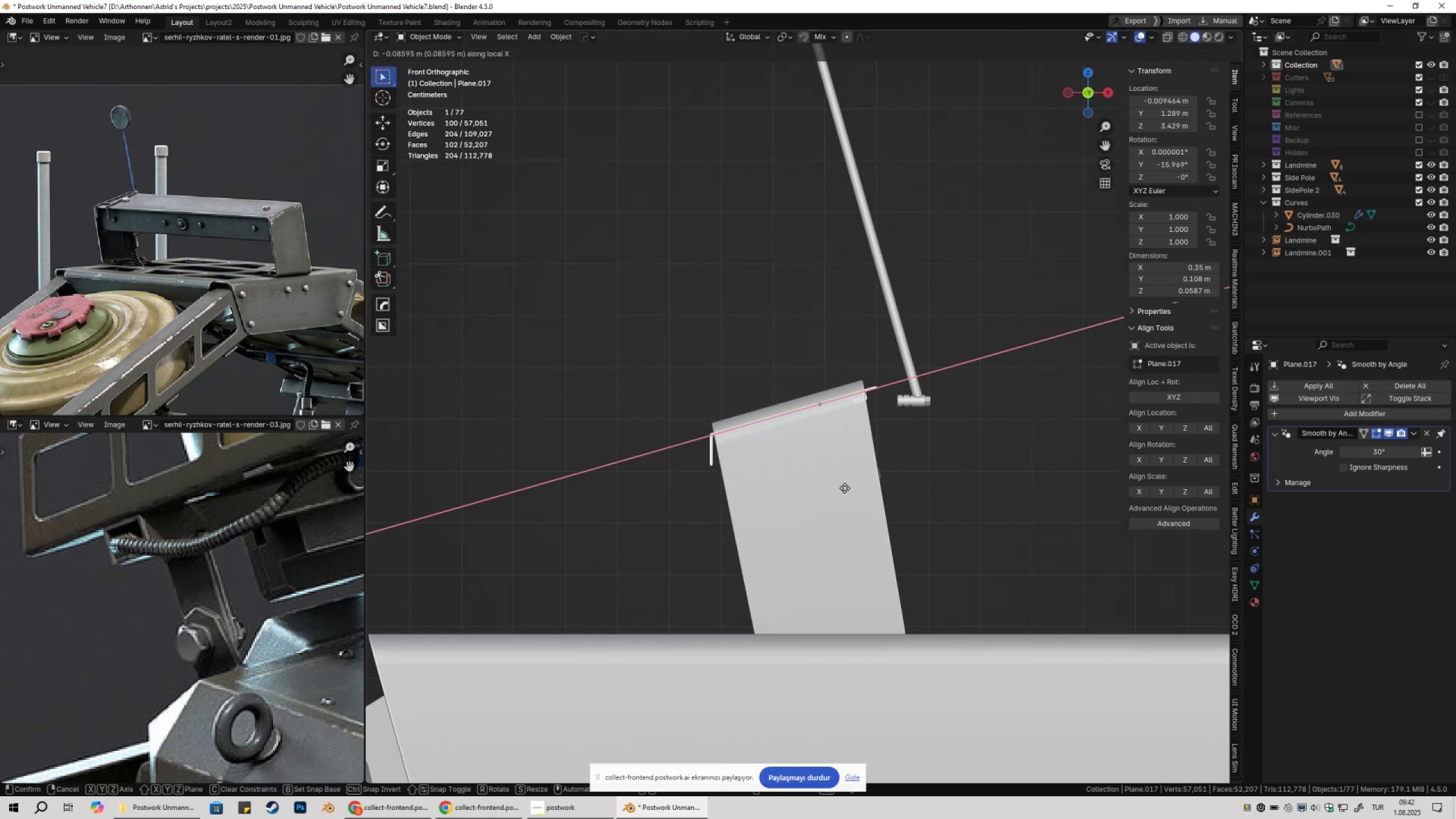 
left_click([845, 489])
 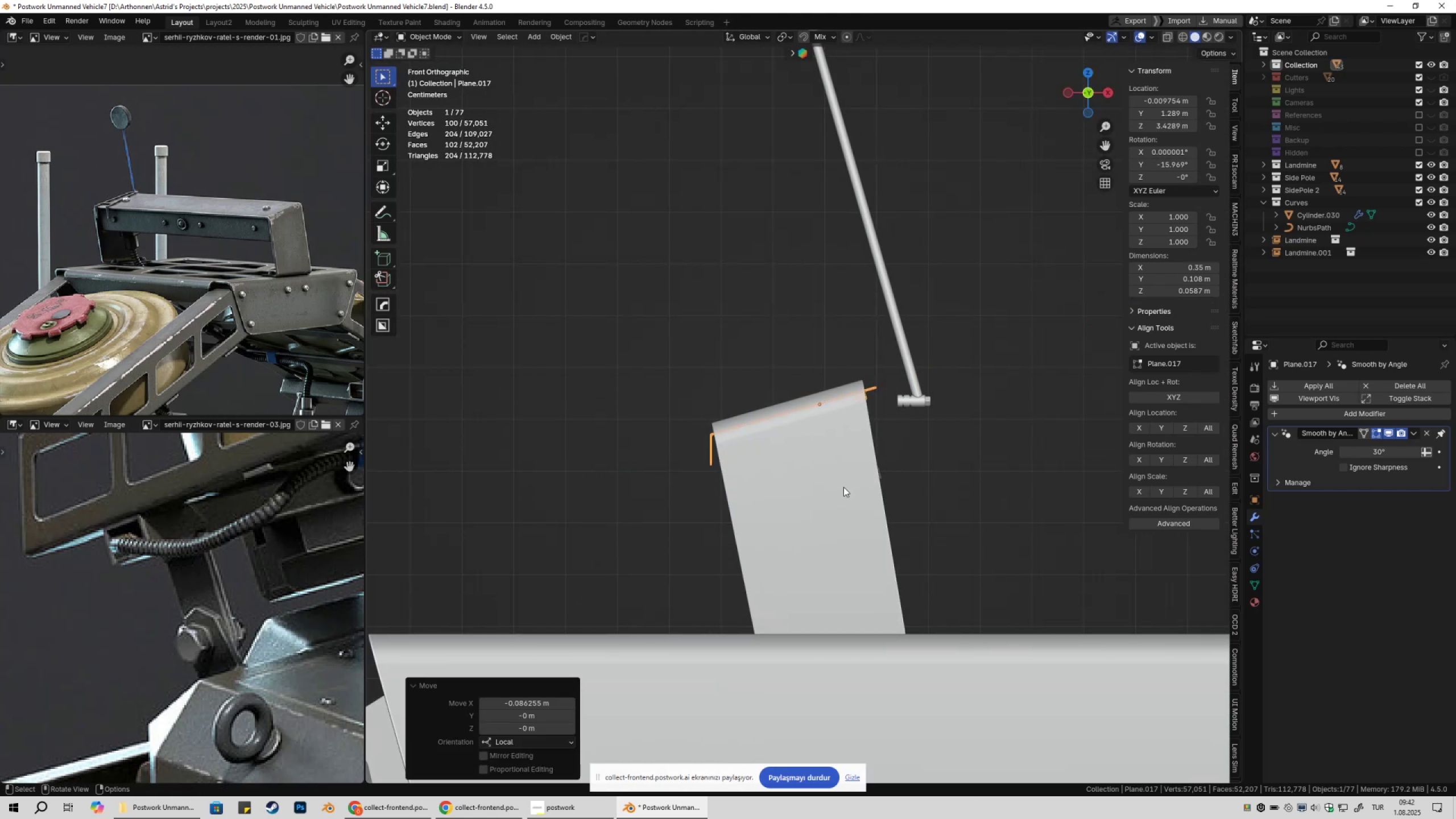 
hold_key(key=ShiftLeft, duration=0.3)
 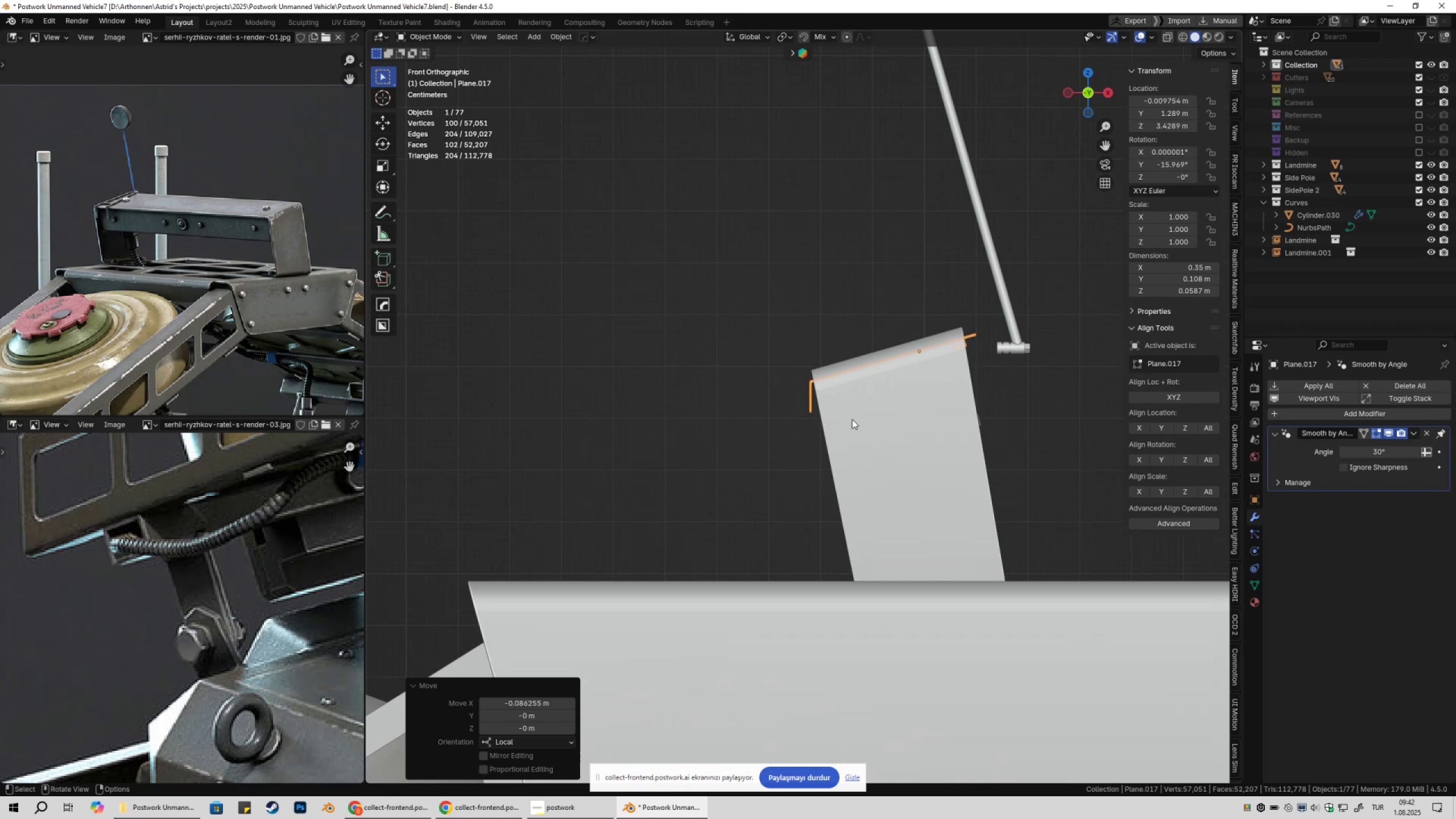 
scroll: coordinate [845, 425], scroll_direction: up, amount: 6.0
 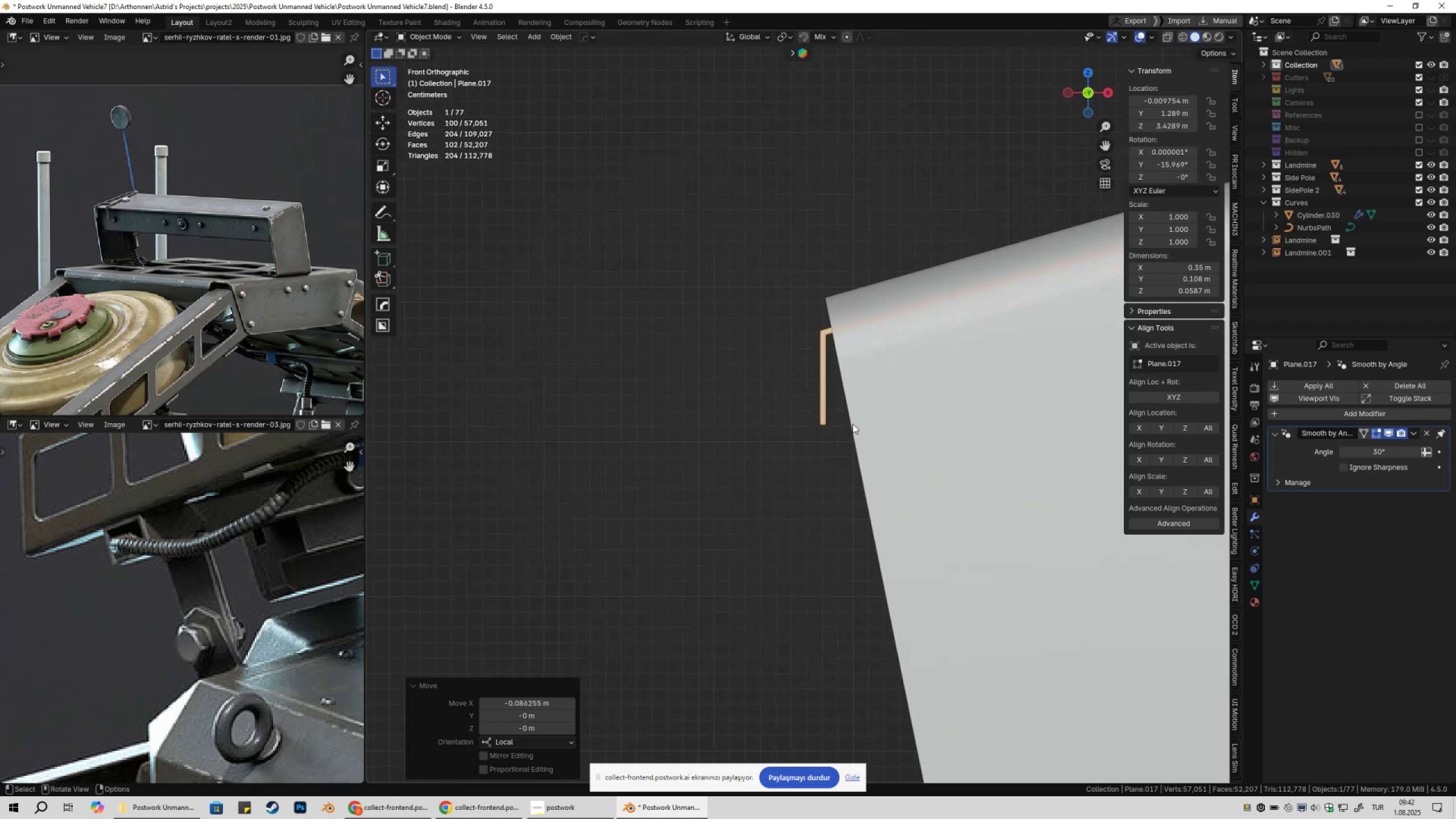 
type(gzz)
 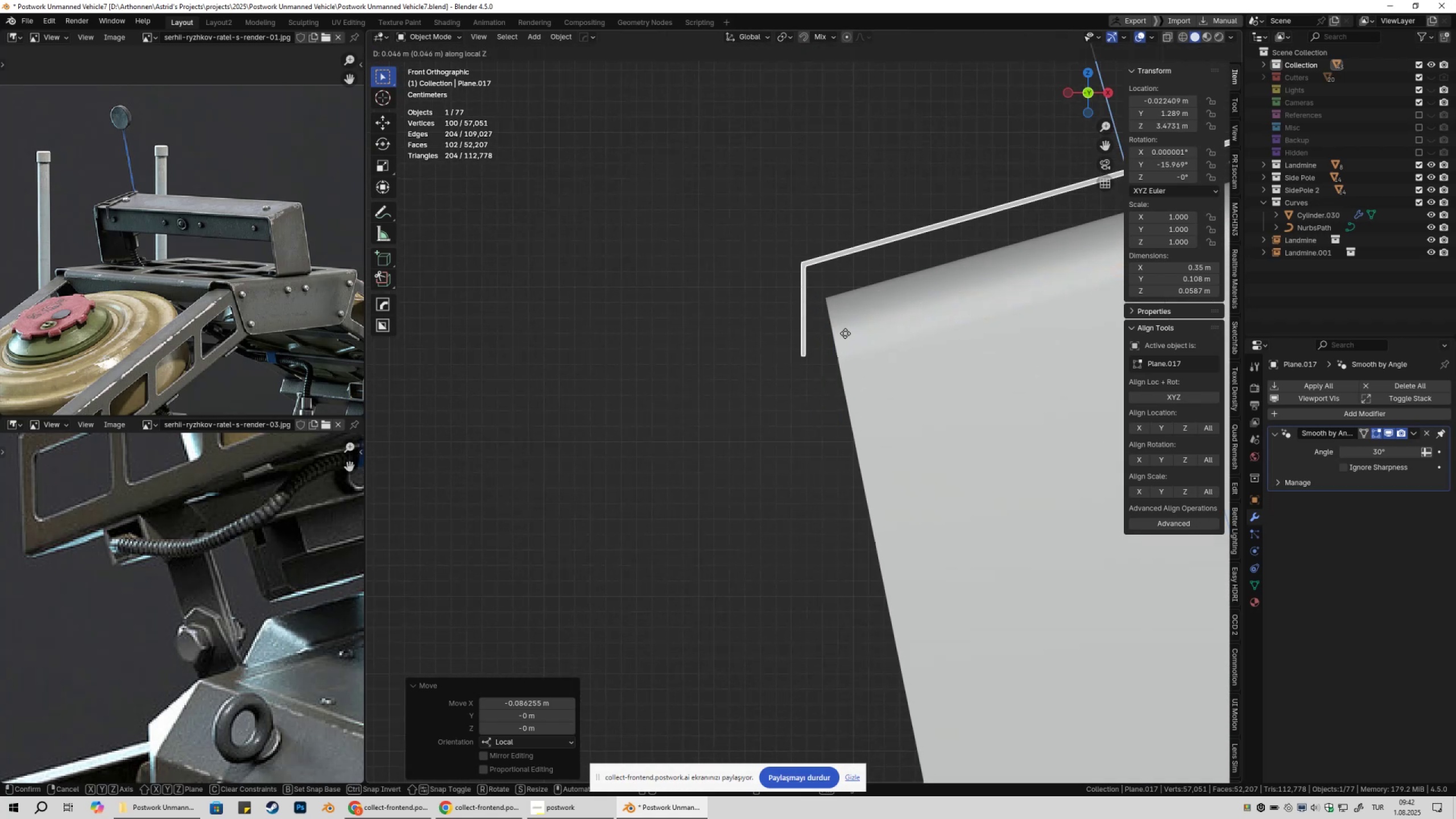 
hold_key(key=ControlLeft, duration=0.56)
left_click([830, 300])
 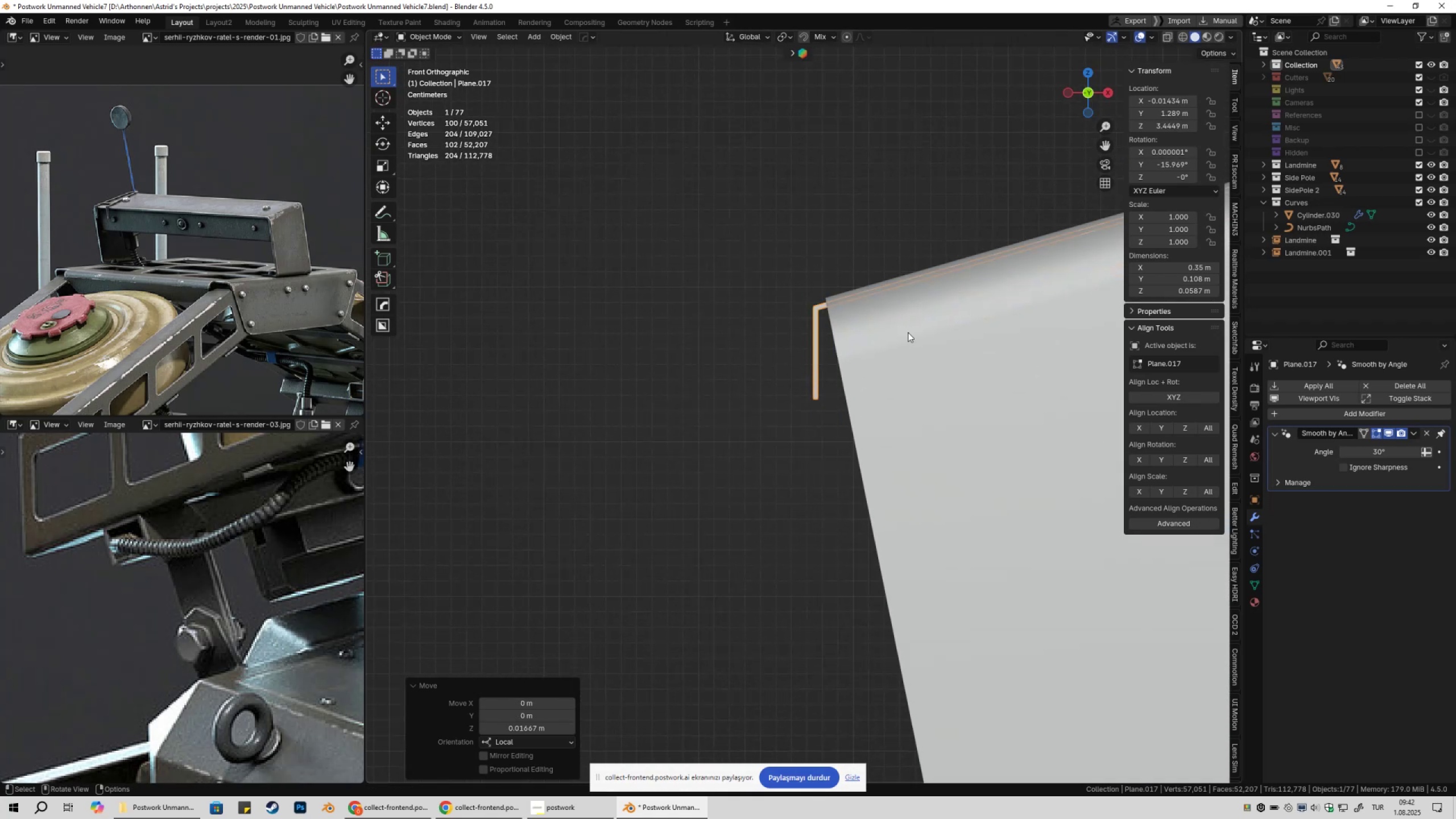 
type(gz)
 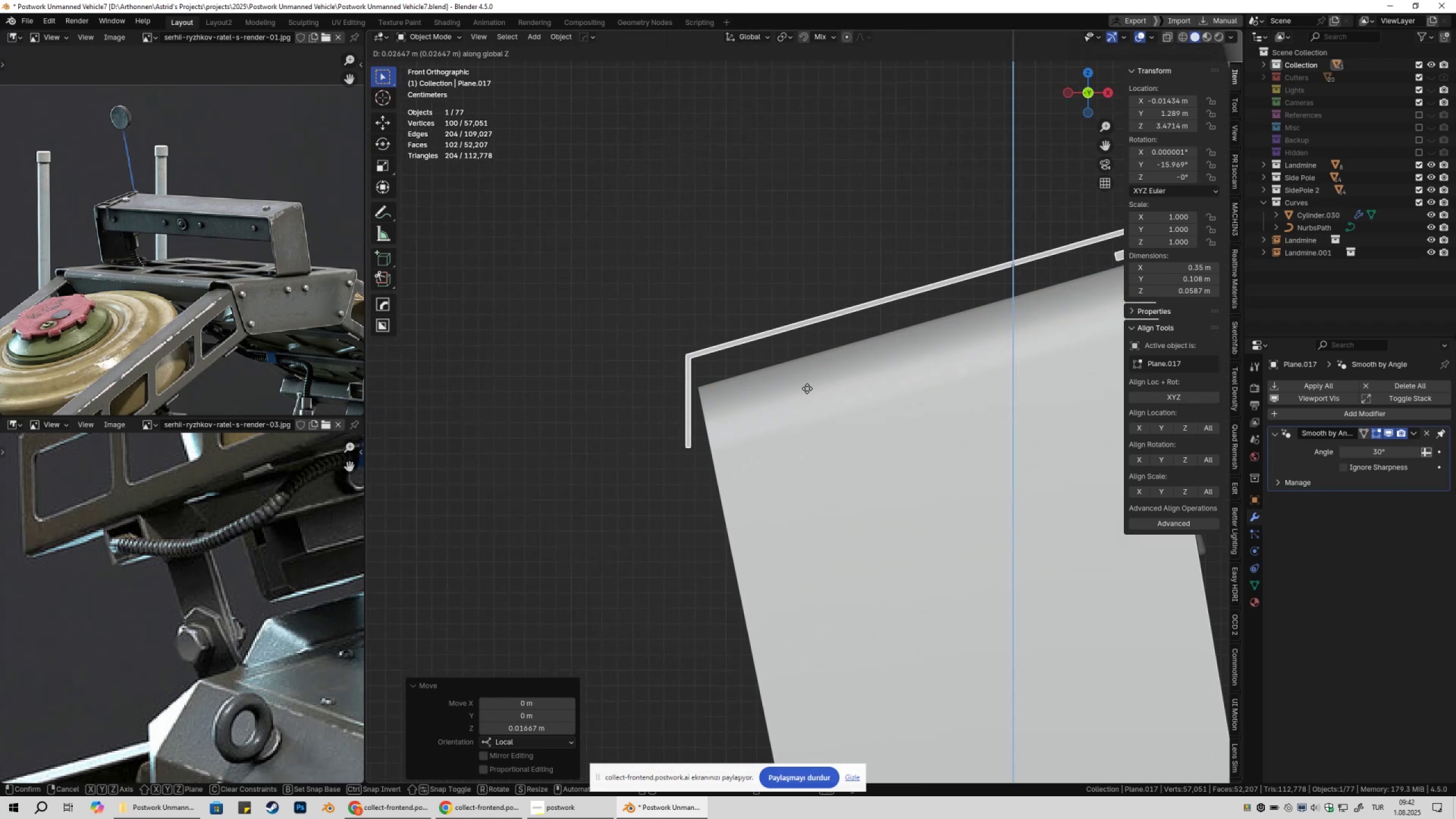 
left_click([807, 388])
 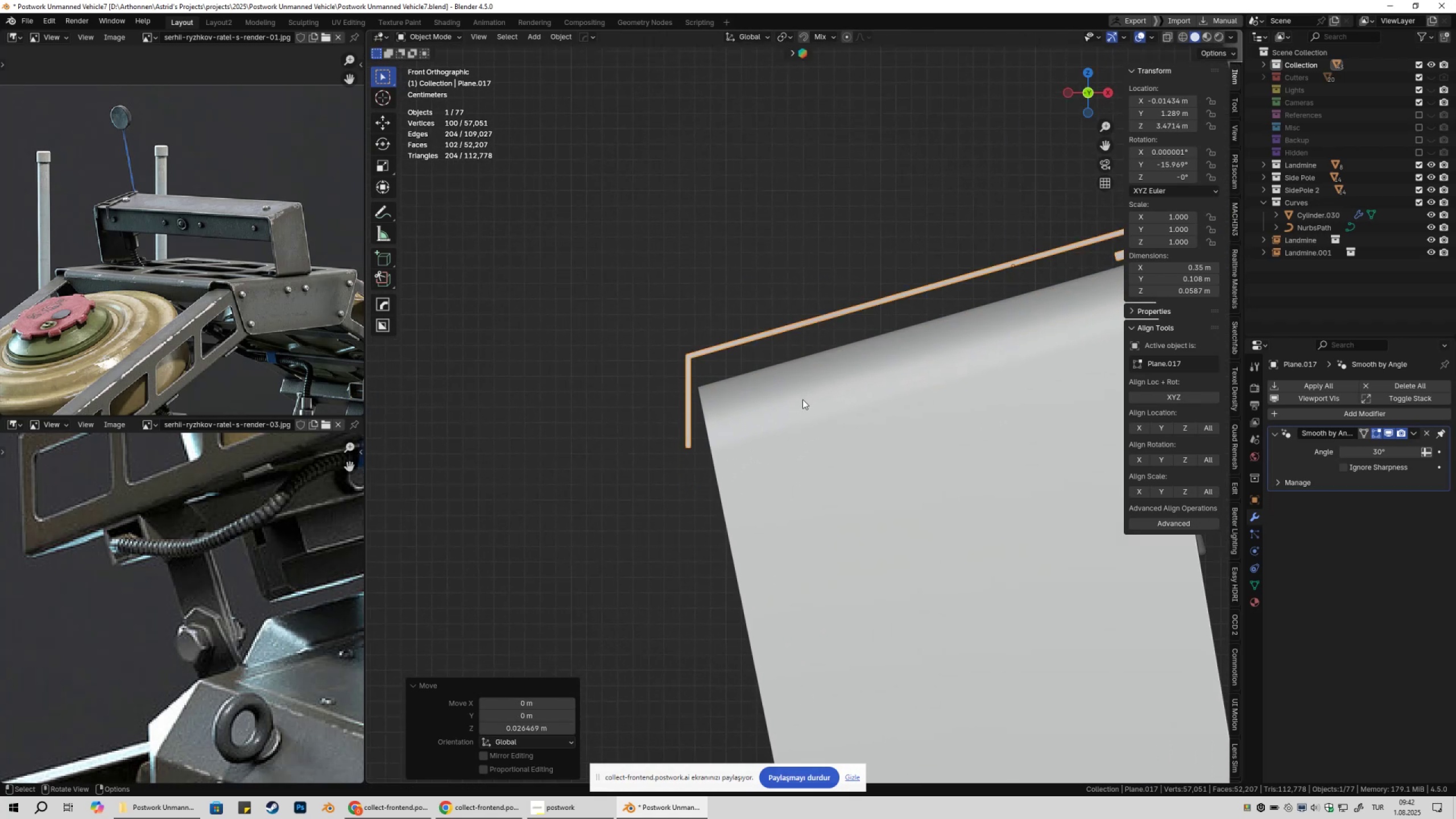 
type(gzz)
 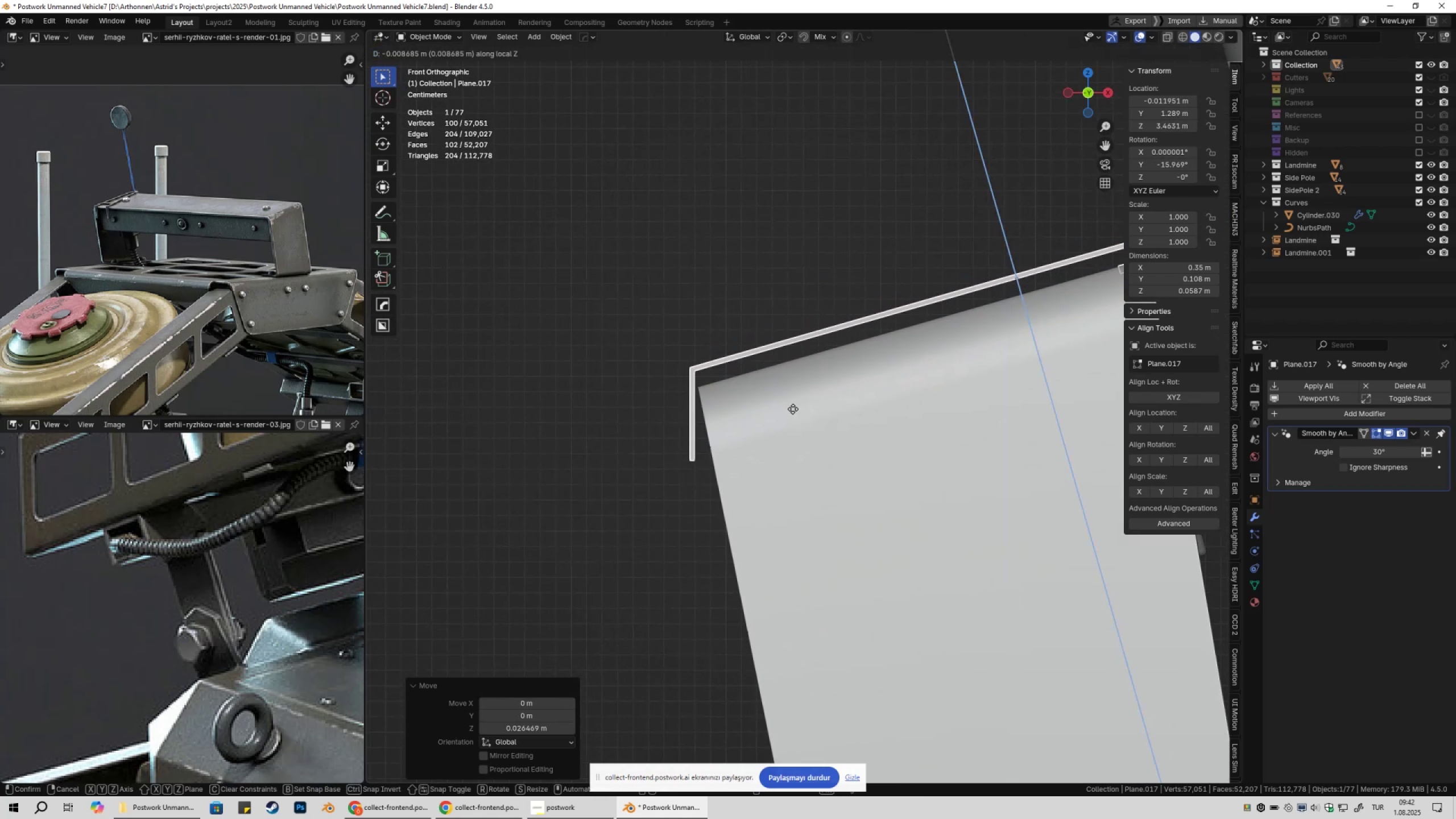 
hold_key(key=ControlLeft, duration=0.67)
 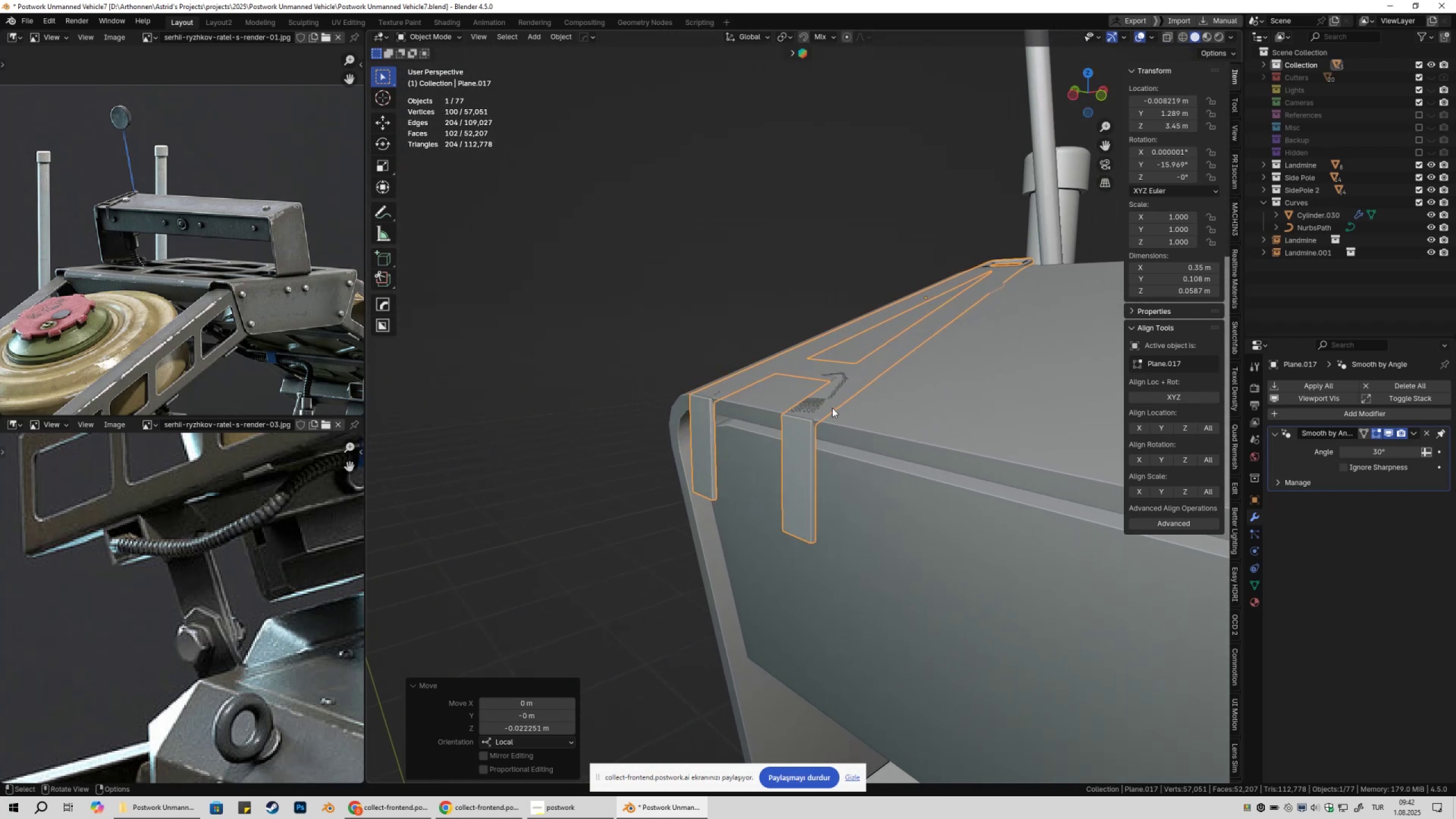 
scroll: coordinate [826, 402], scroll_direction: up, amount: 5.0
 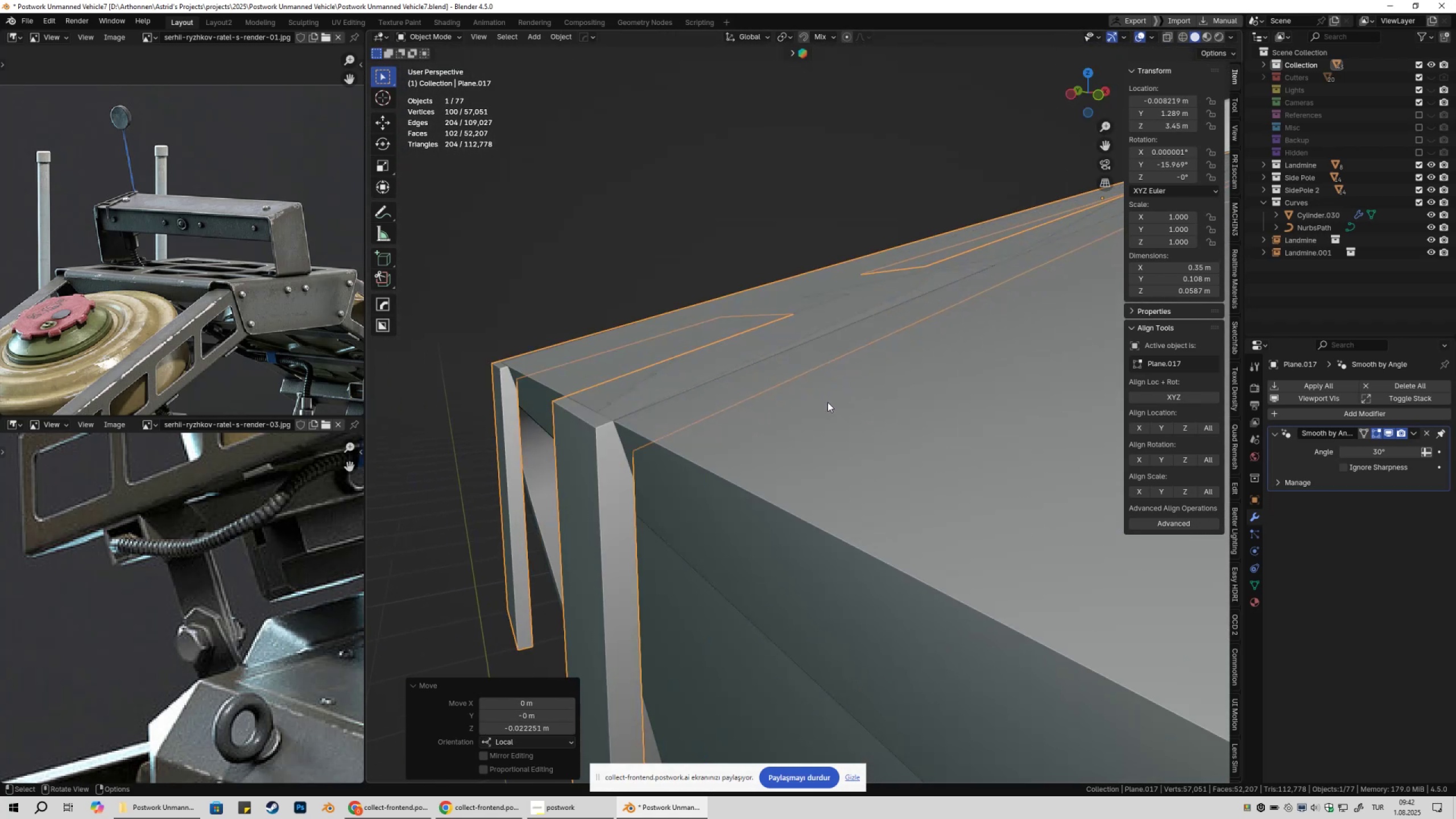 
type(gz)
 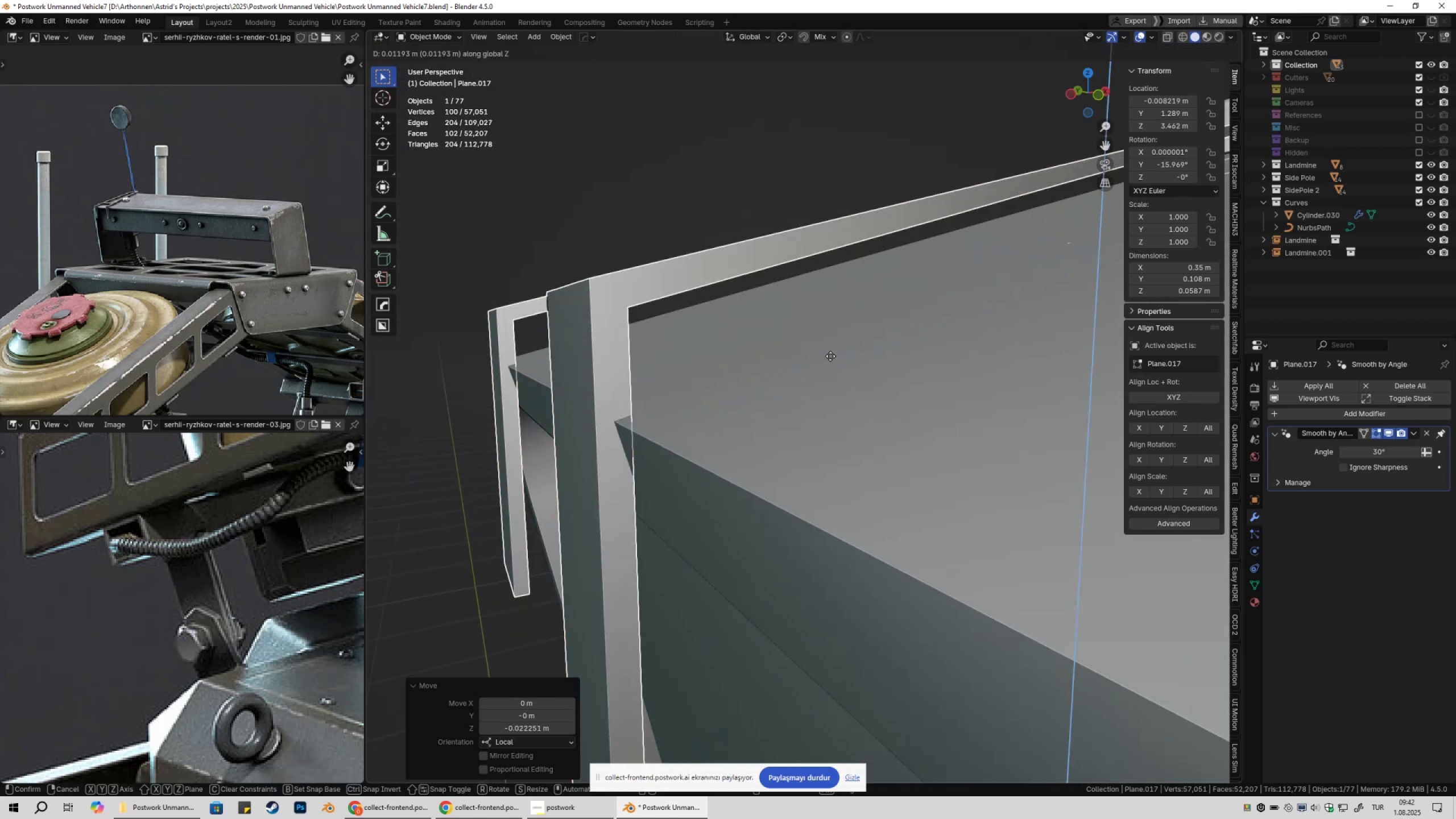 
left_click([830, 355])
 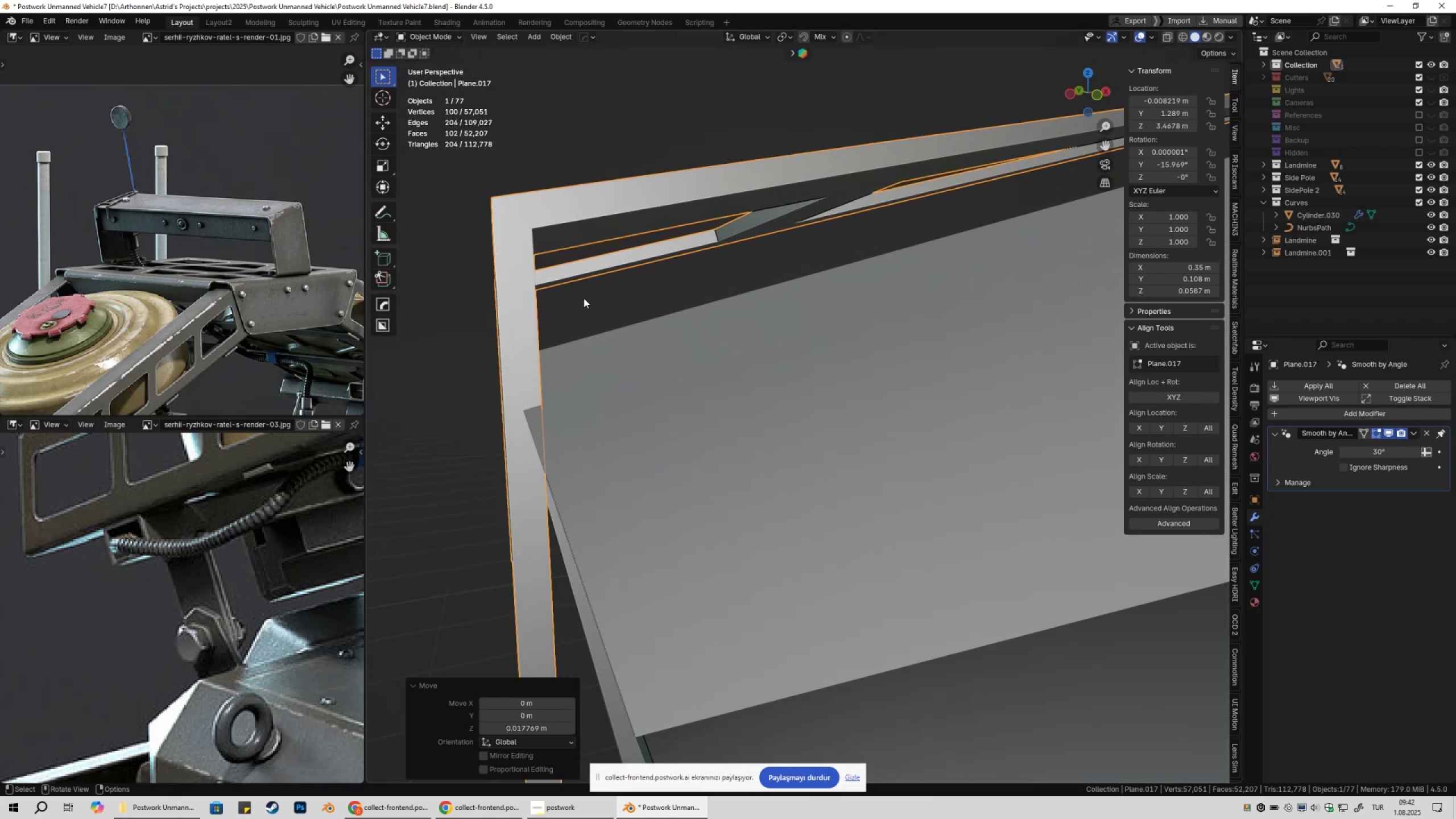 
type(gx)
key(Escape)
type(gxxgzb)
 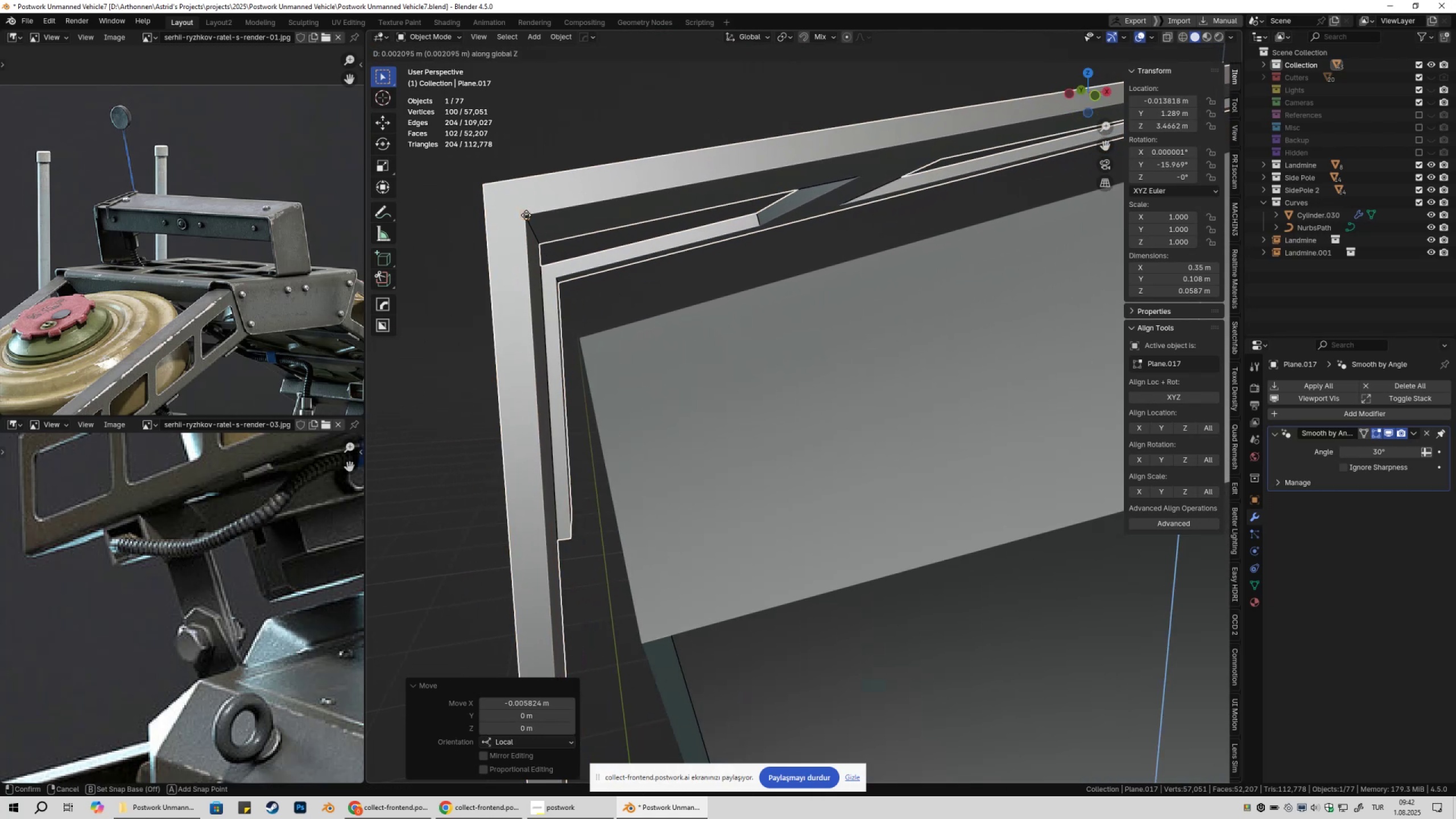 
left_click([526, 215])
 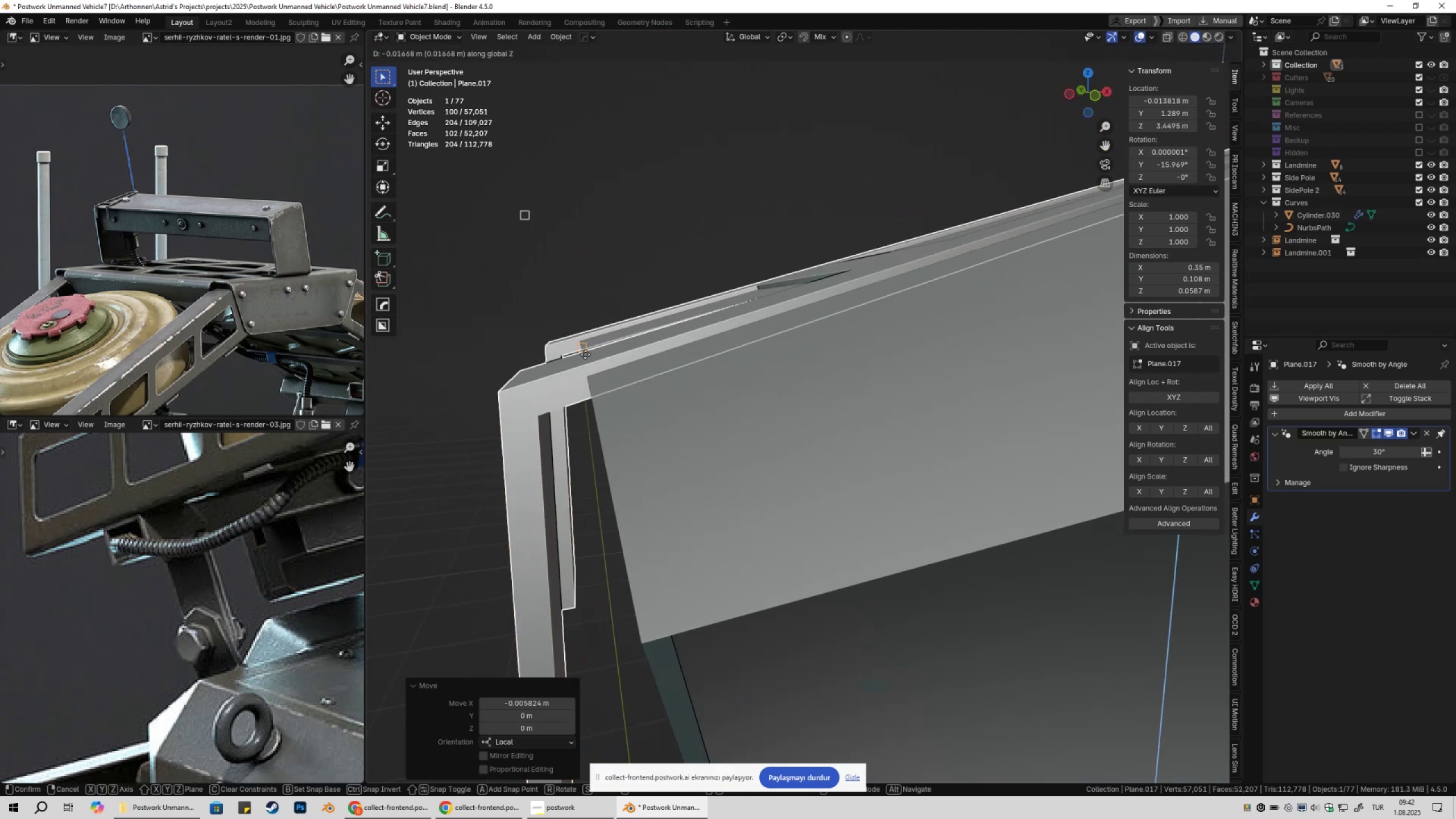 
left_click([585, 354])
 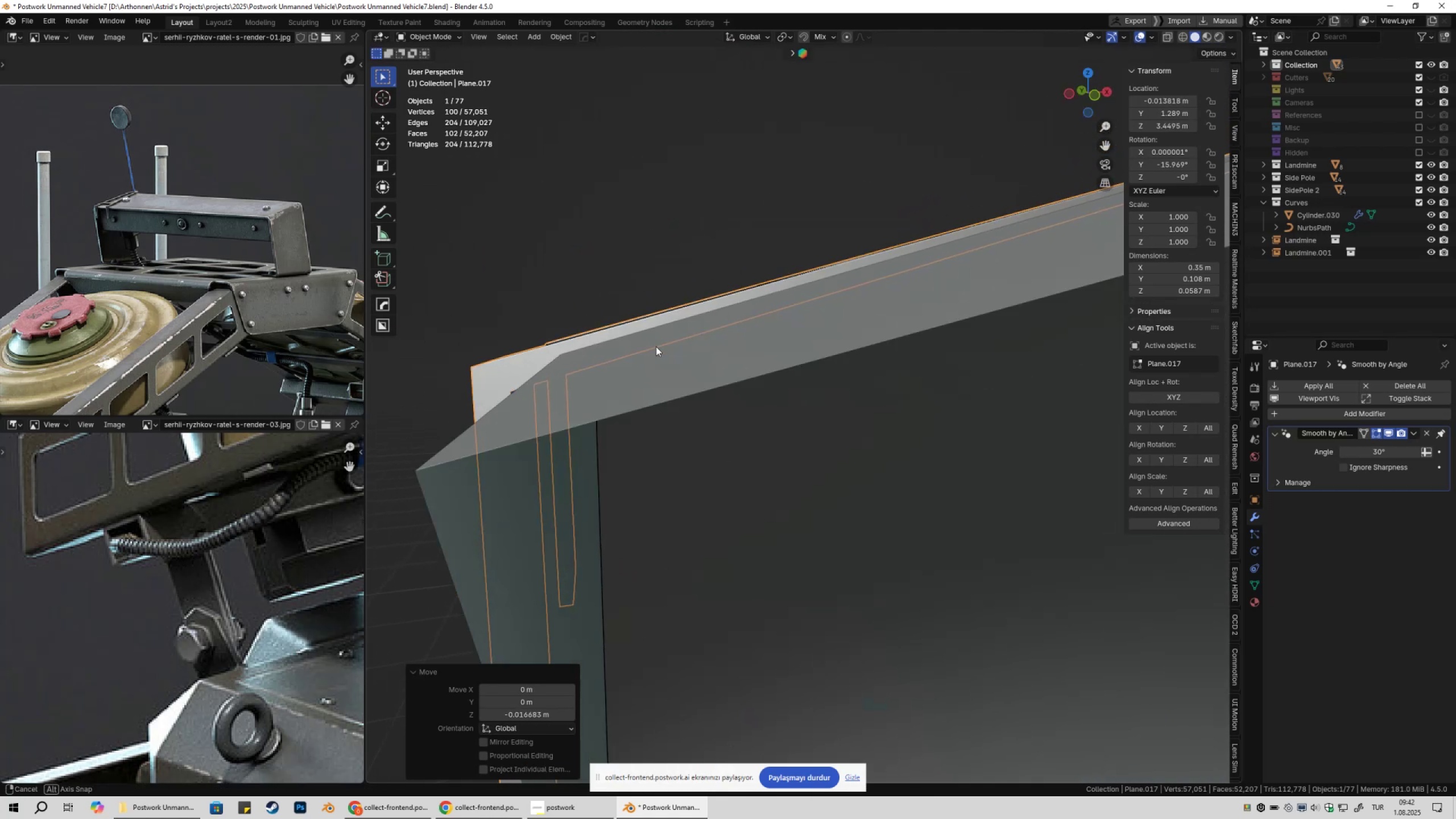 
type(gxx)
 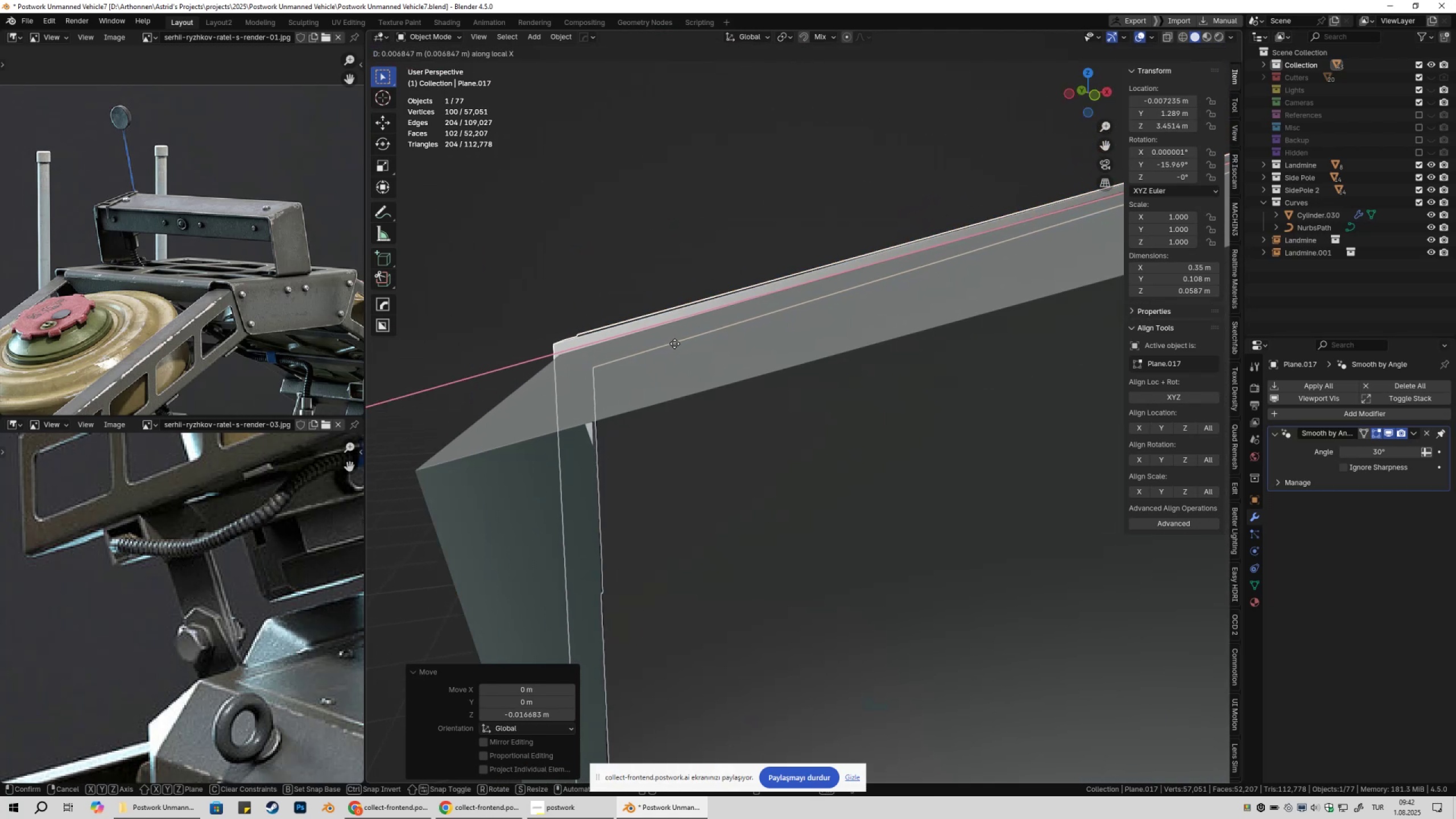 
left_click([675, 344])
 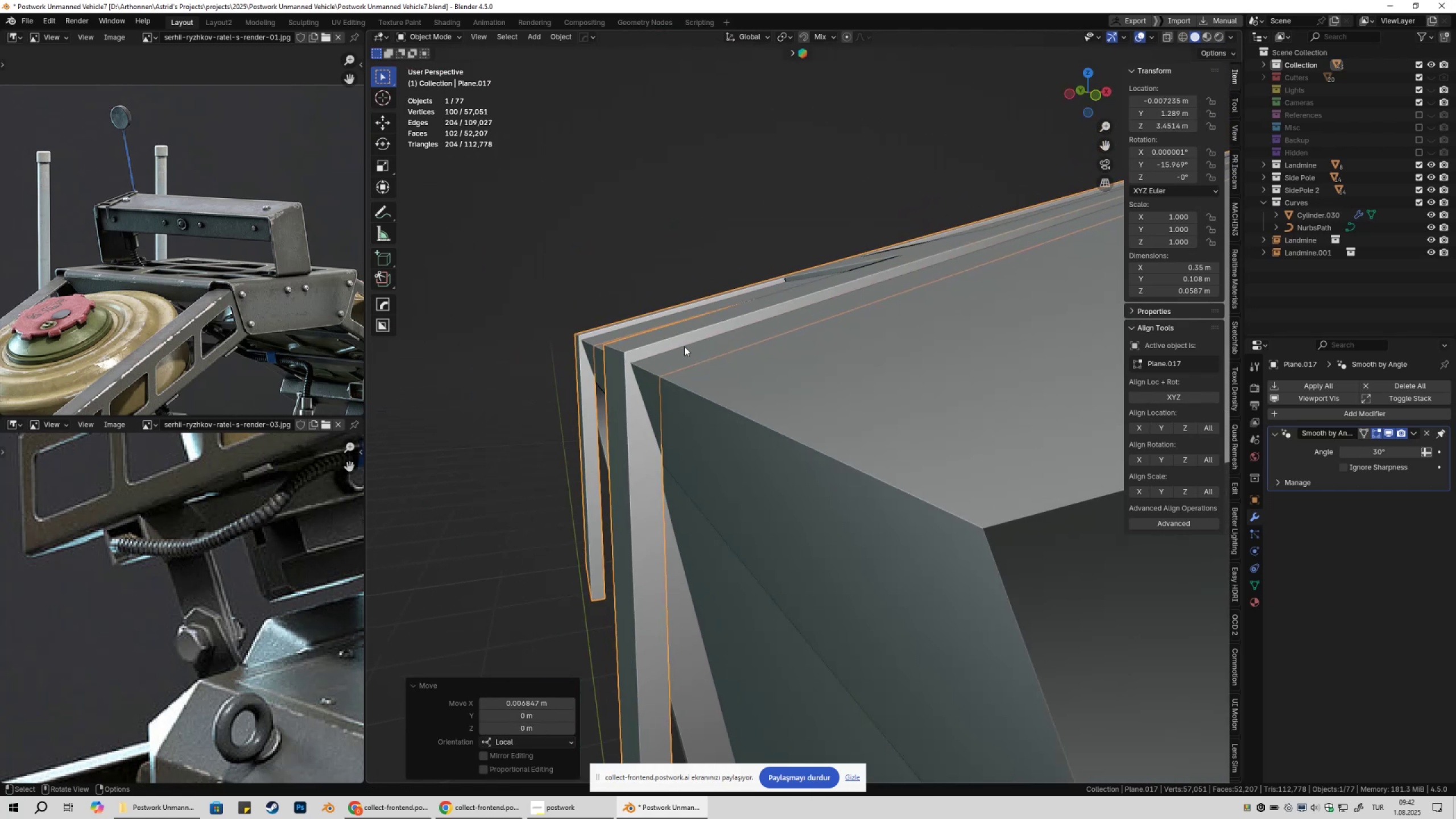 
type(gz)
 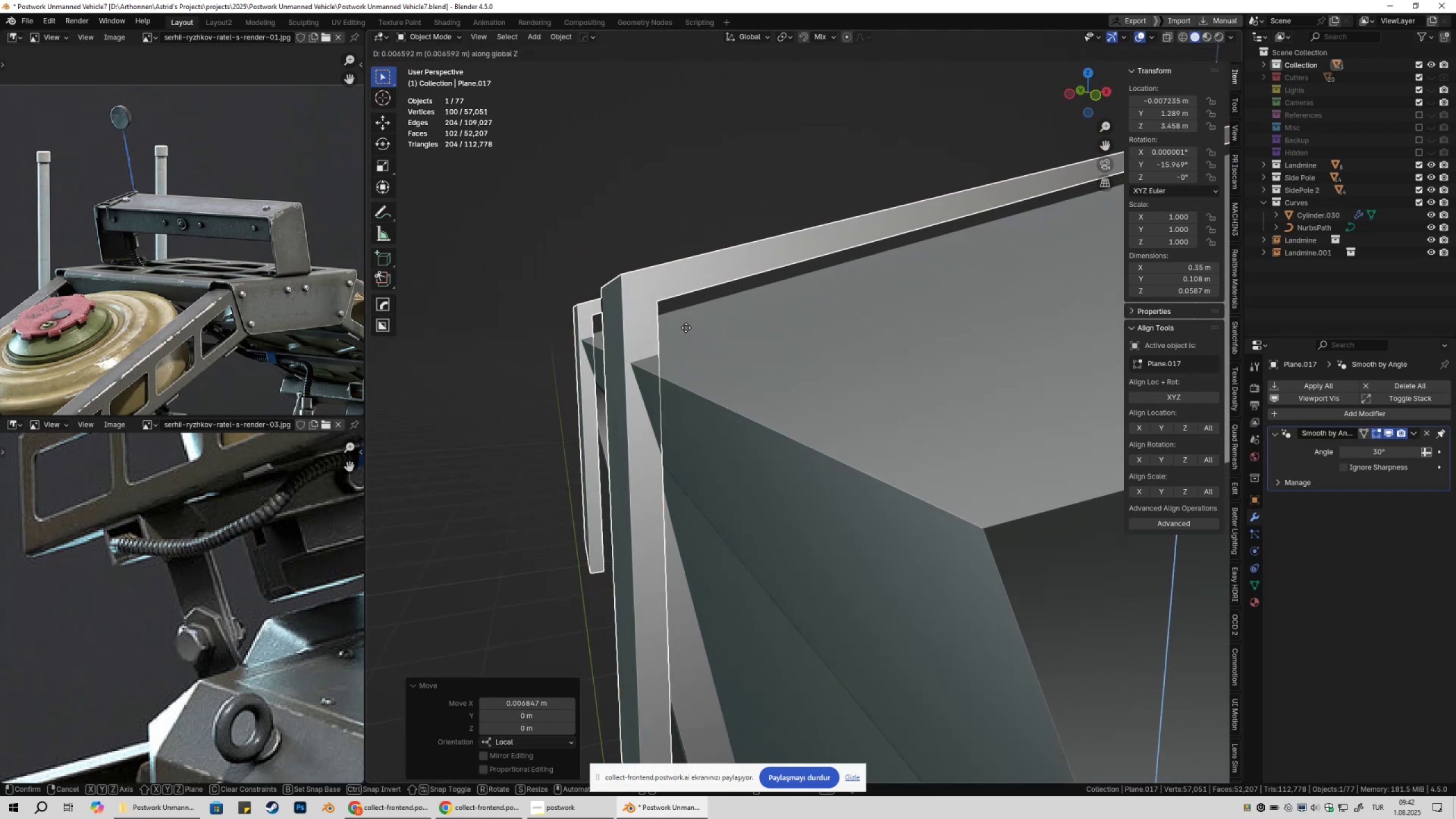 
left_click([686, 325])
 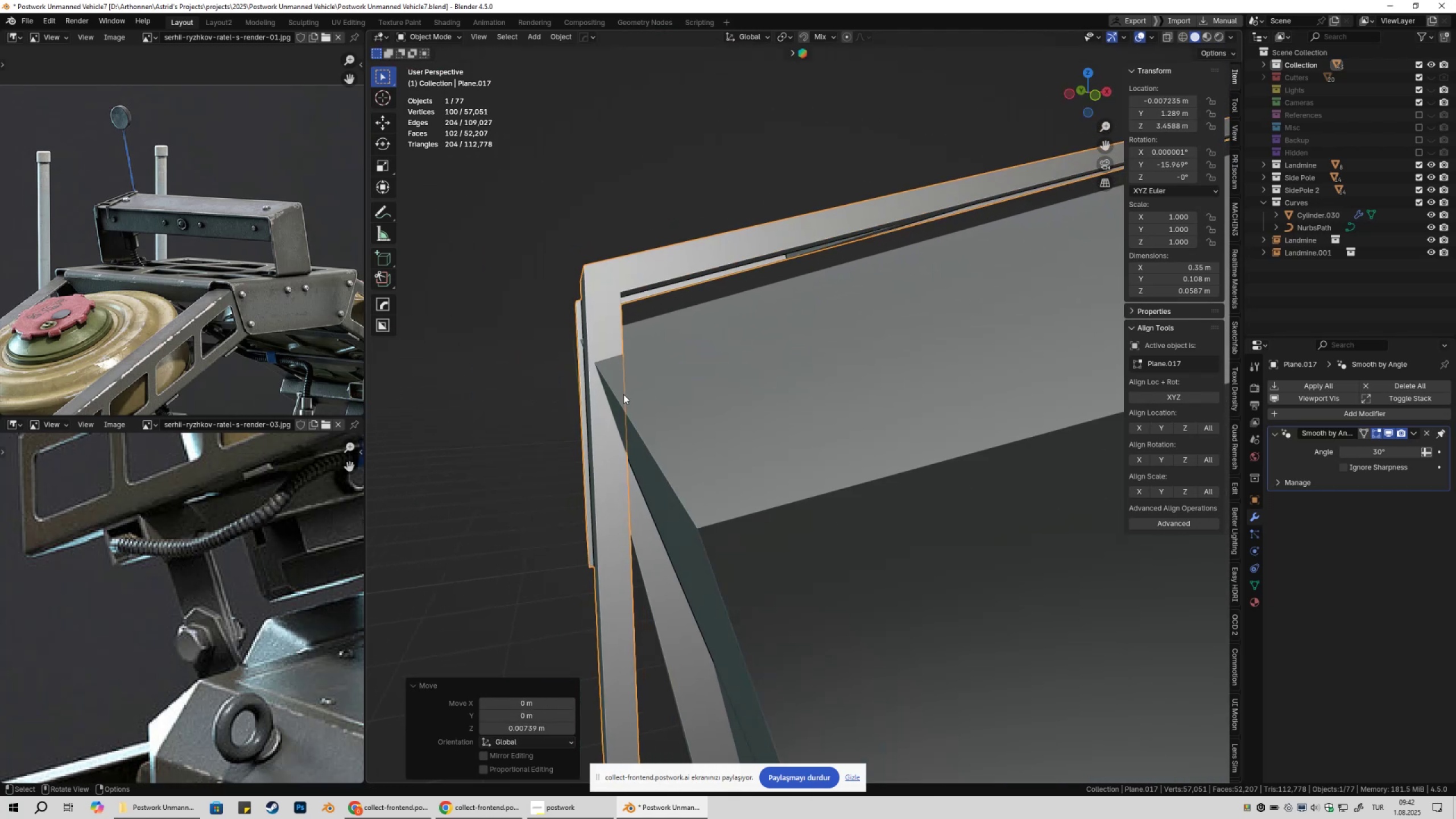 
type(gxb)
 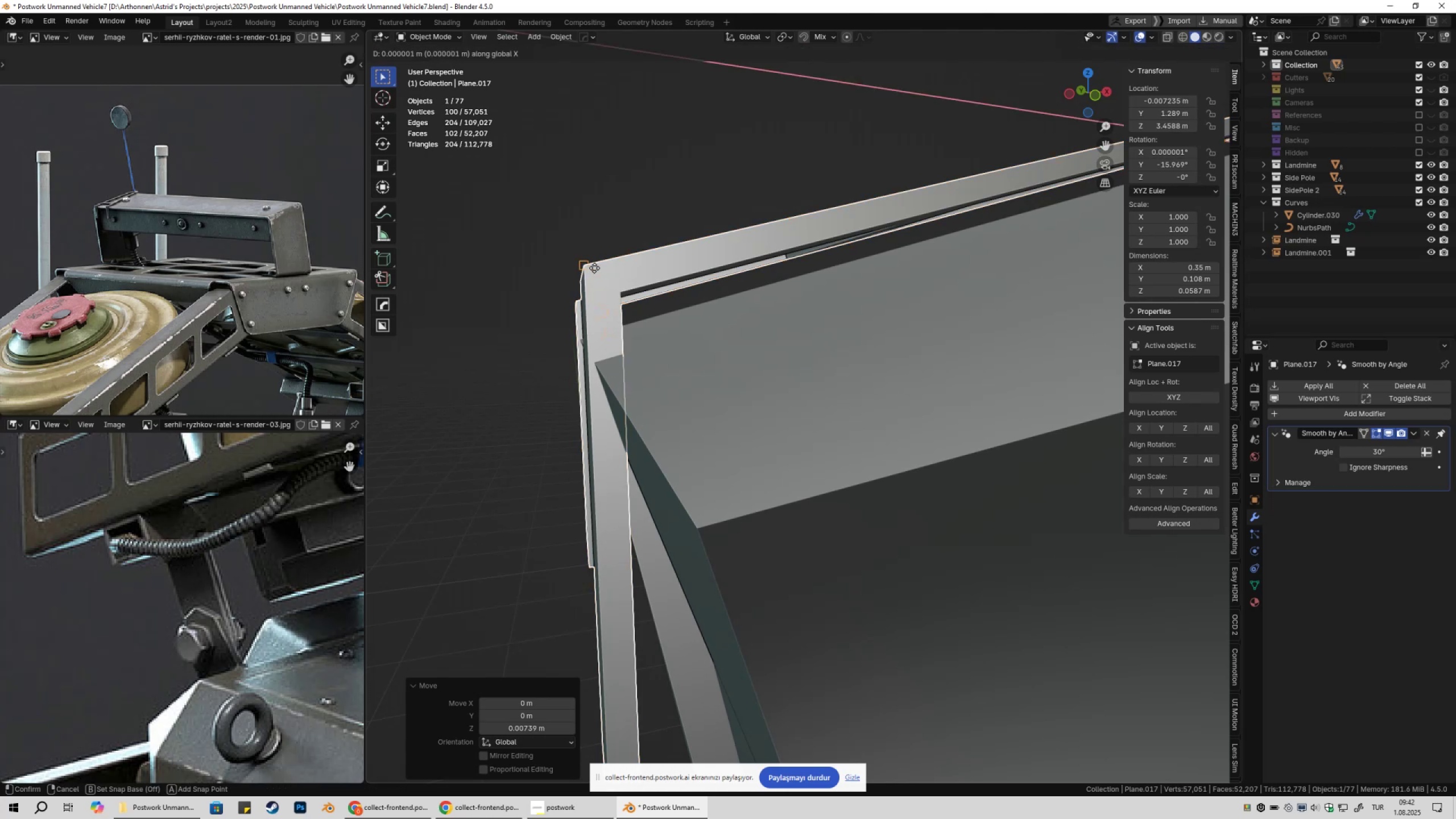 
left_click([594, 268])
 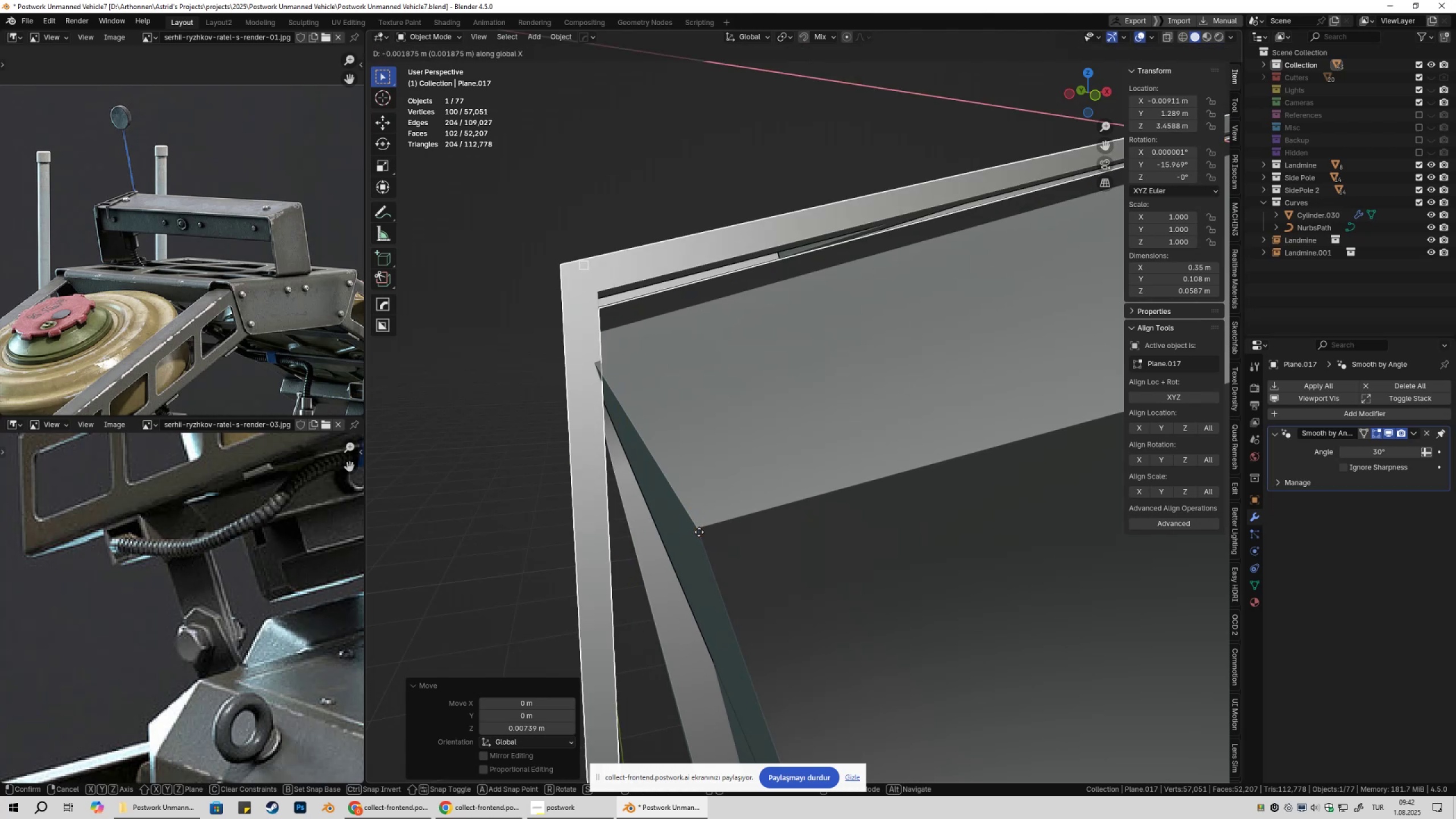 
left_click([699, 532])
 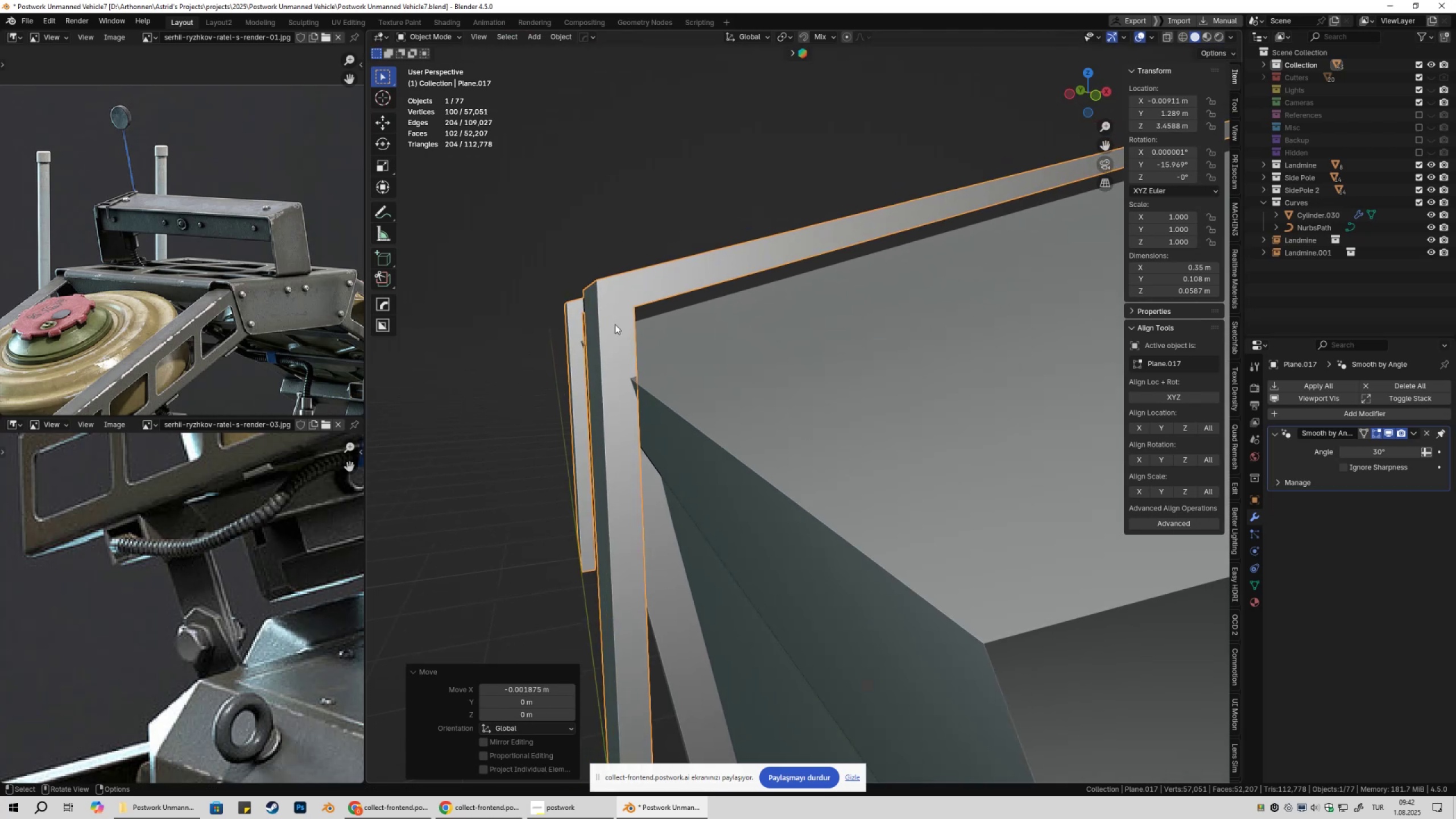 
type(gzzb)
 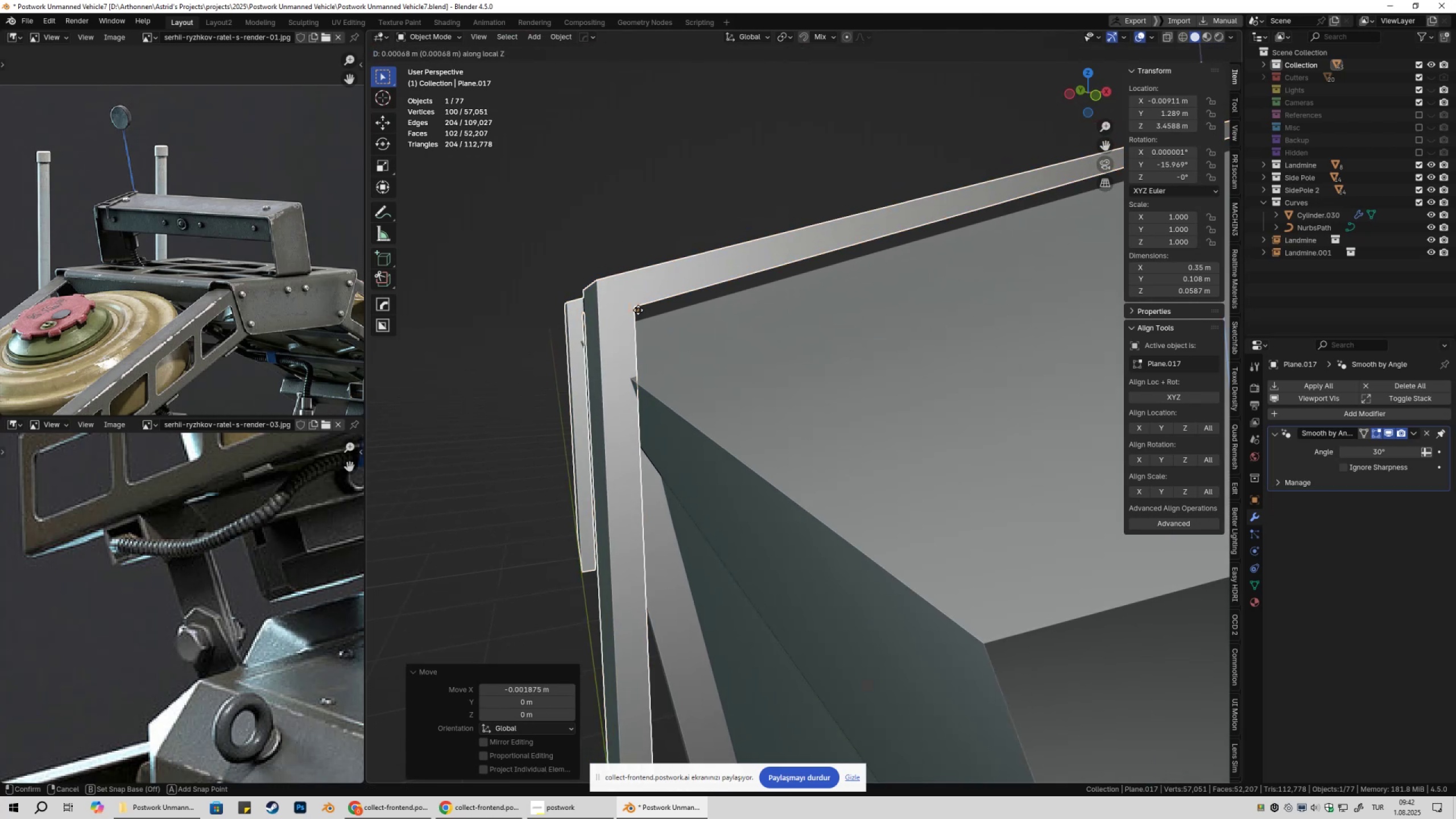 
left_click([638, 310])
 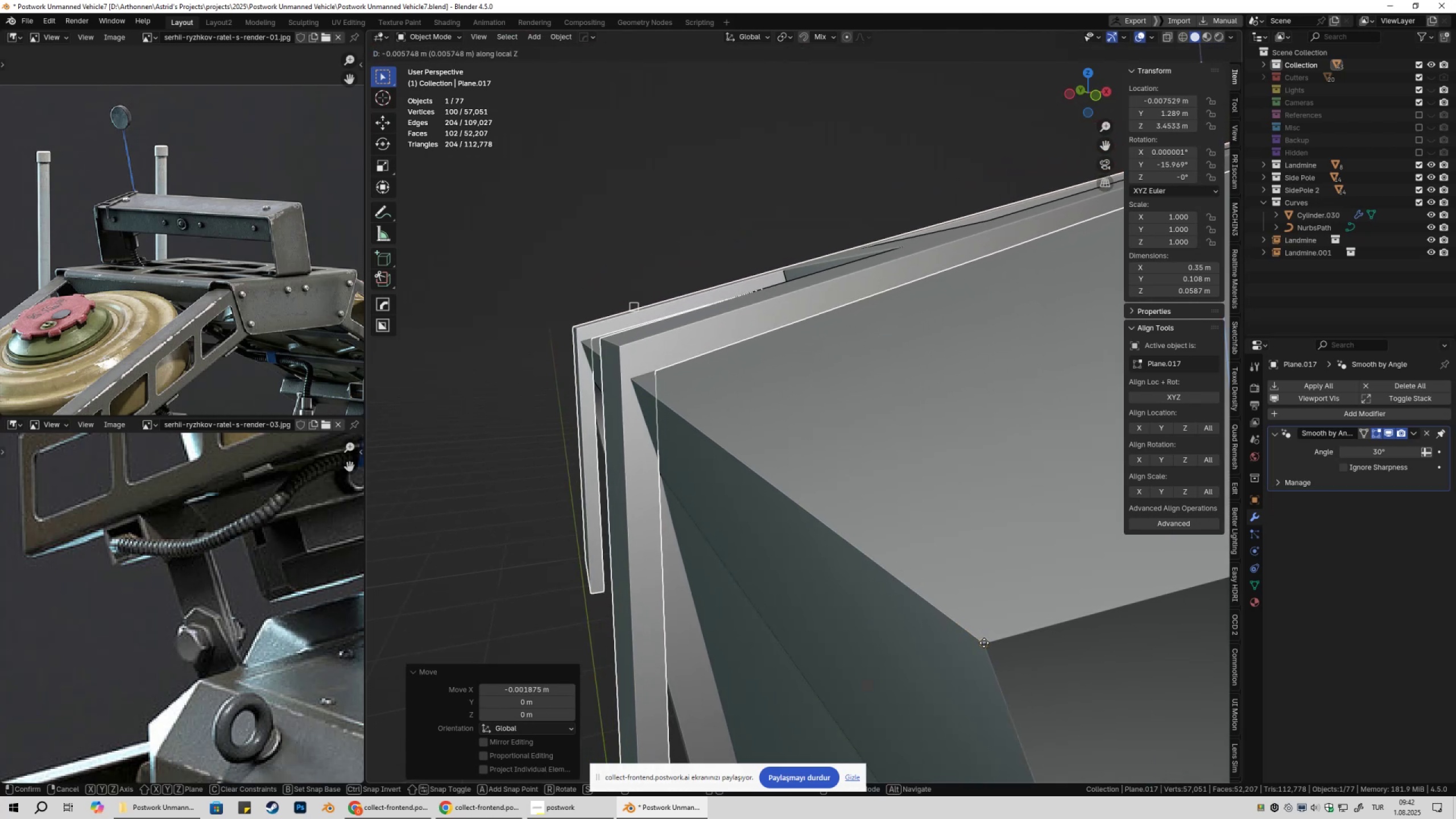 
left_click([983, 643])
 